 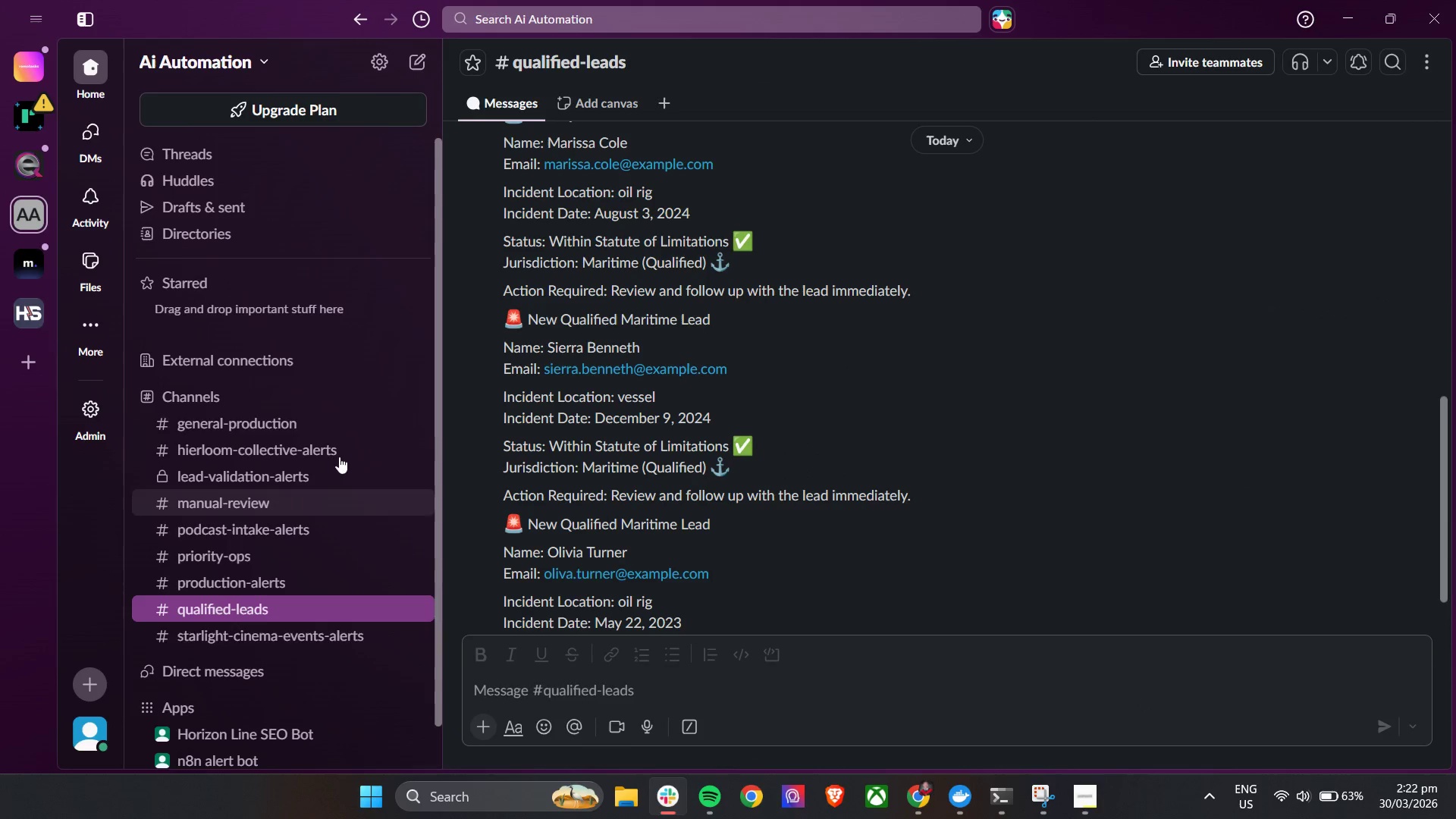 
left_click([392, 397])
 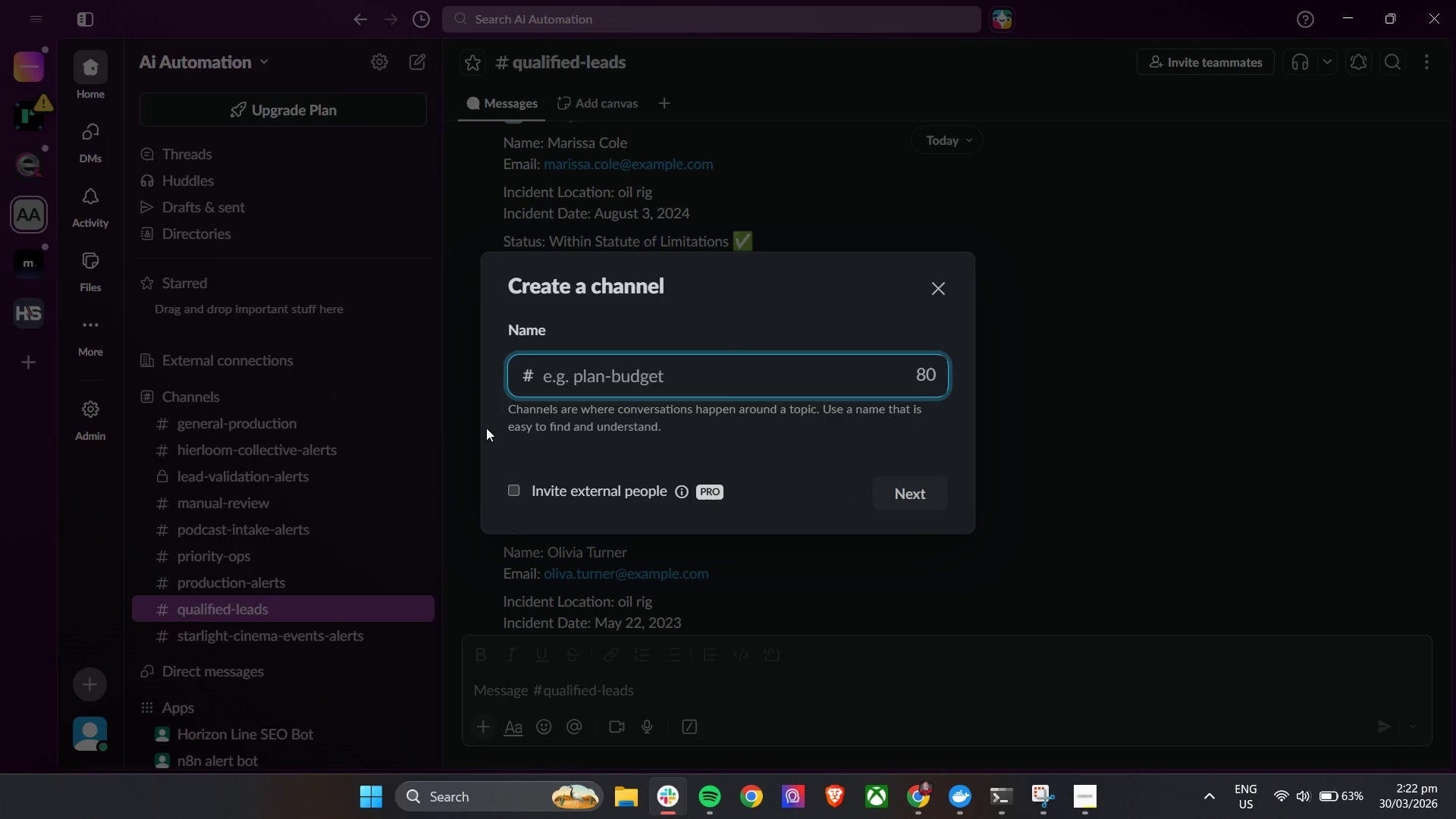 
type(ero)
key(Backspace)
type(ro)
 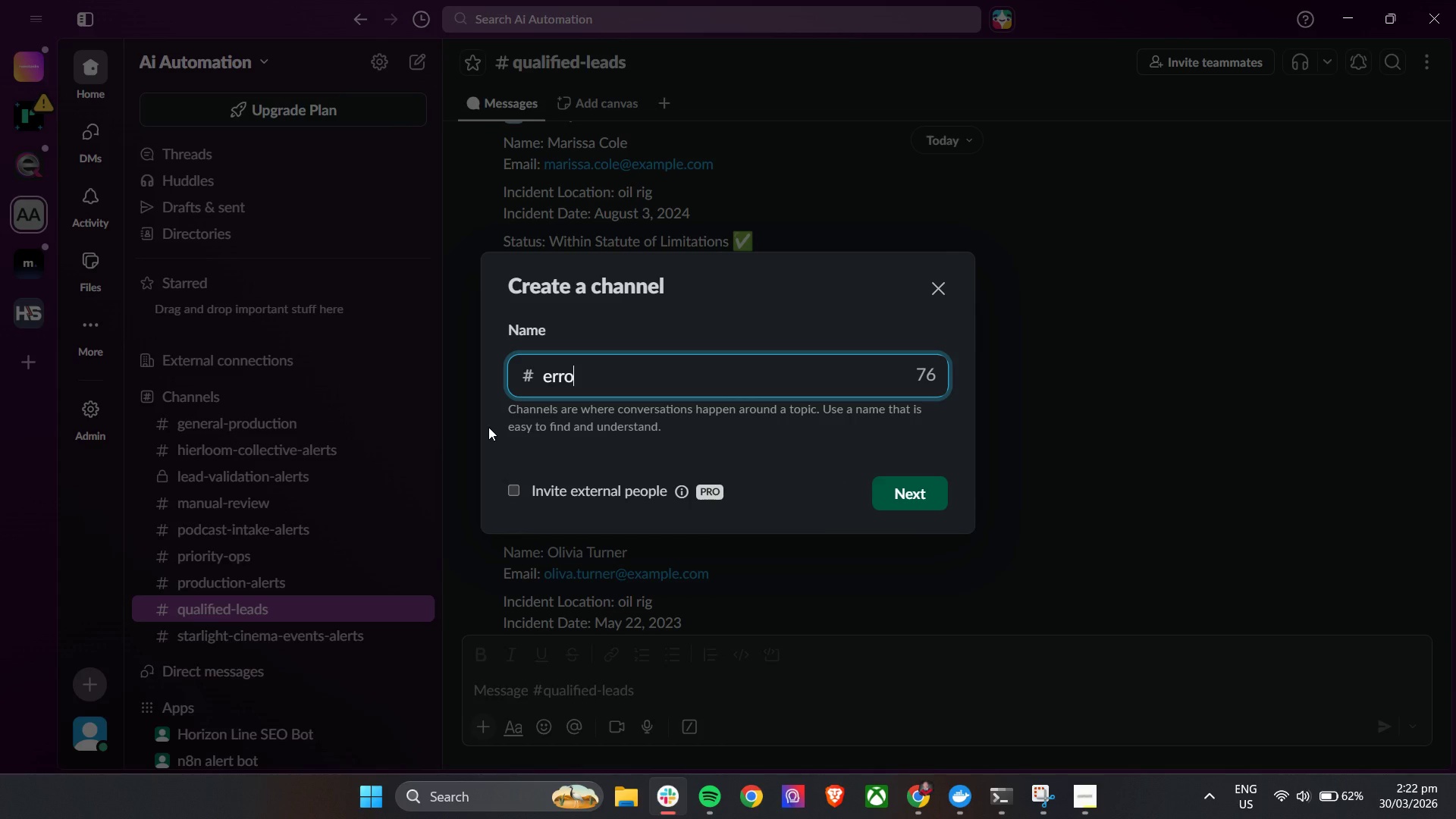 
type(-log)
 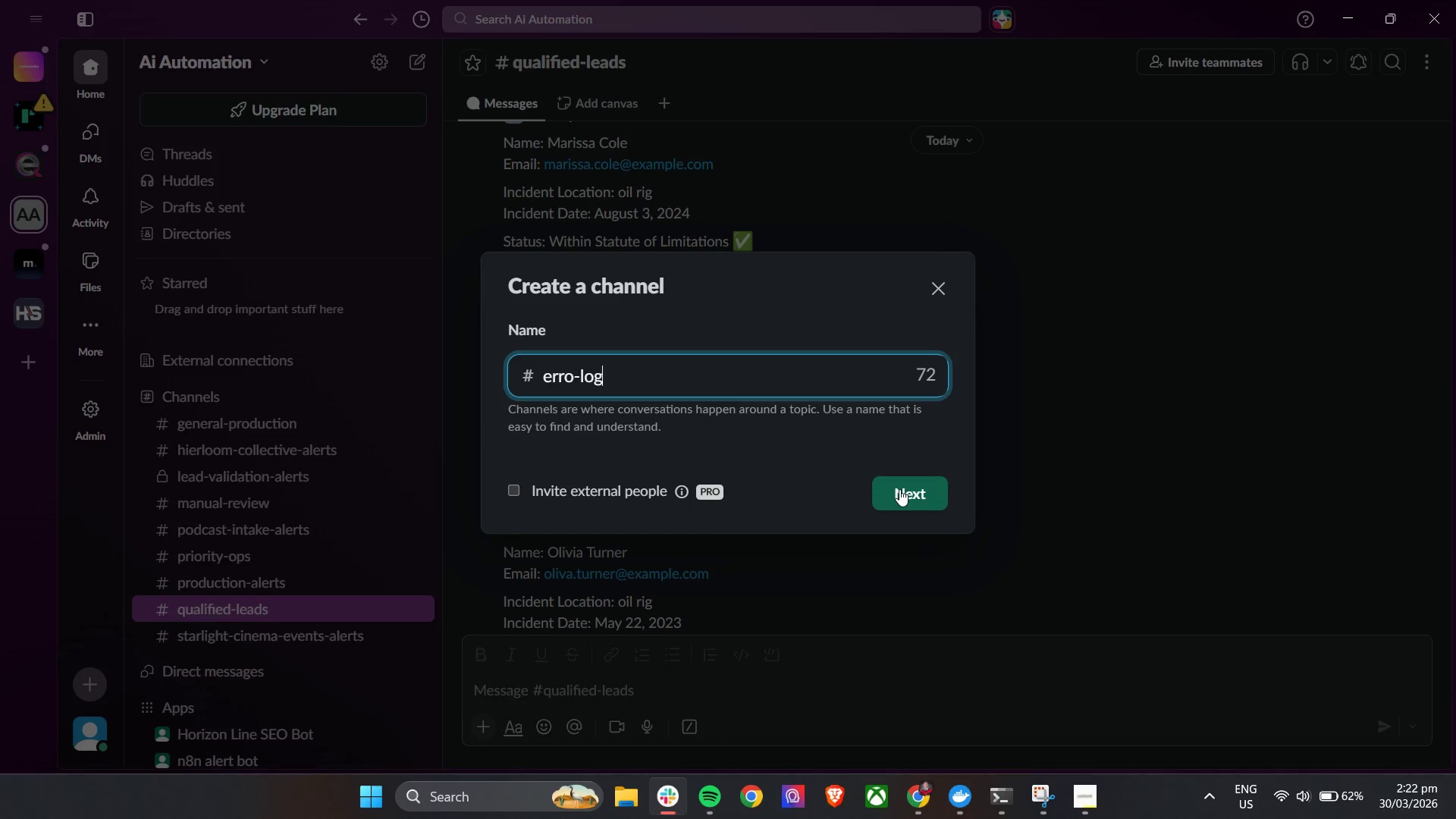 
left_click([576, 376])
 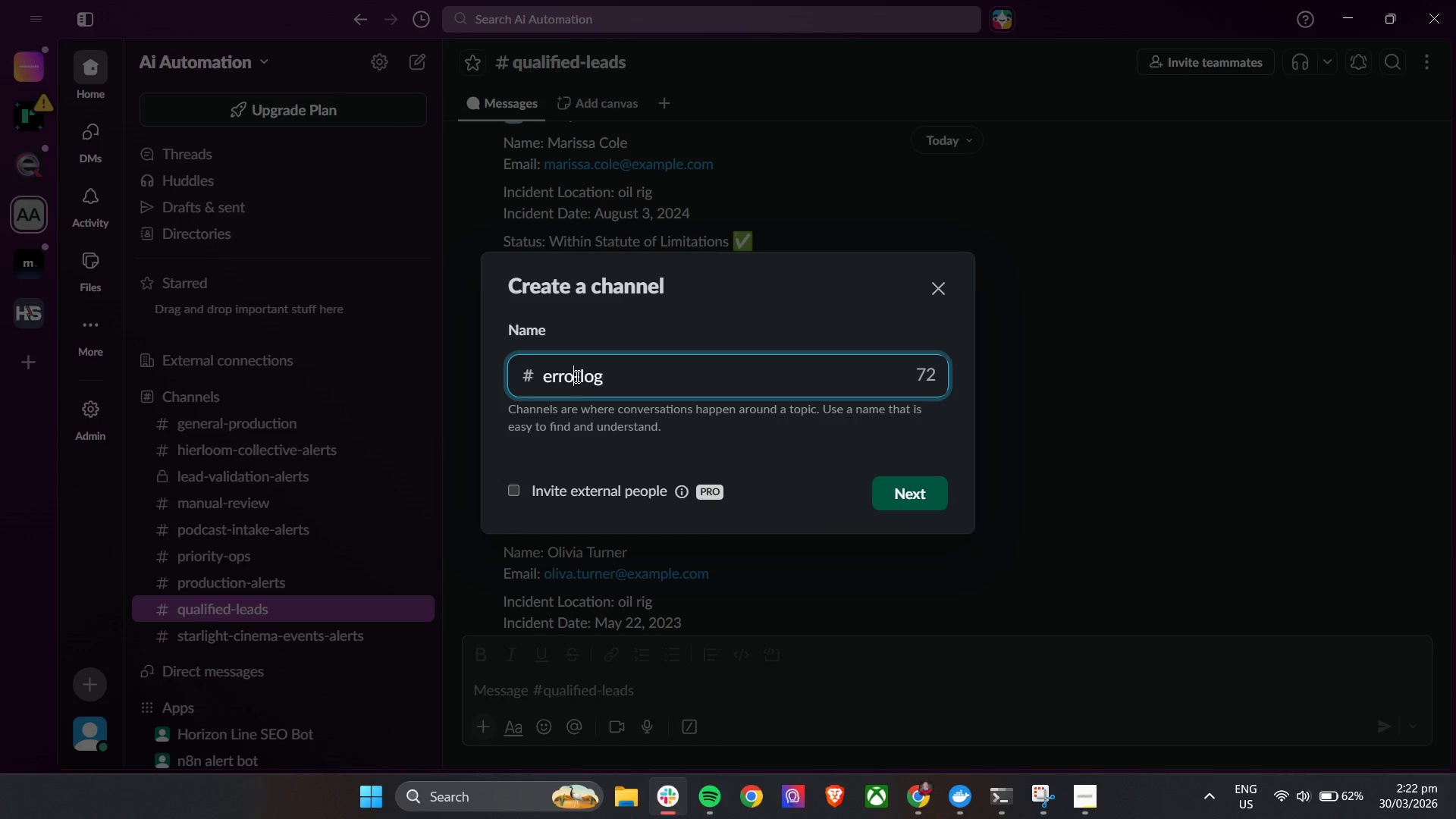 
key(R)
 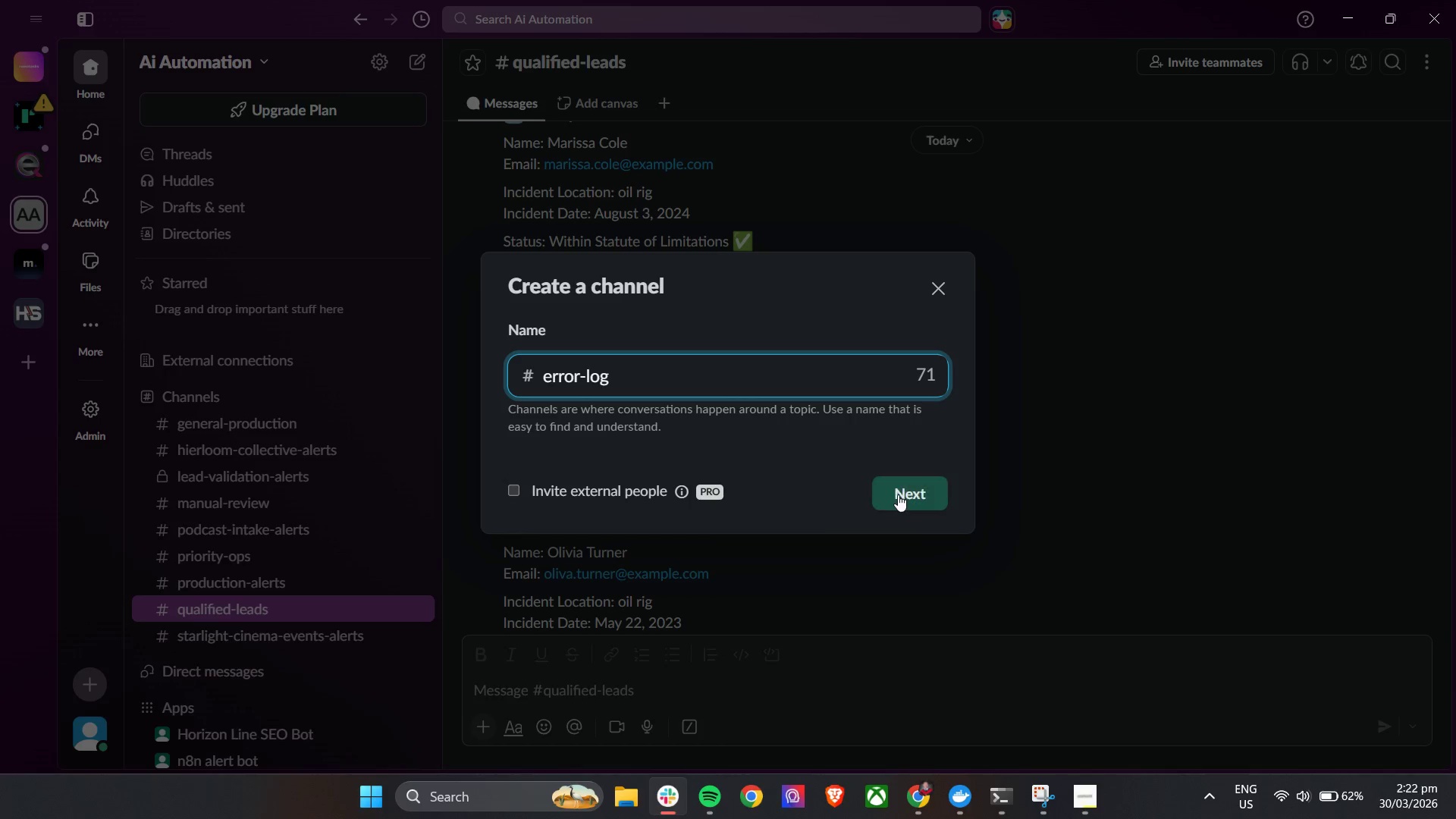 
left_click([900, 494])
 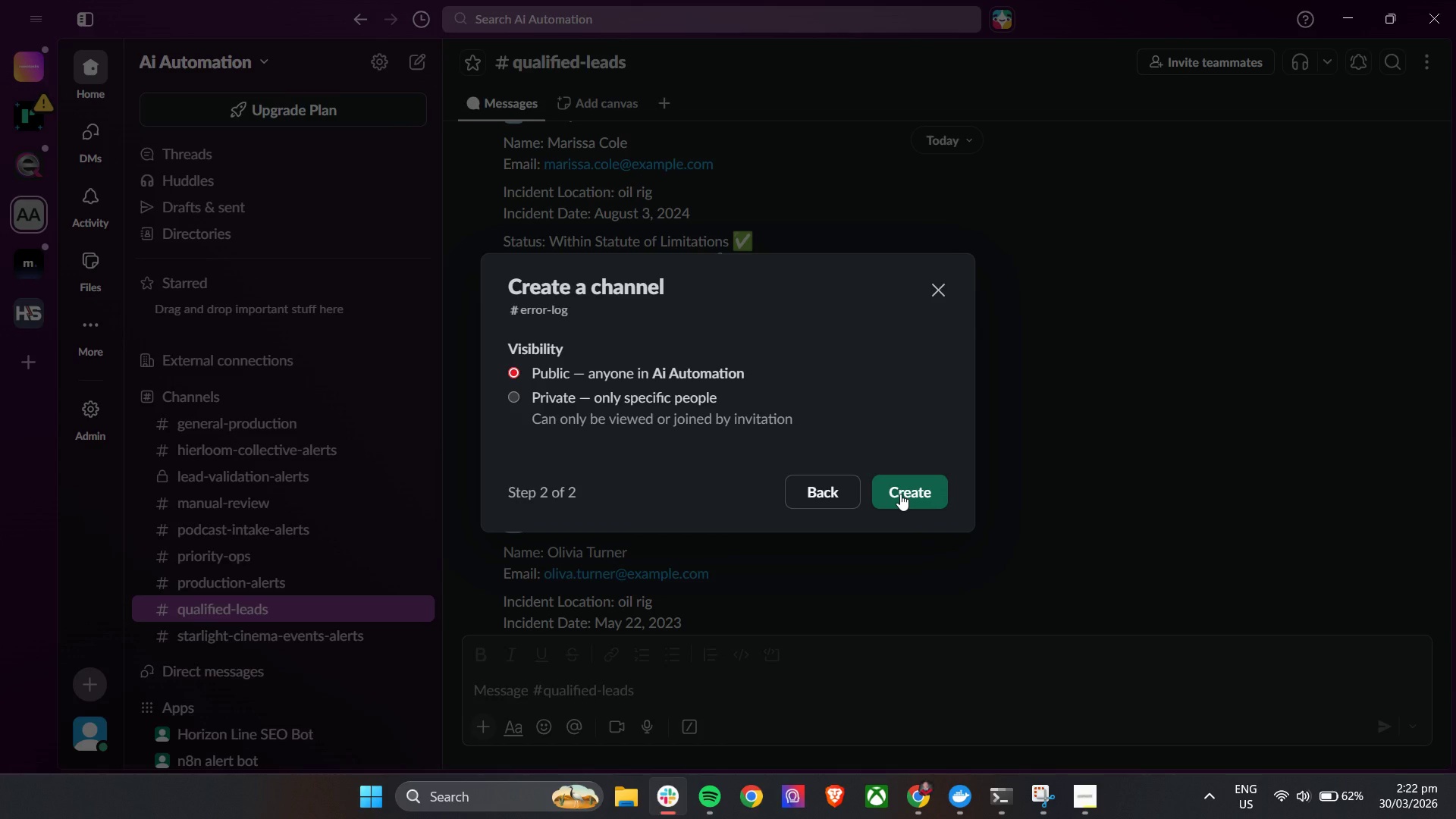 
left_click([900, 494])
 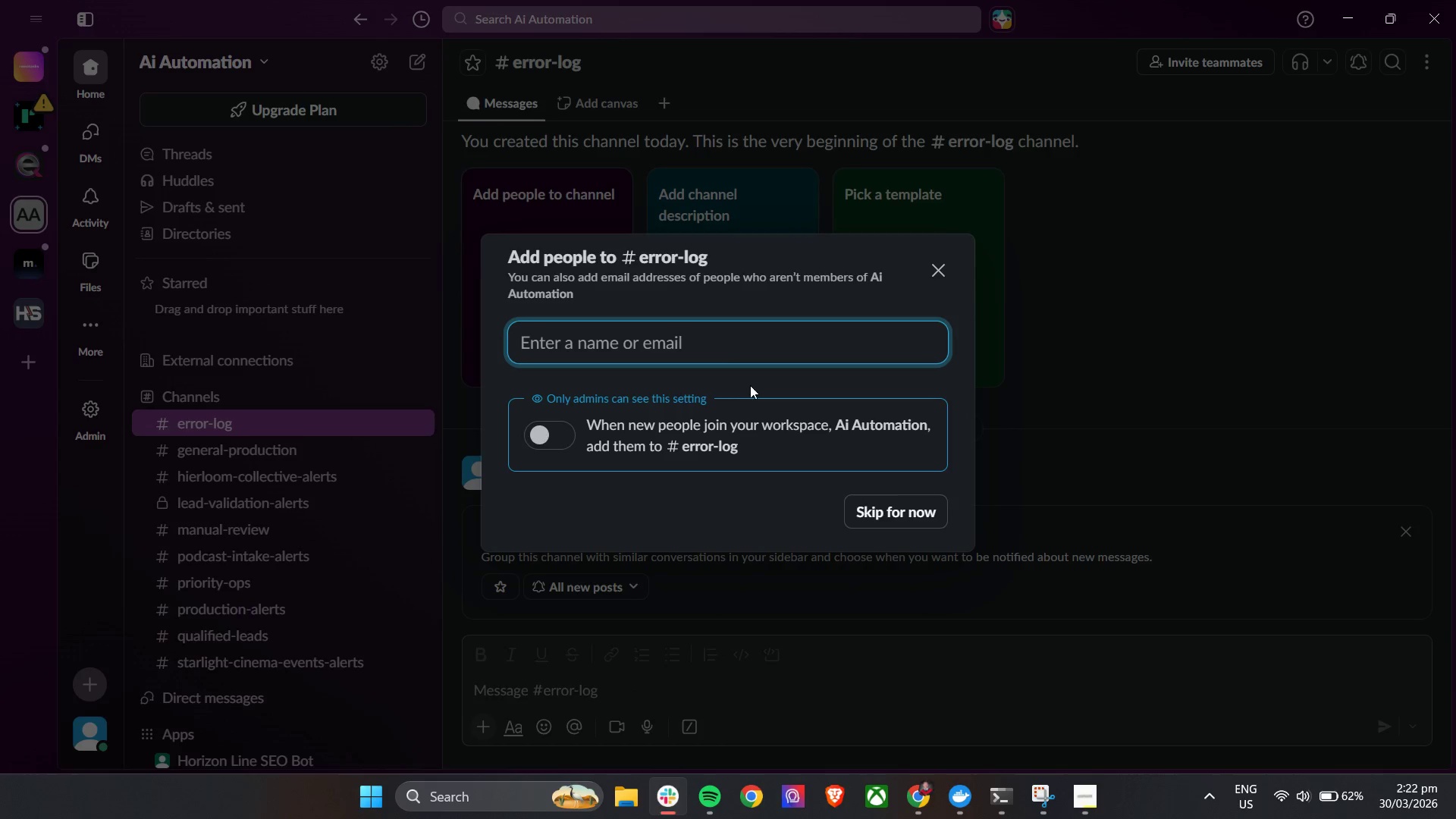 
left_click([943, 269])
 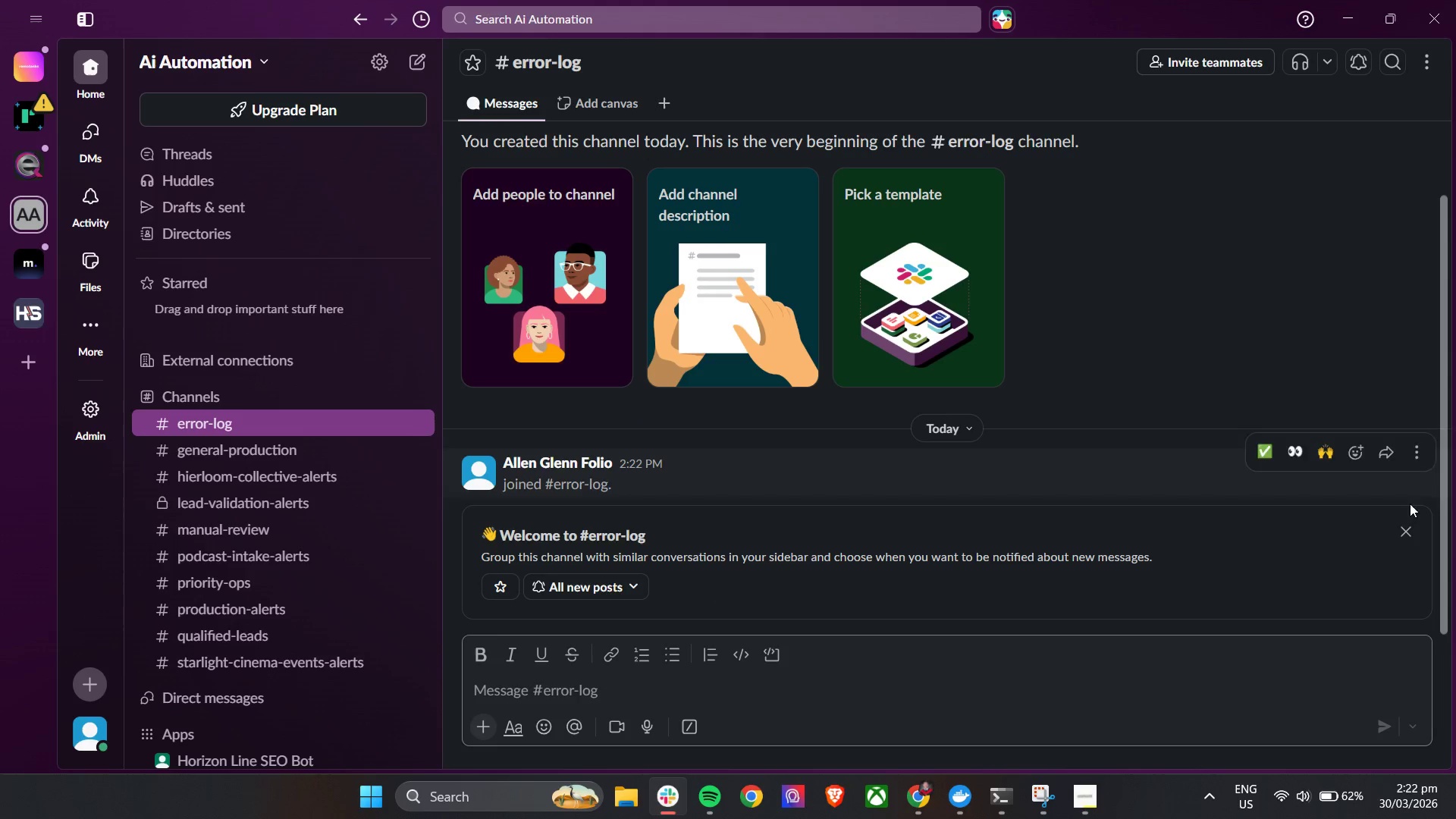 
left_click([1407, 530])
 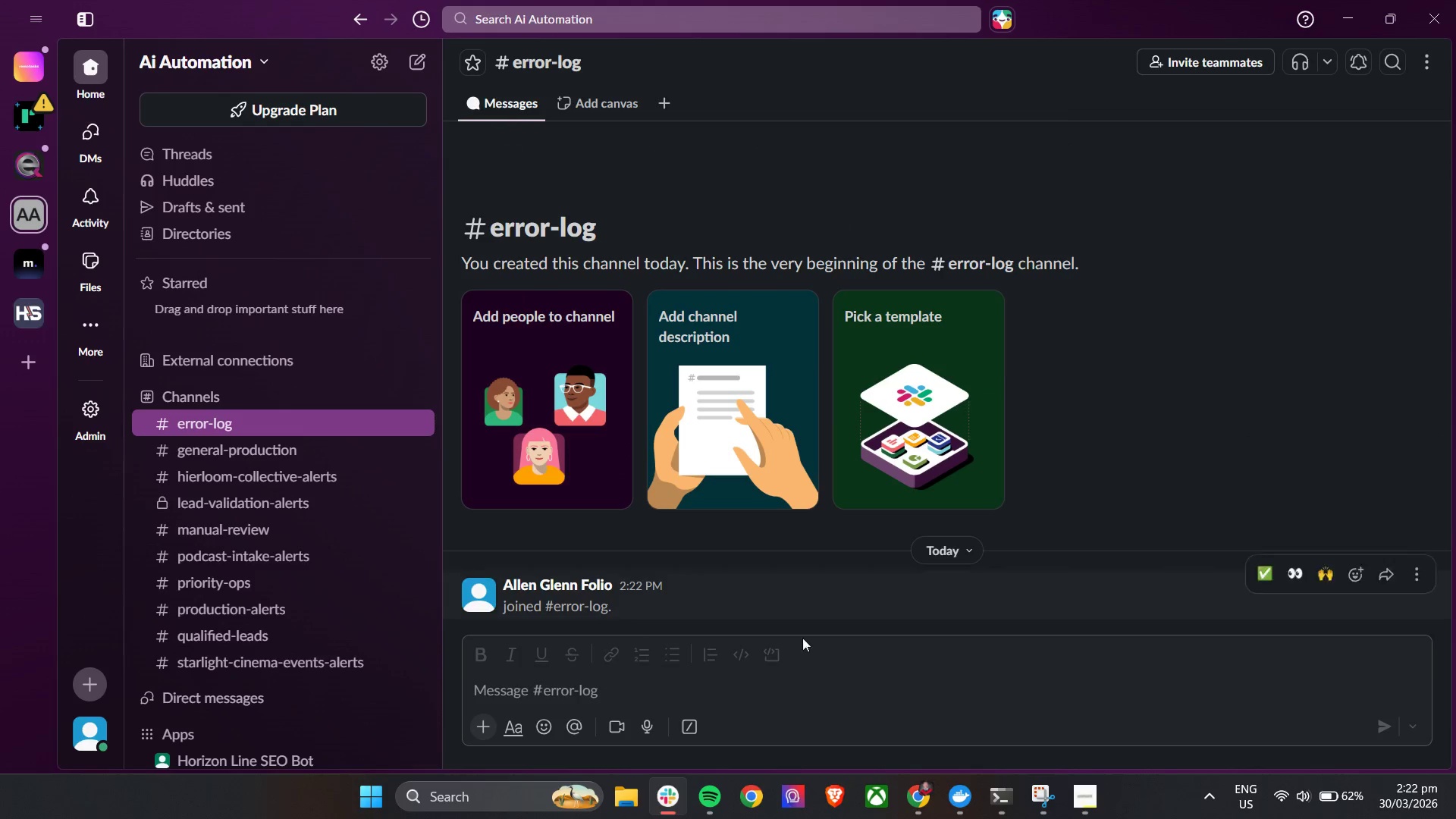 
left_click([693, 676])
 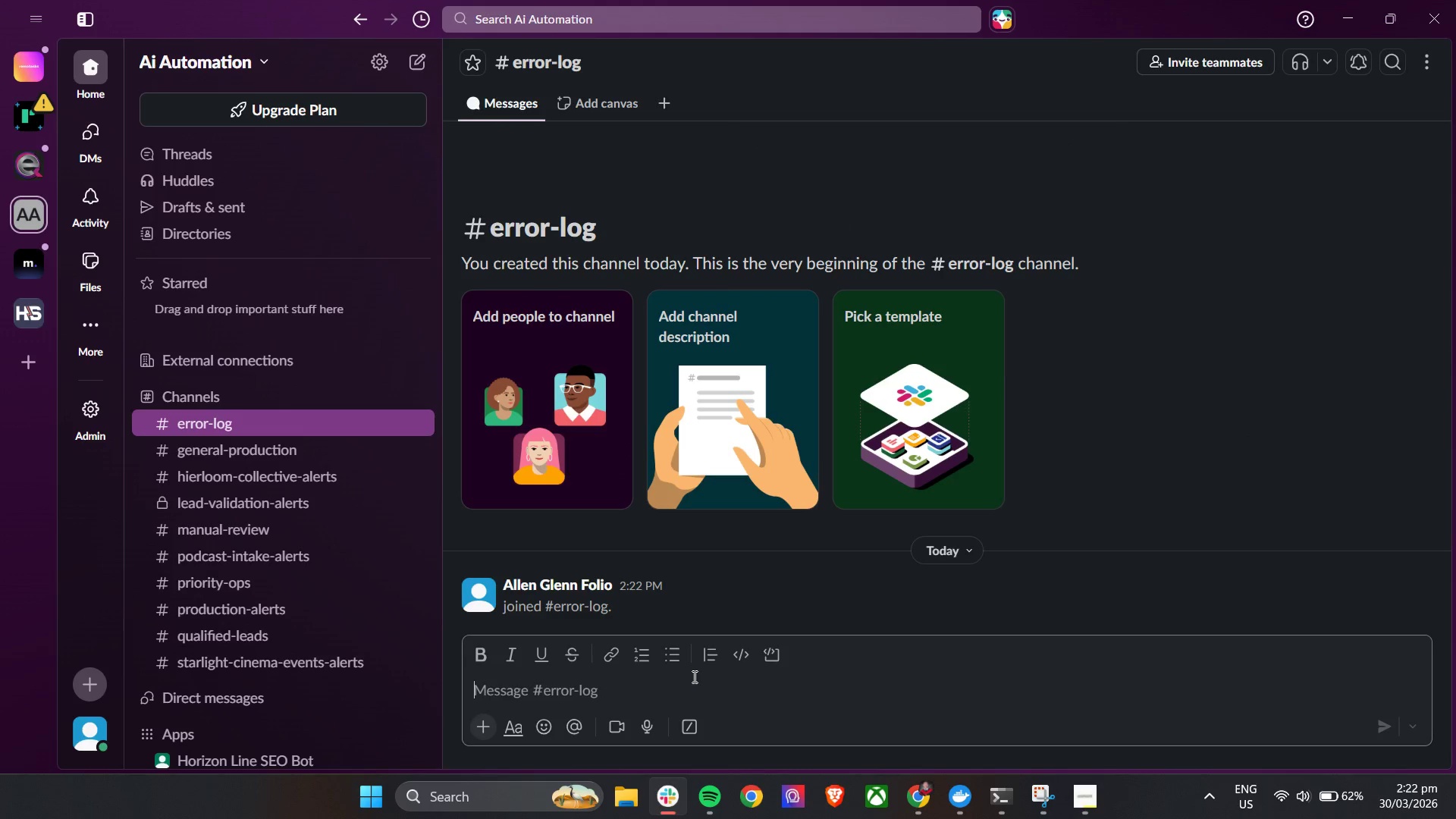 
type(@)
key(Backspace)
type(/invite @)
 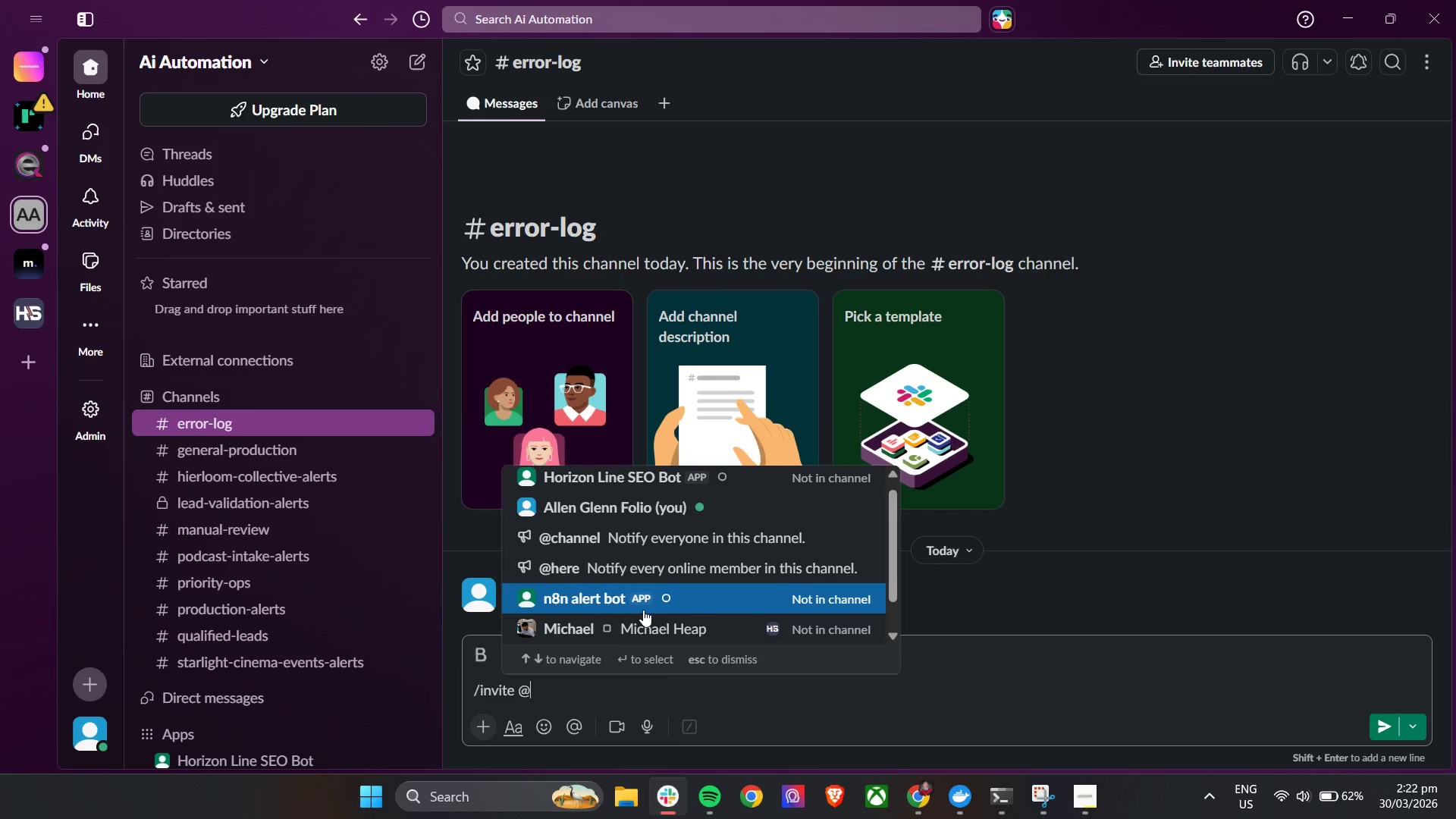 
left_click([649, 479])
 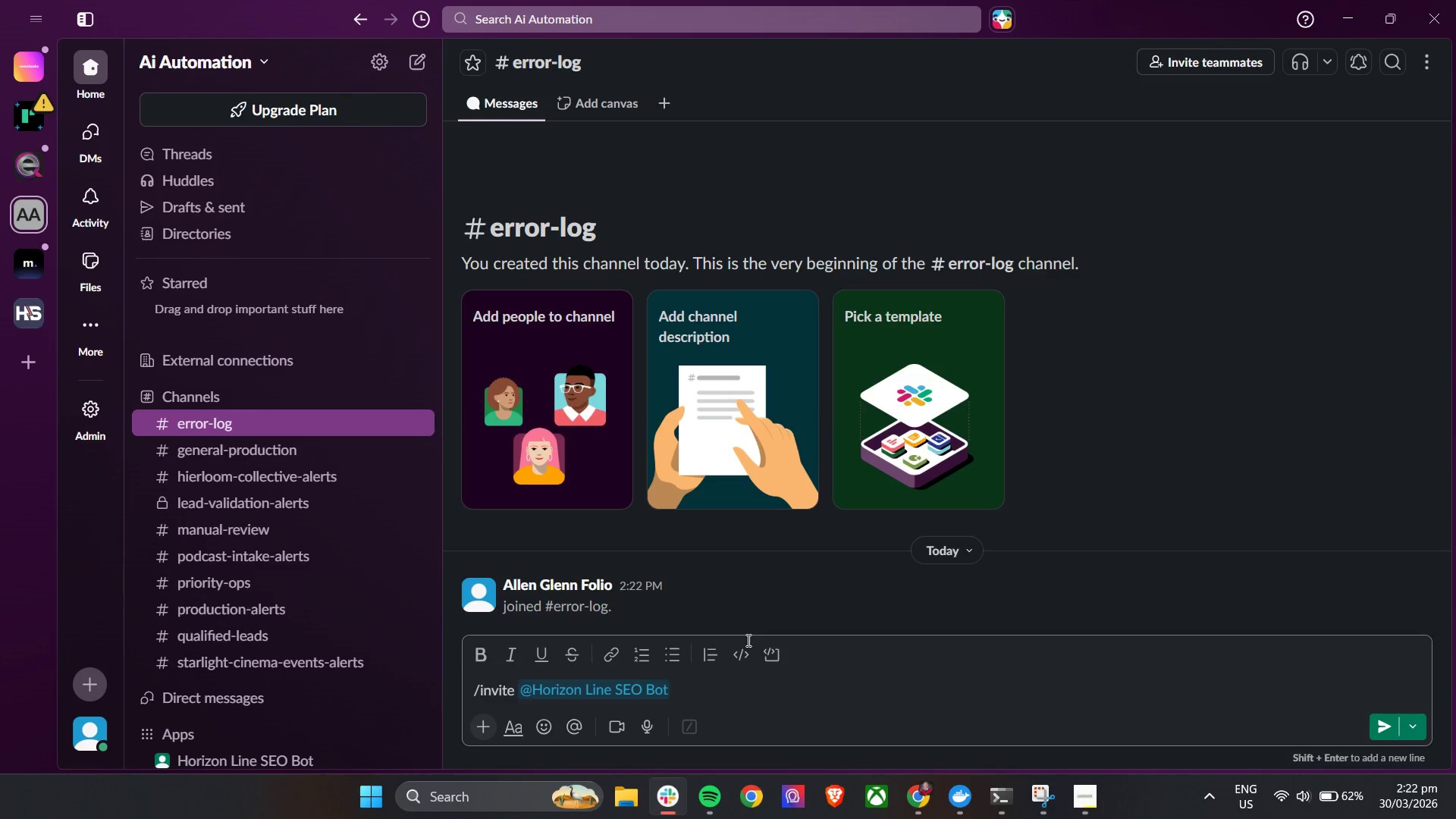 
key(Enter)
 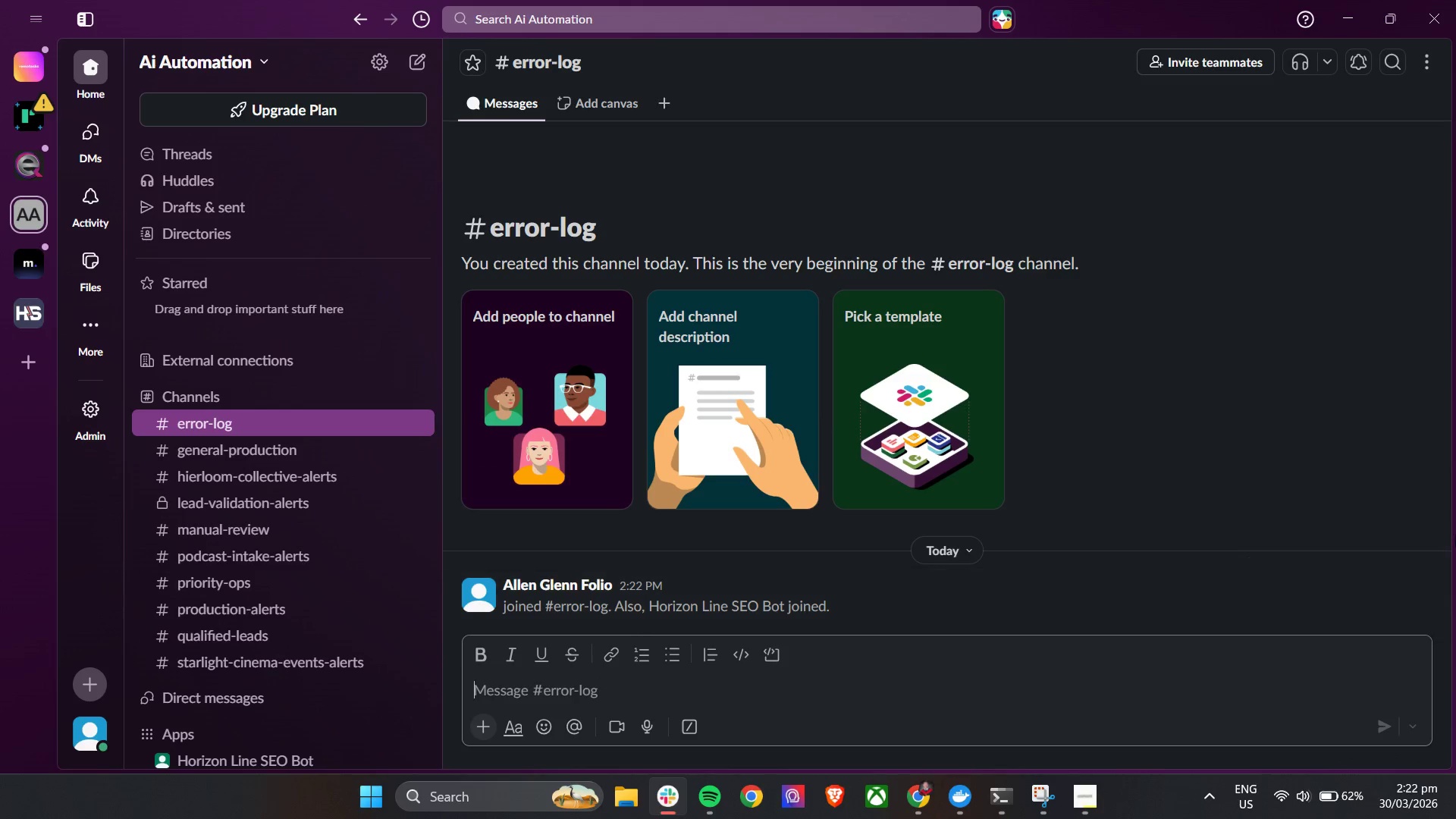 
left_click([1419, 571])
 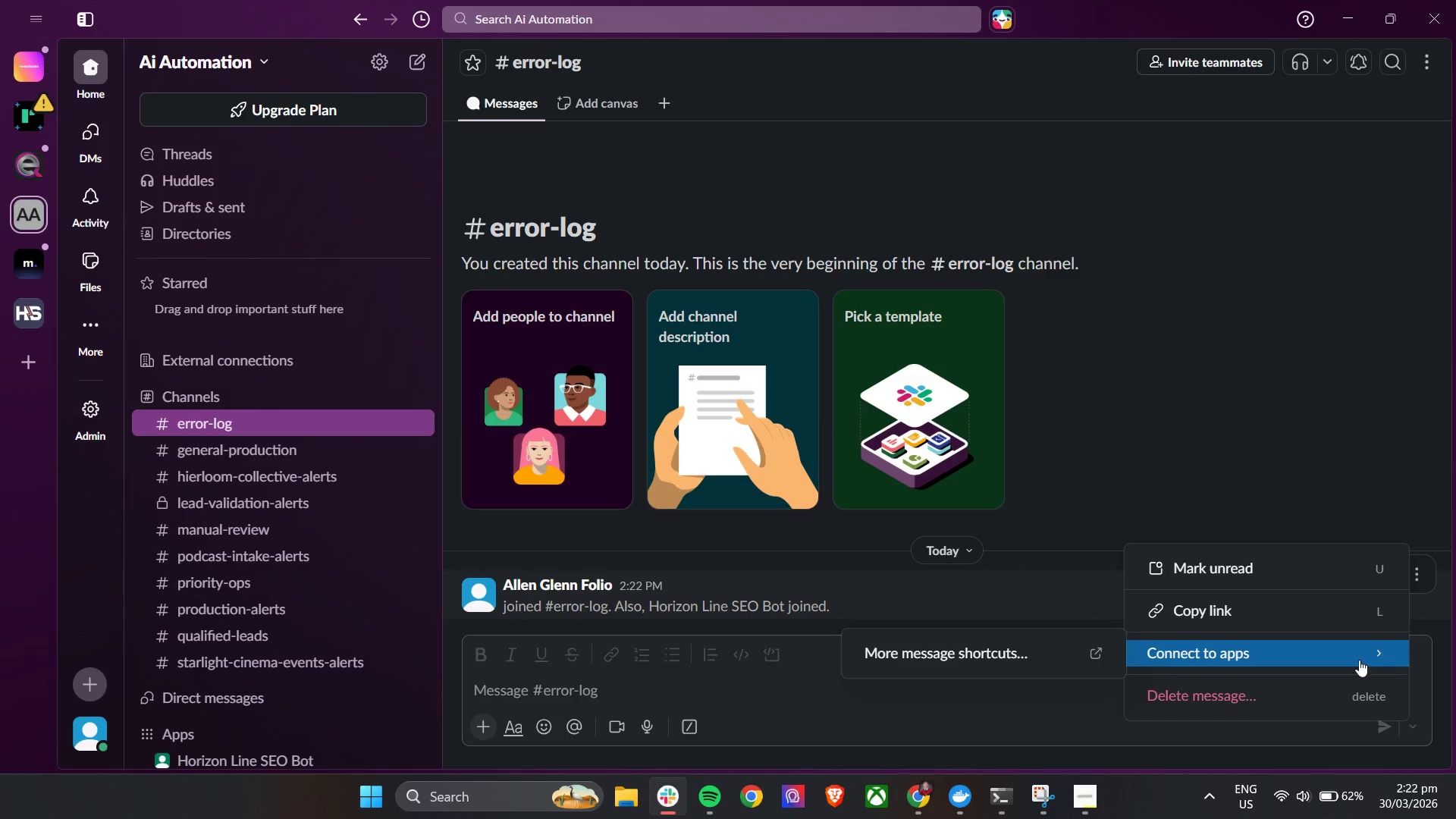 
left_click([1307, 693])
 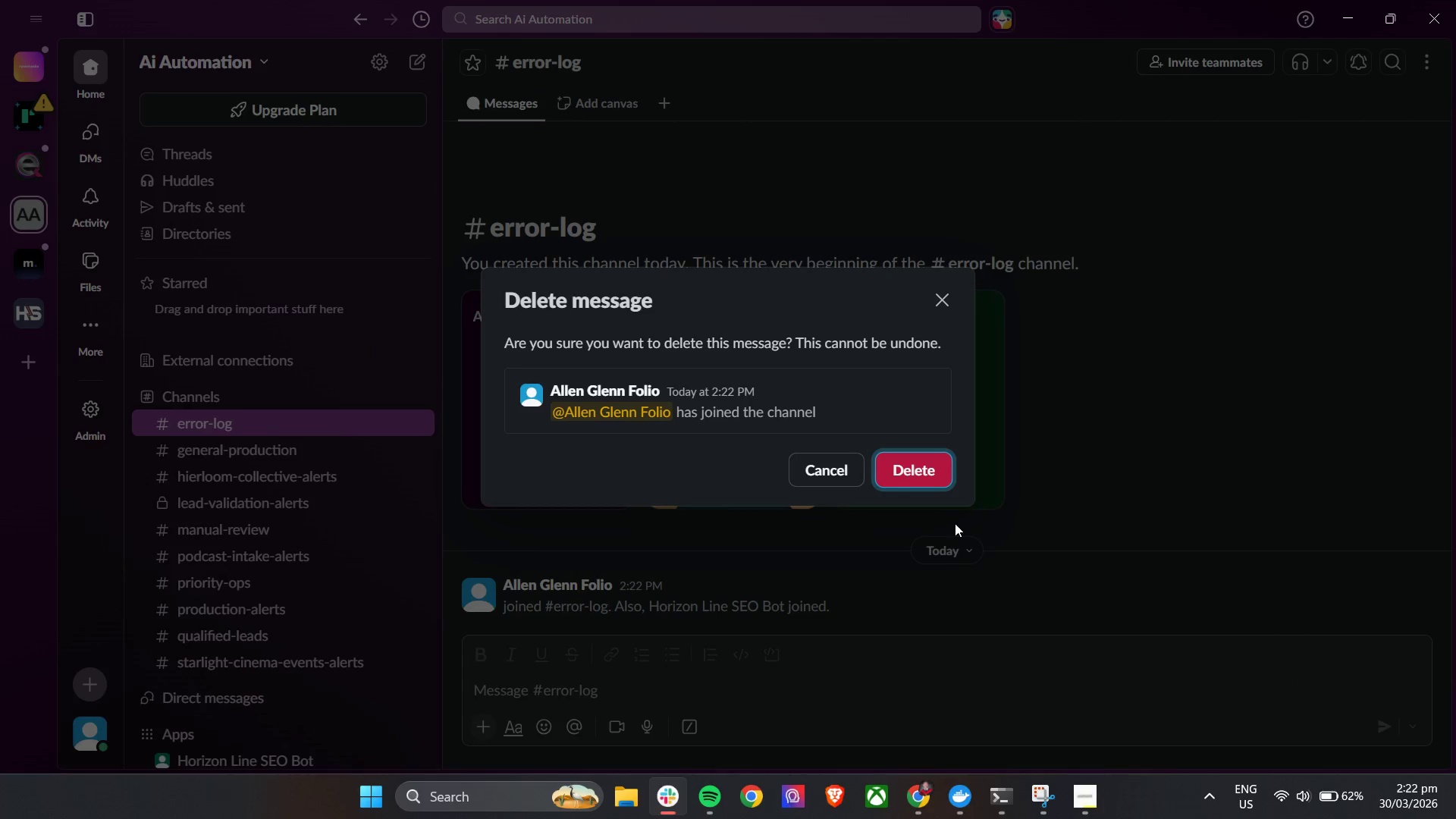 
left_click([924, 470])
 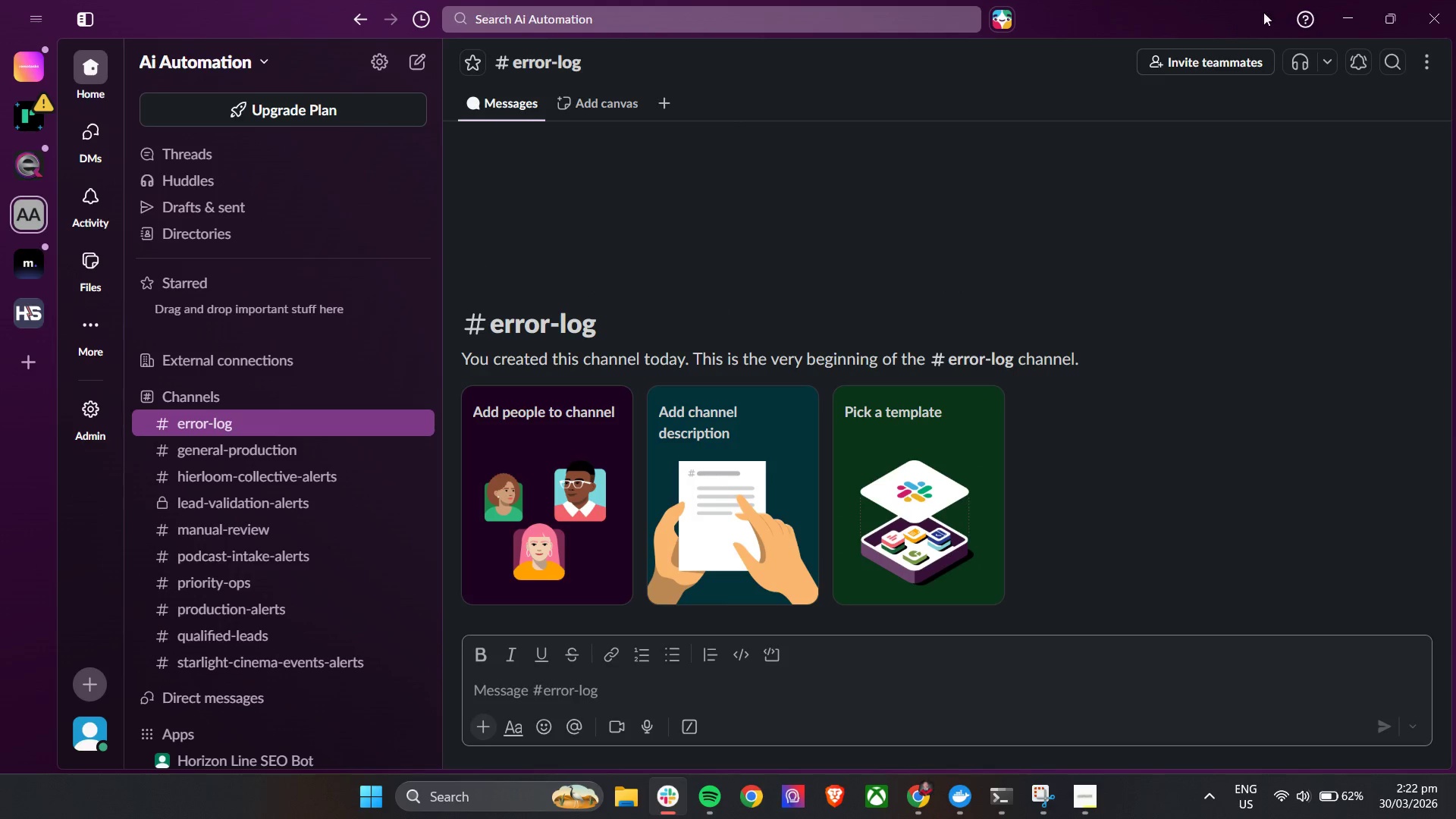 
left_click([1348, 8])
 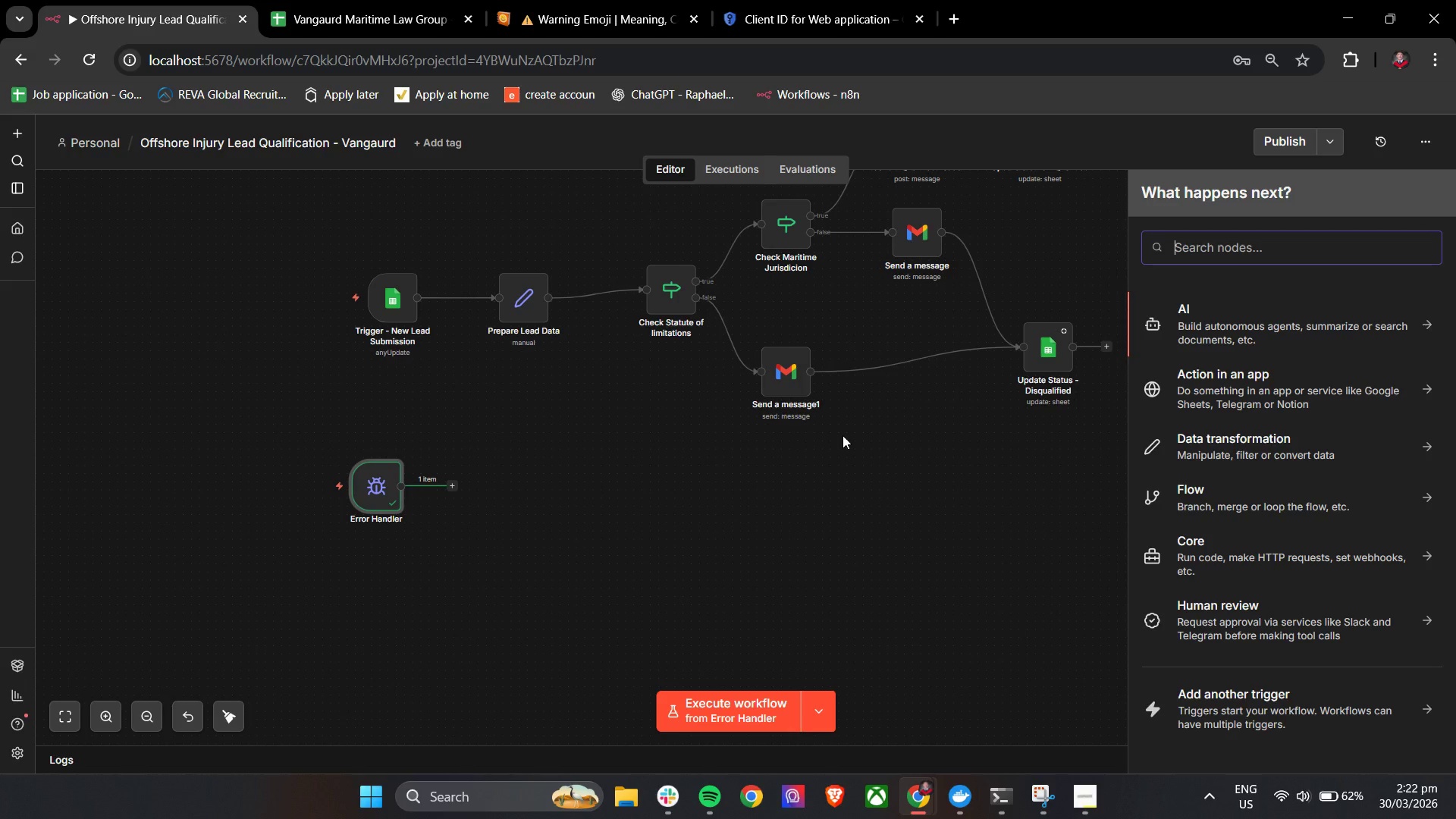 
left_click([1207, 245])
 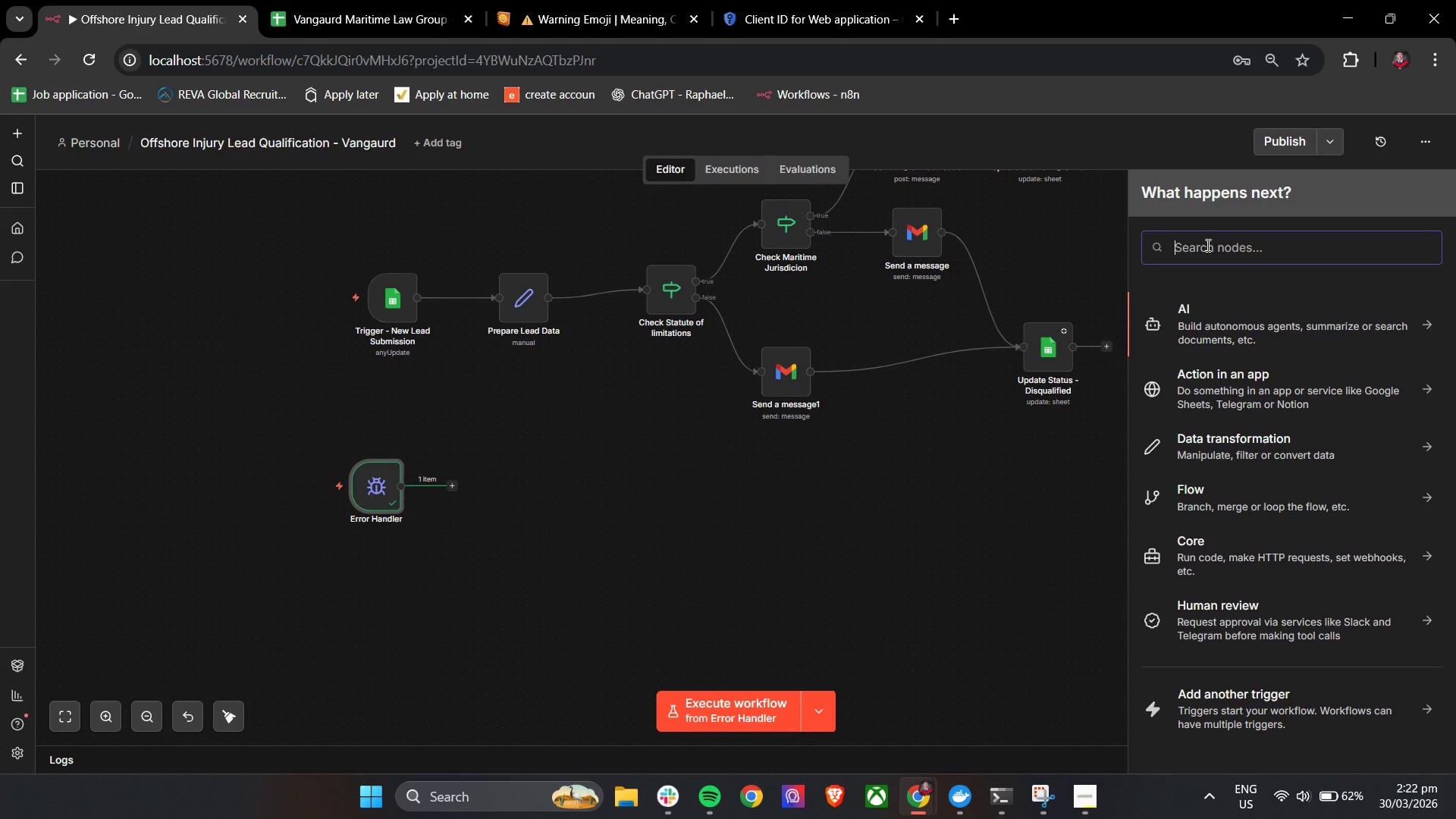 
type(c)
key(Backspace)
type(sc)
key(Backspace)
type(lac)
 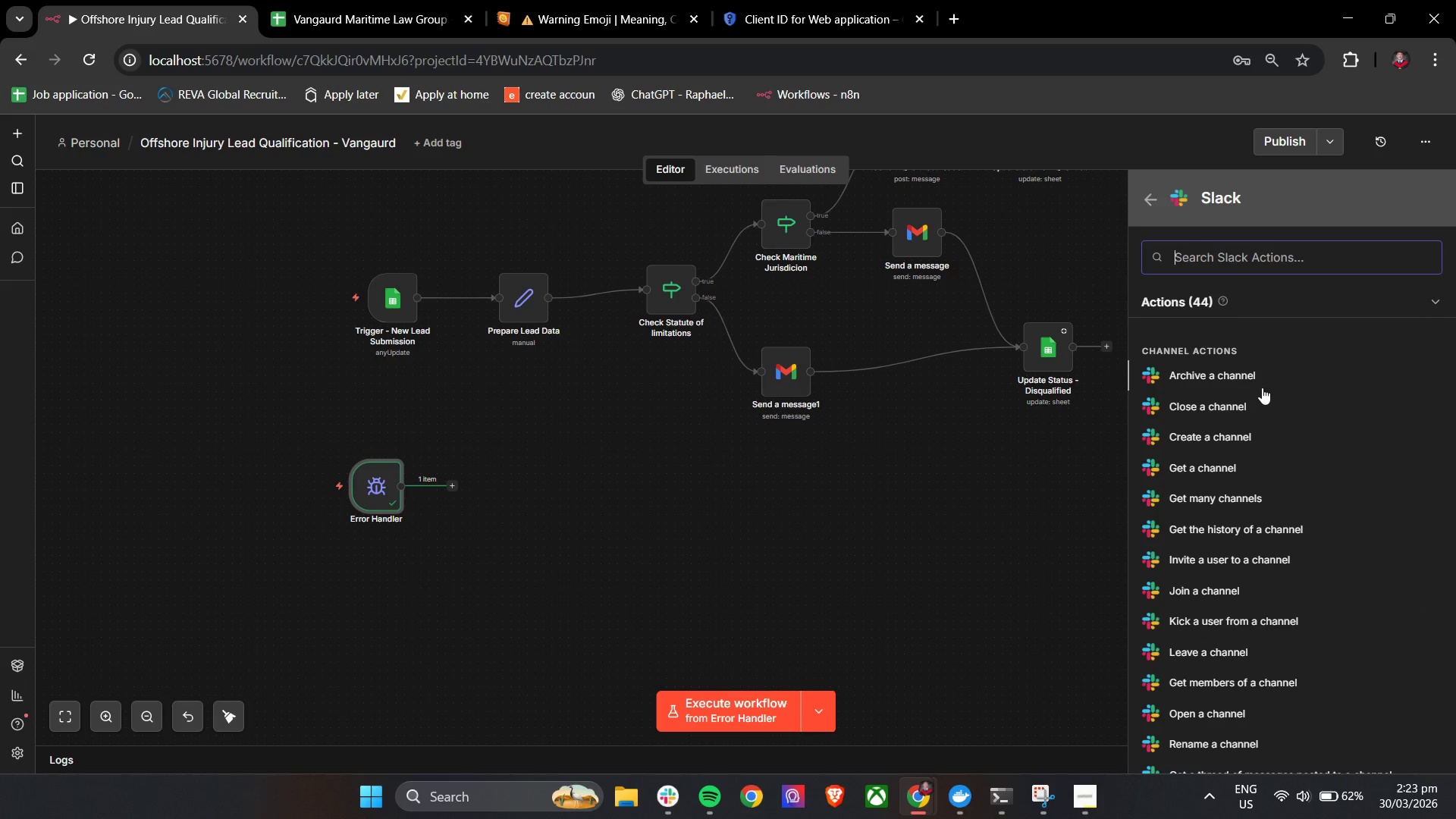 
wait(10.86)
 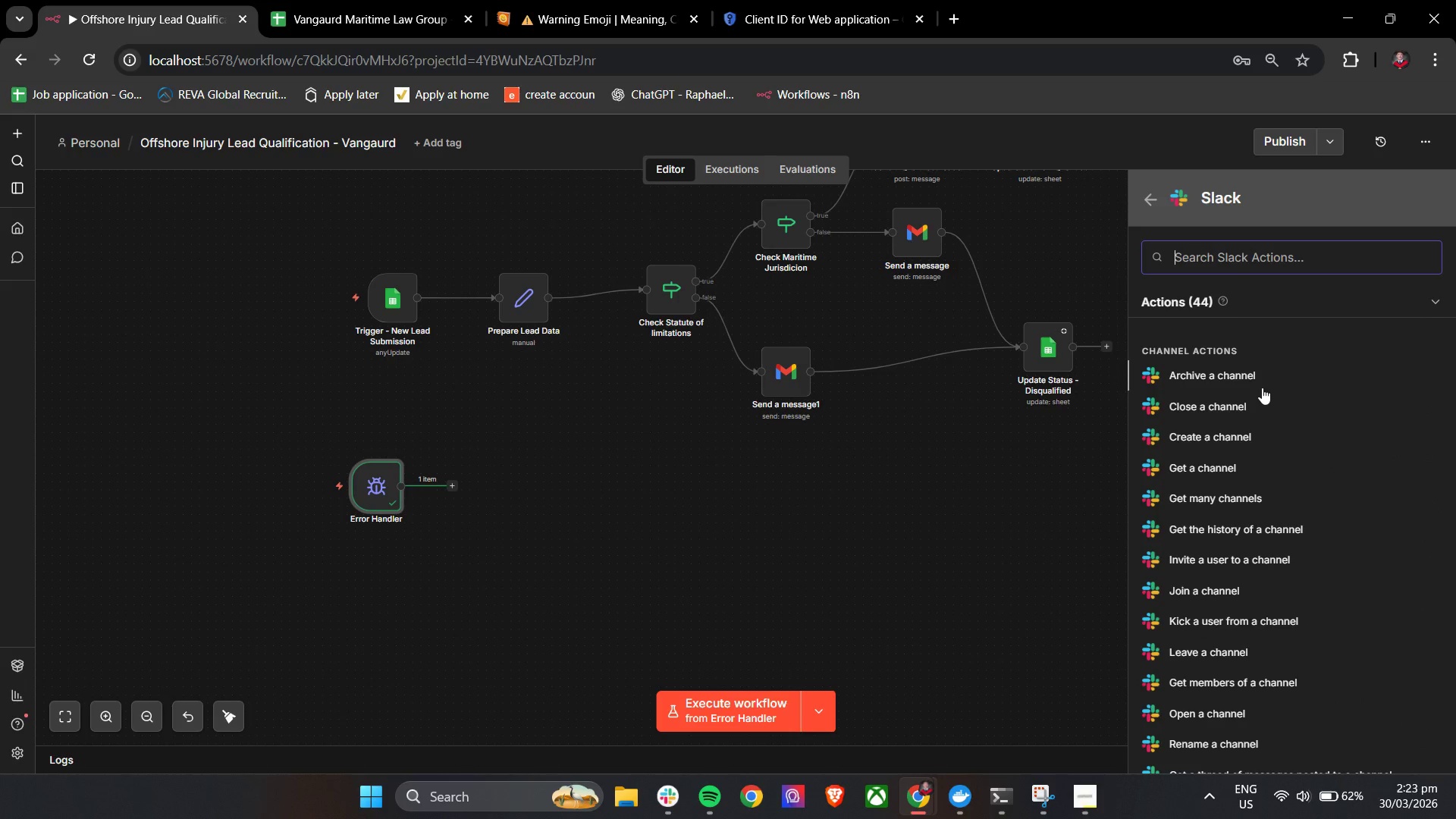 
type(sen)
 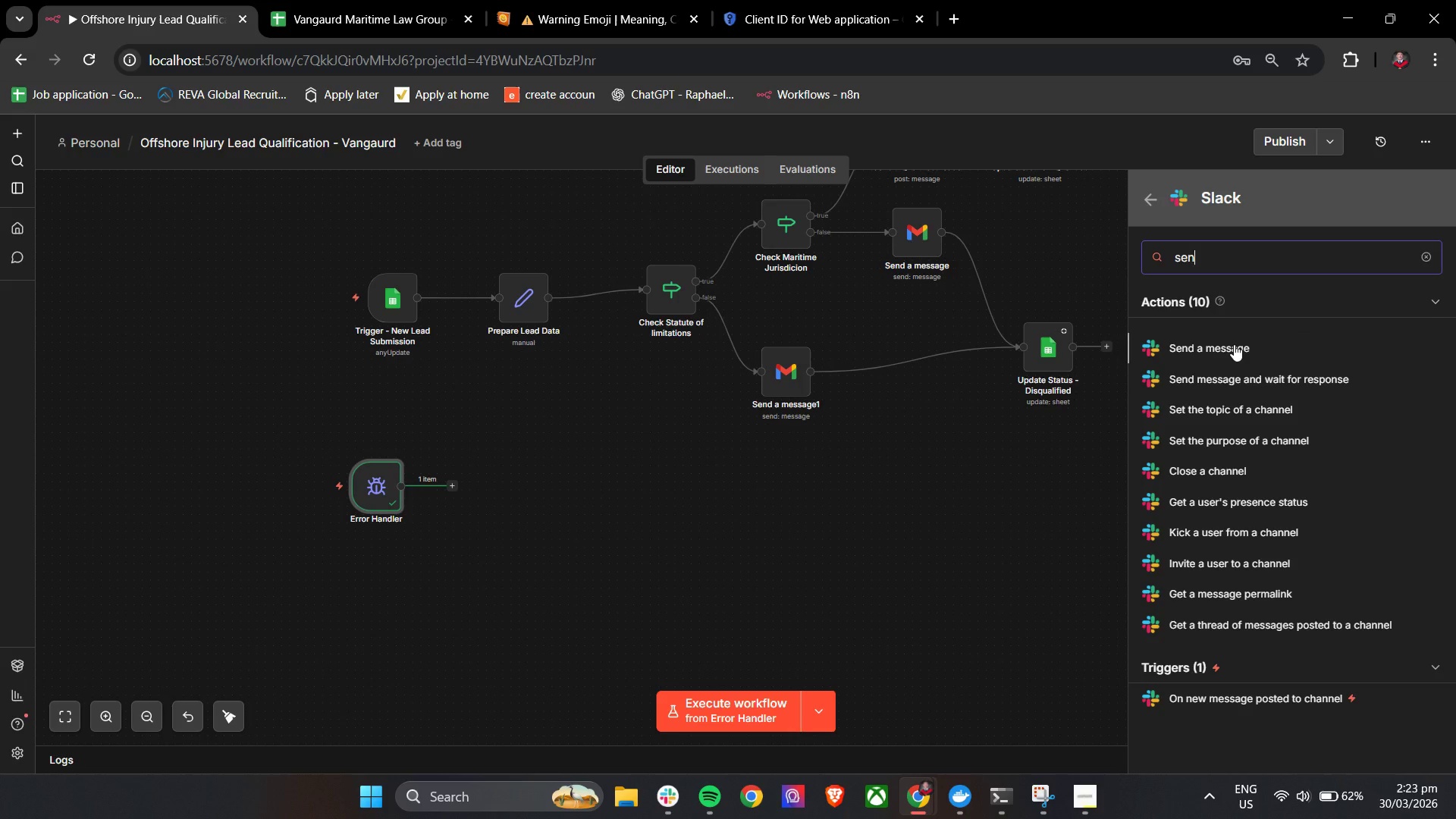 
left_click([1234, 344])
 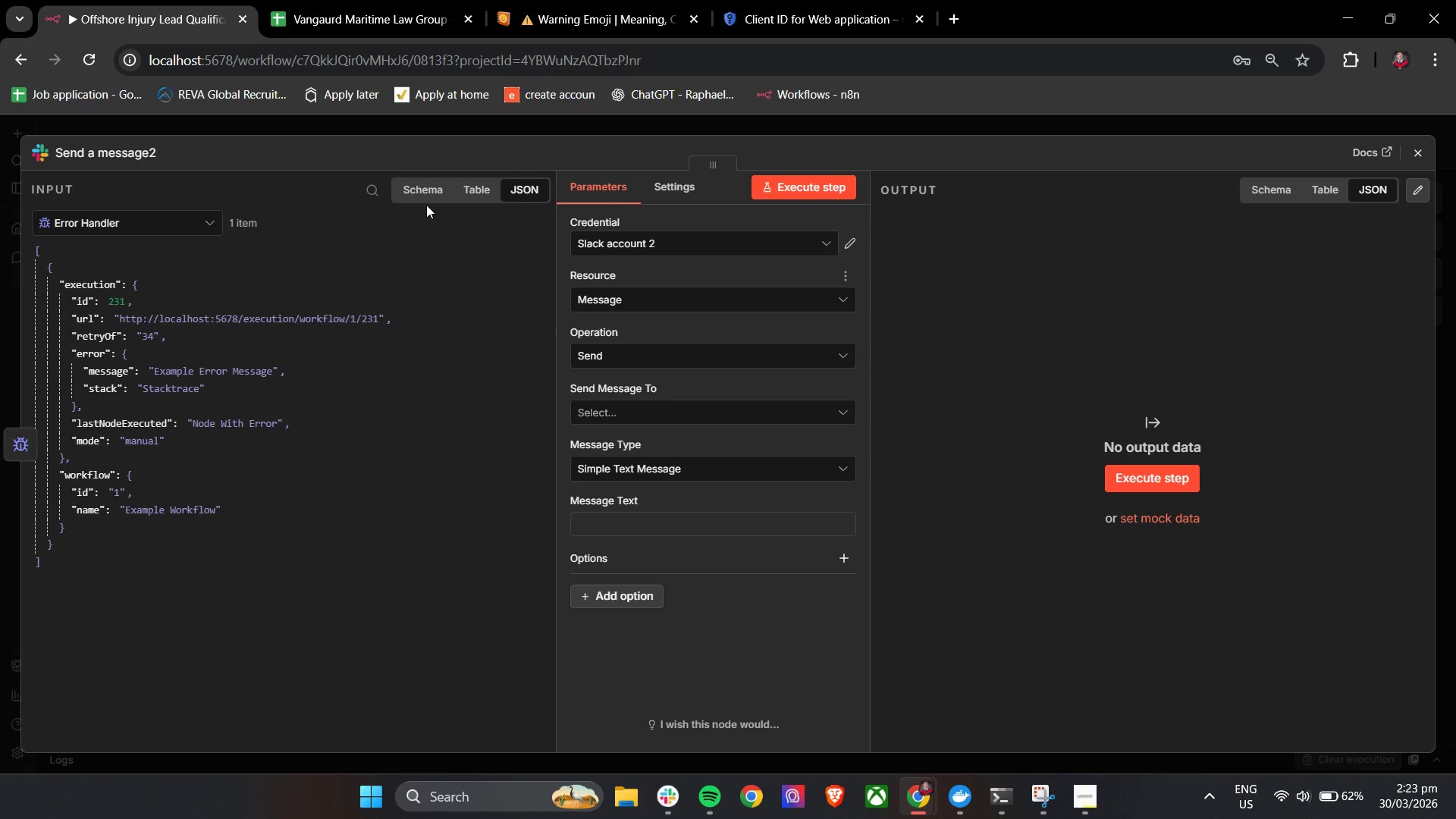 
left_click([124, 152])
 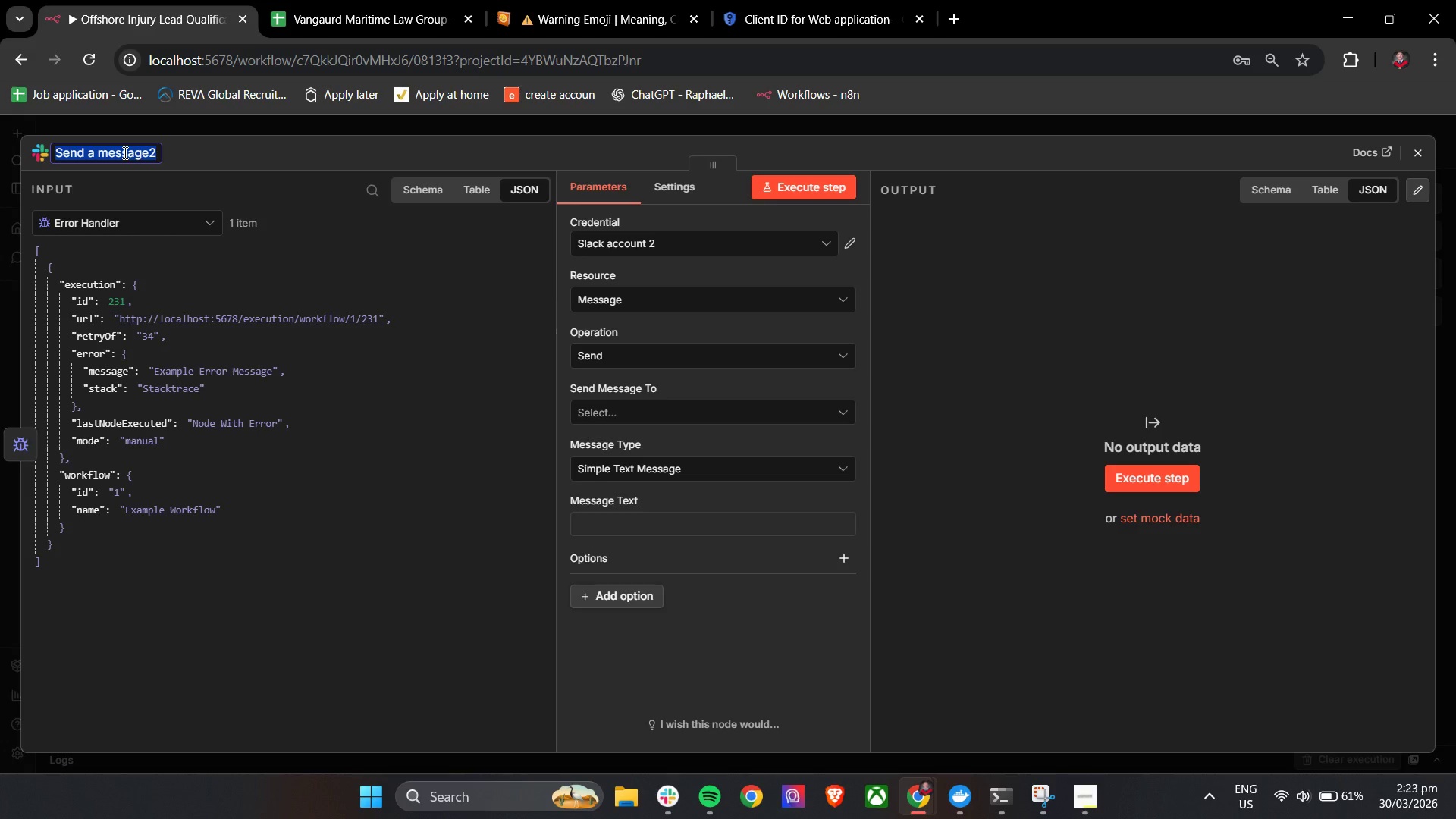 
type(Notify - A)
key(Backspace)
key(Backspace)
key(Backspace)
type(Admin - Aeer)
key(Backspace)
key(Backspace)
key(Backspace)
key(Backspace)
type(e)
key(Backspace)
type(Error Alert)
 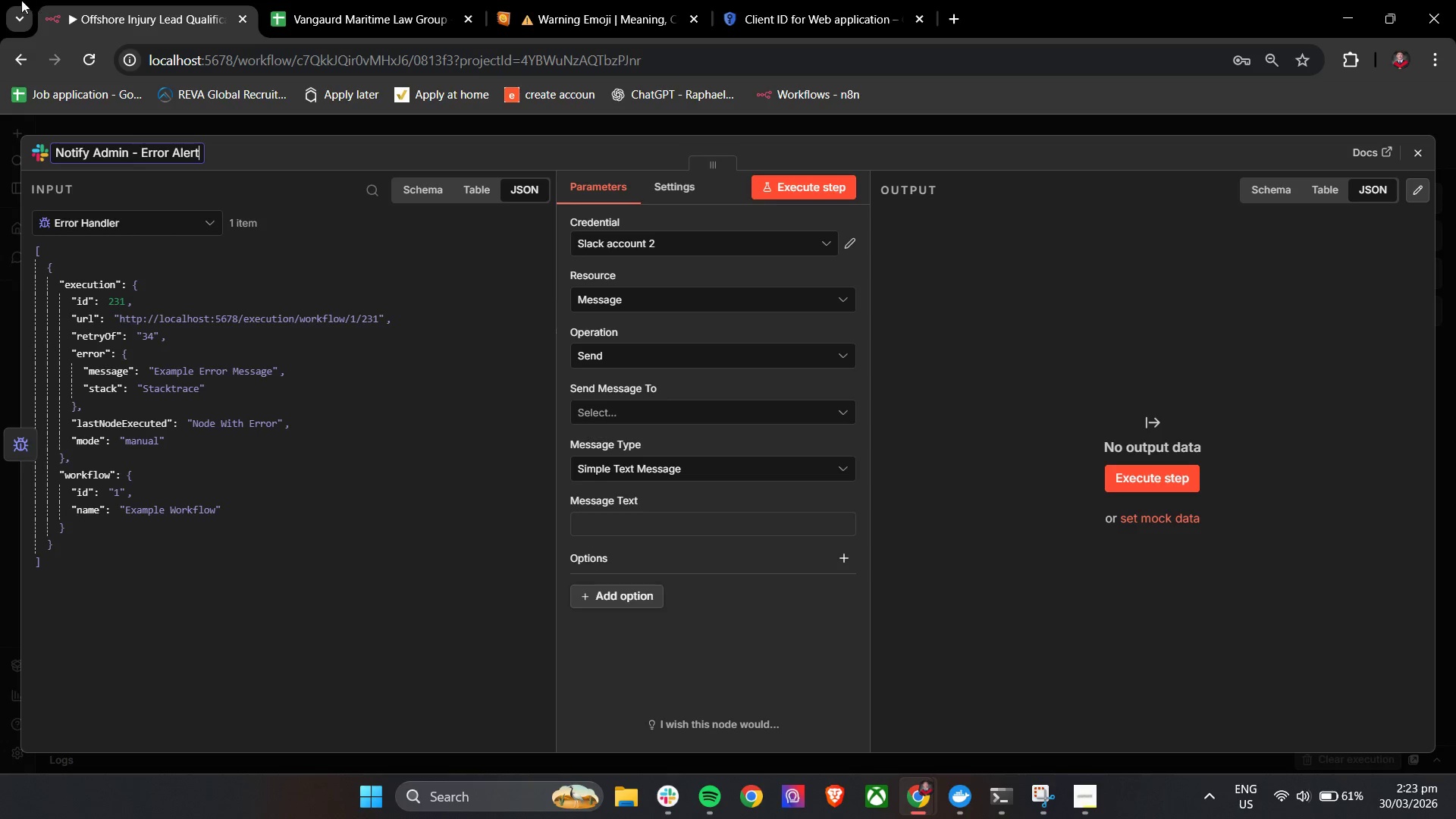 
left_click([1423, 153])
 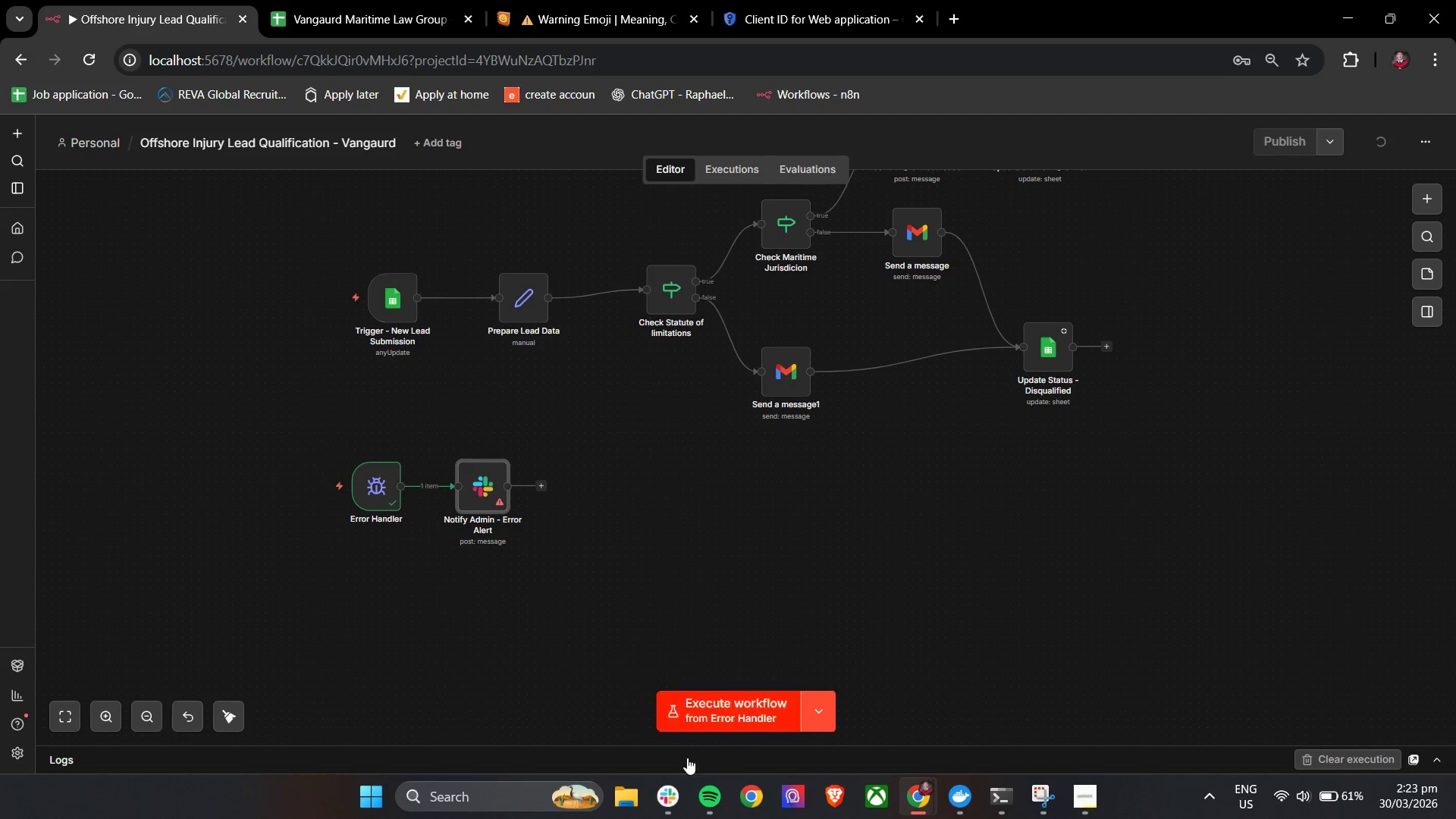 
left_click([665, 792])
 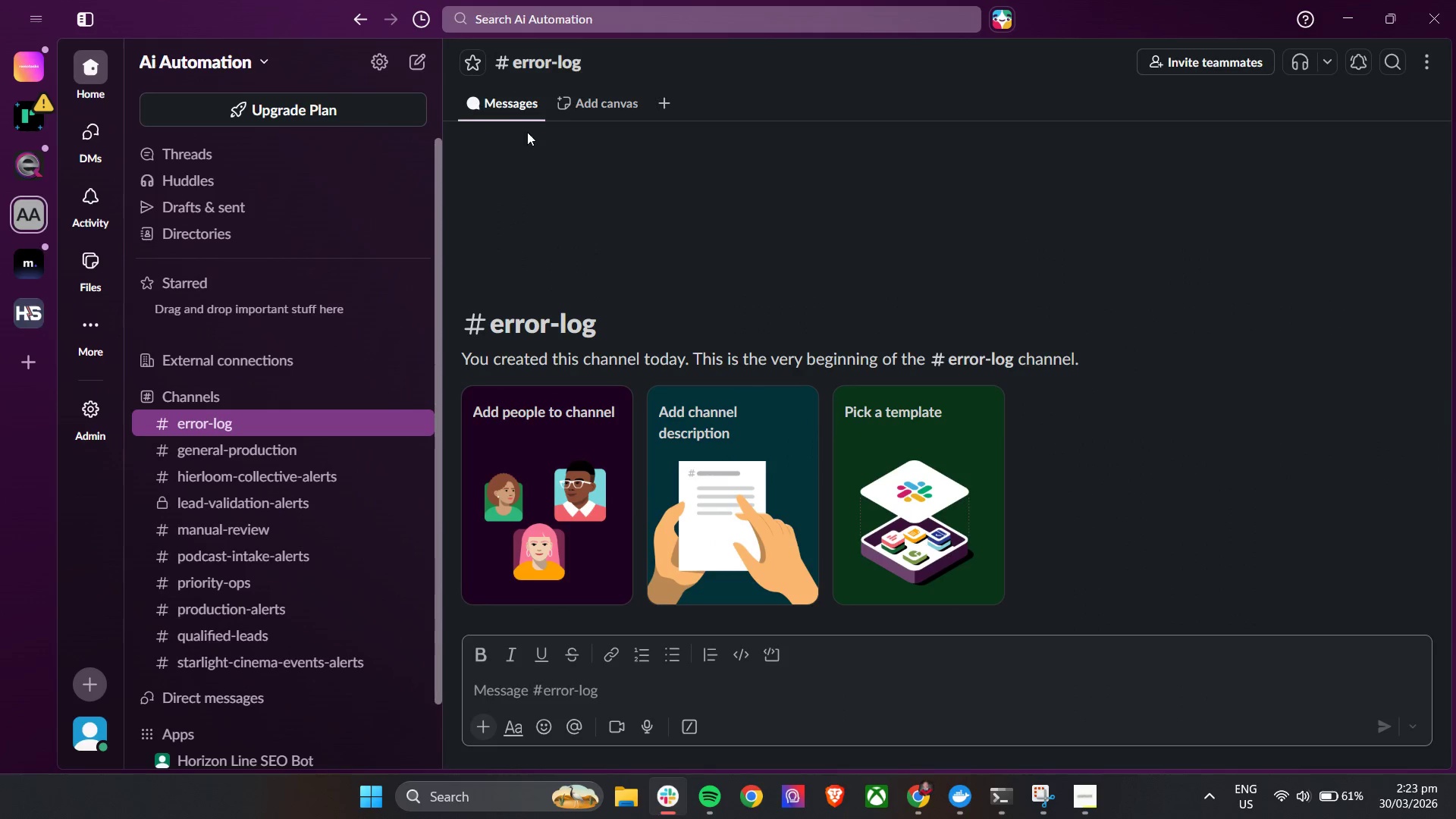 
double_click([552, 55])
 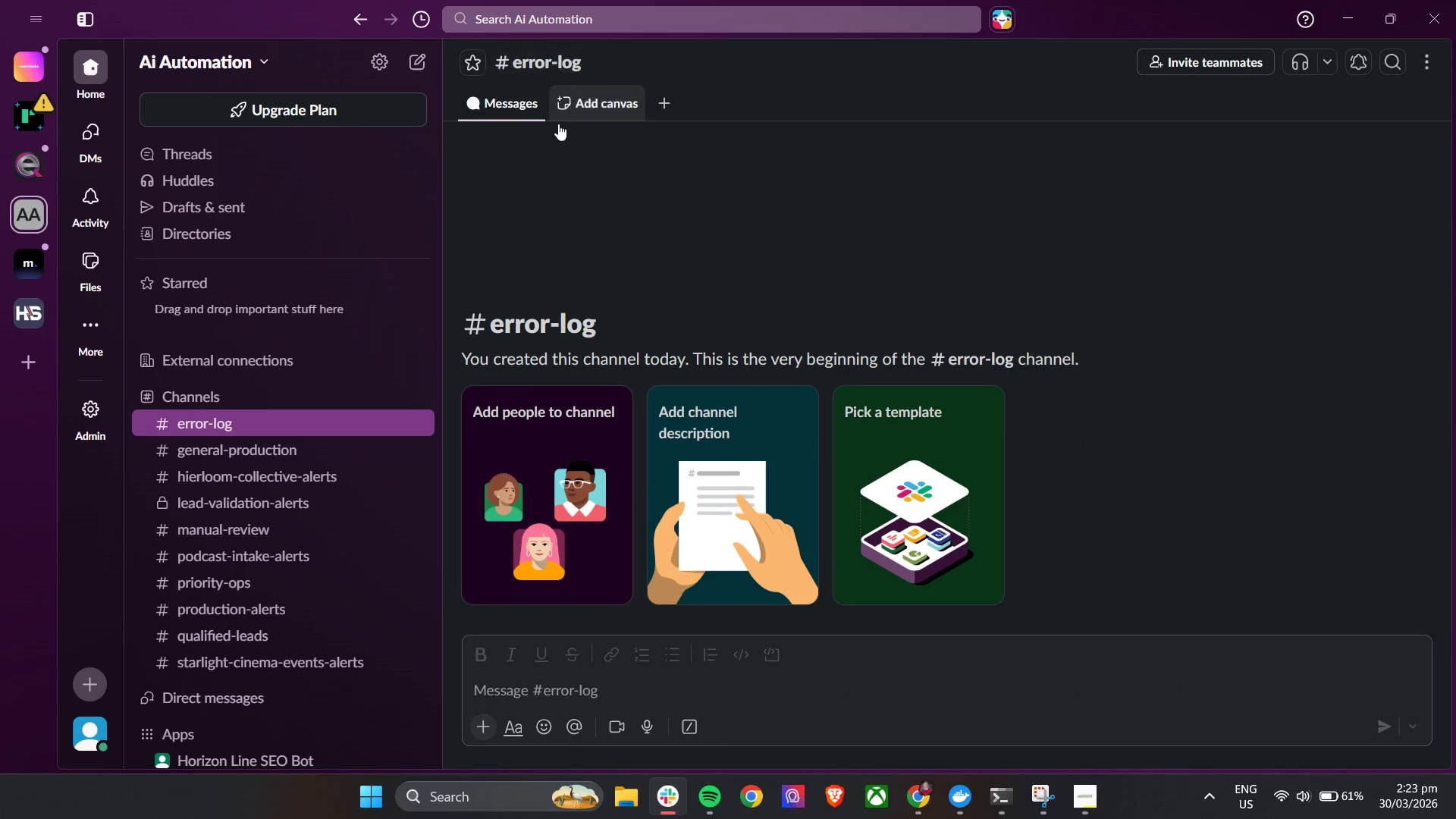 
left_click([557, 55])
 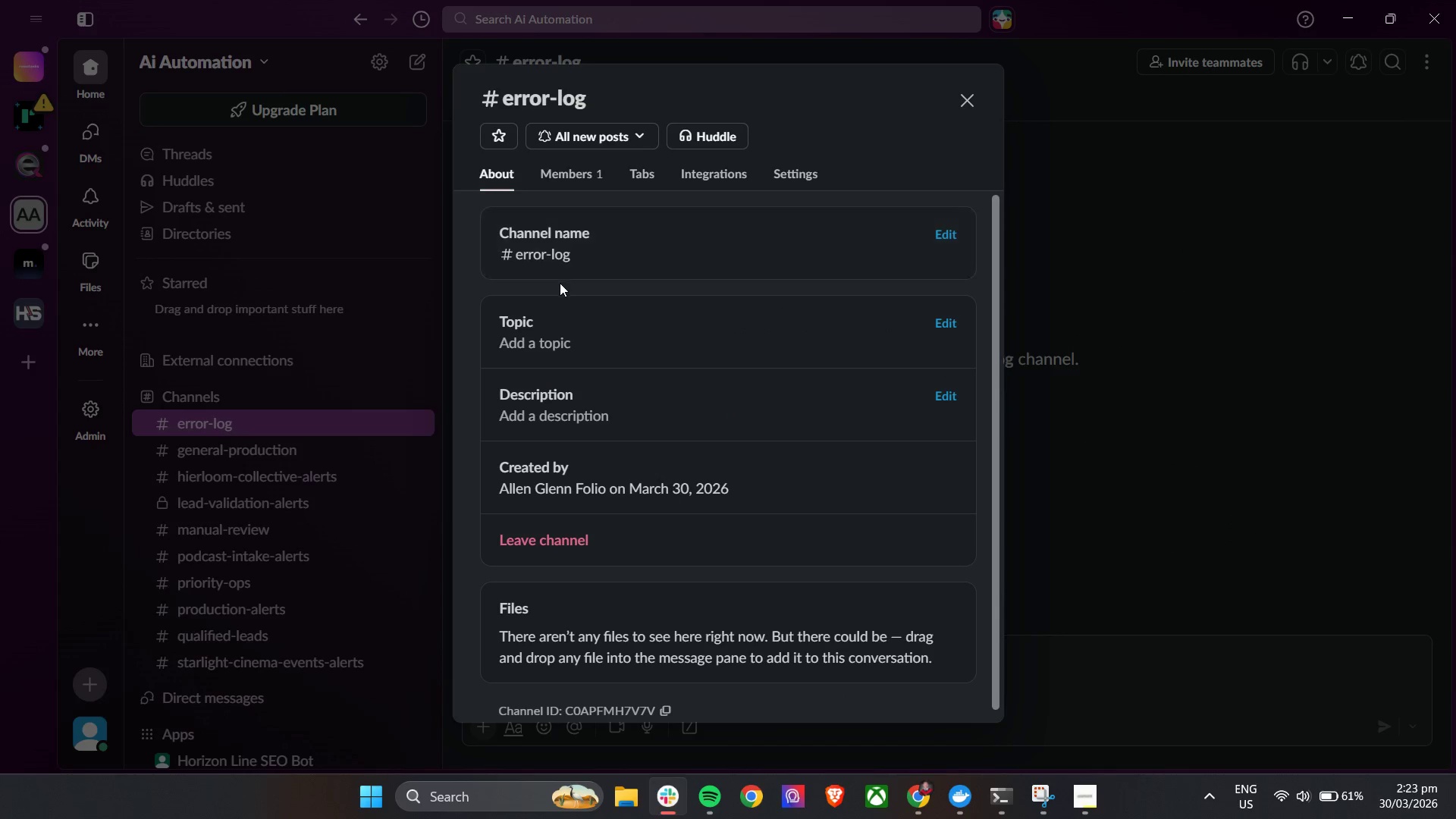 
left_click([943, 234])
 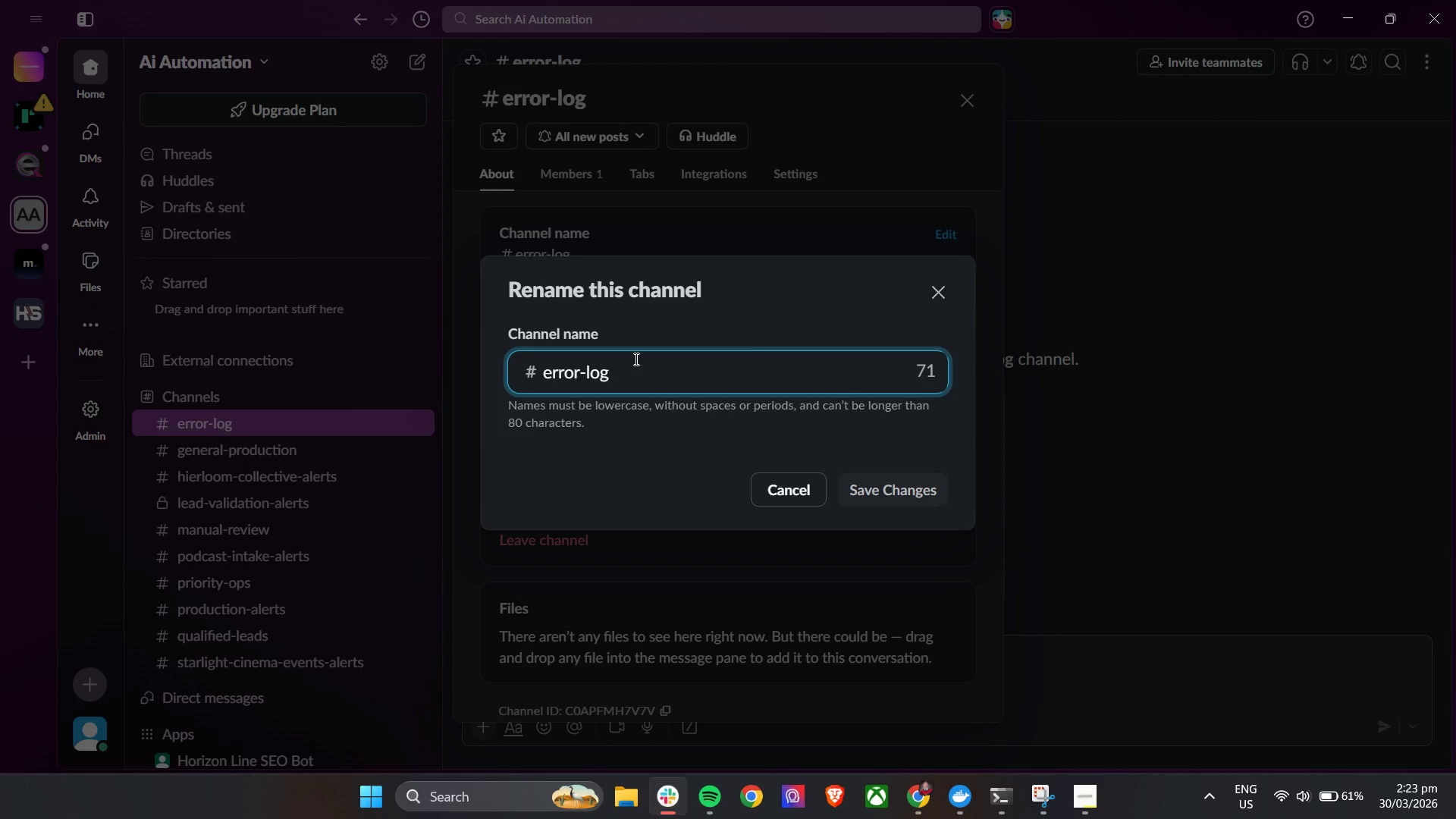 
key(Backspace)
key(Backspace)
key(Backspace)
type(alert)
 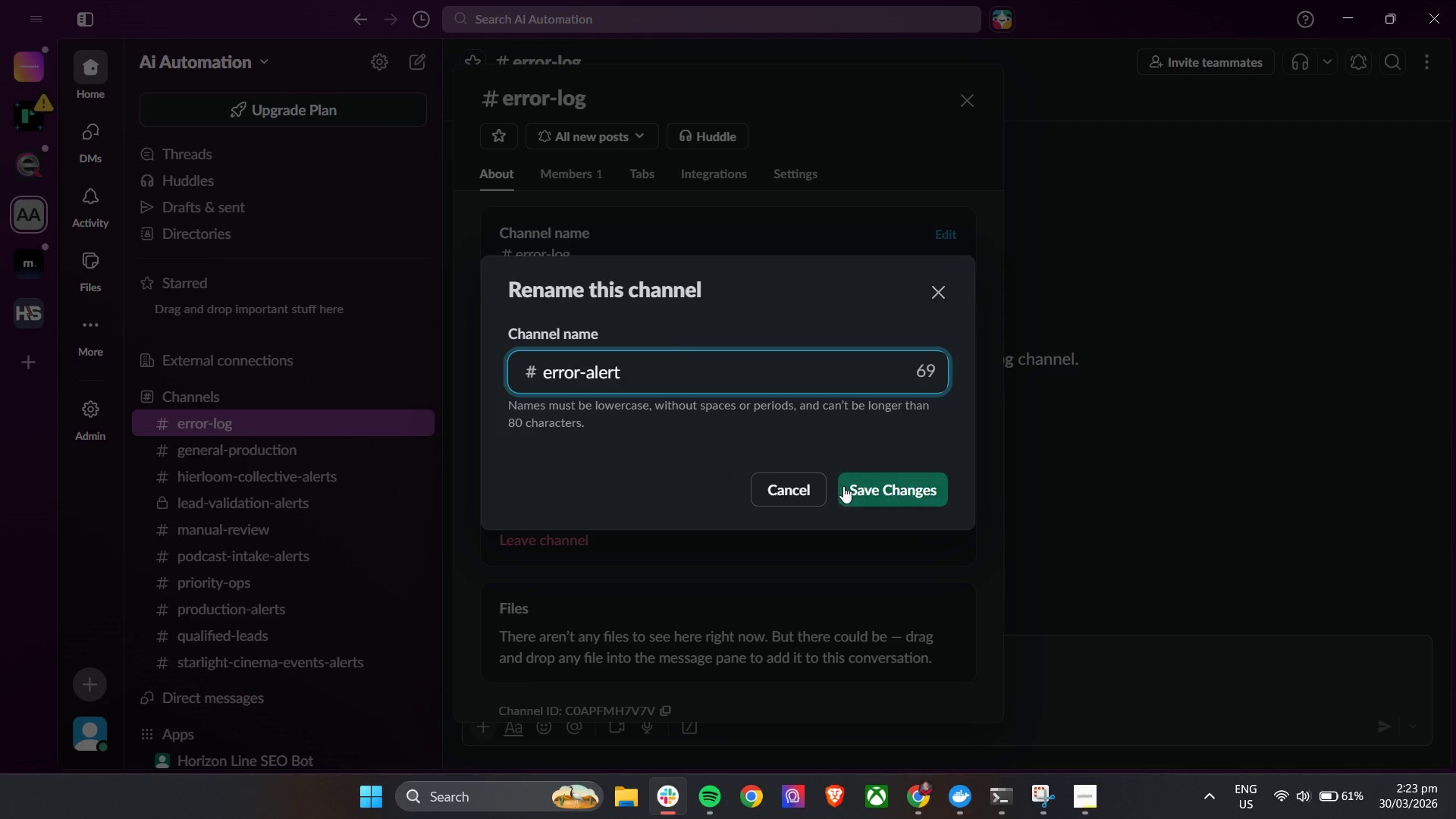 
left_click([888, 491])
 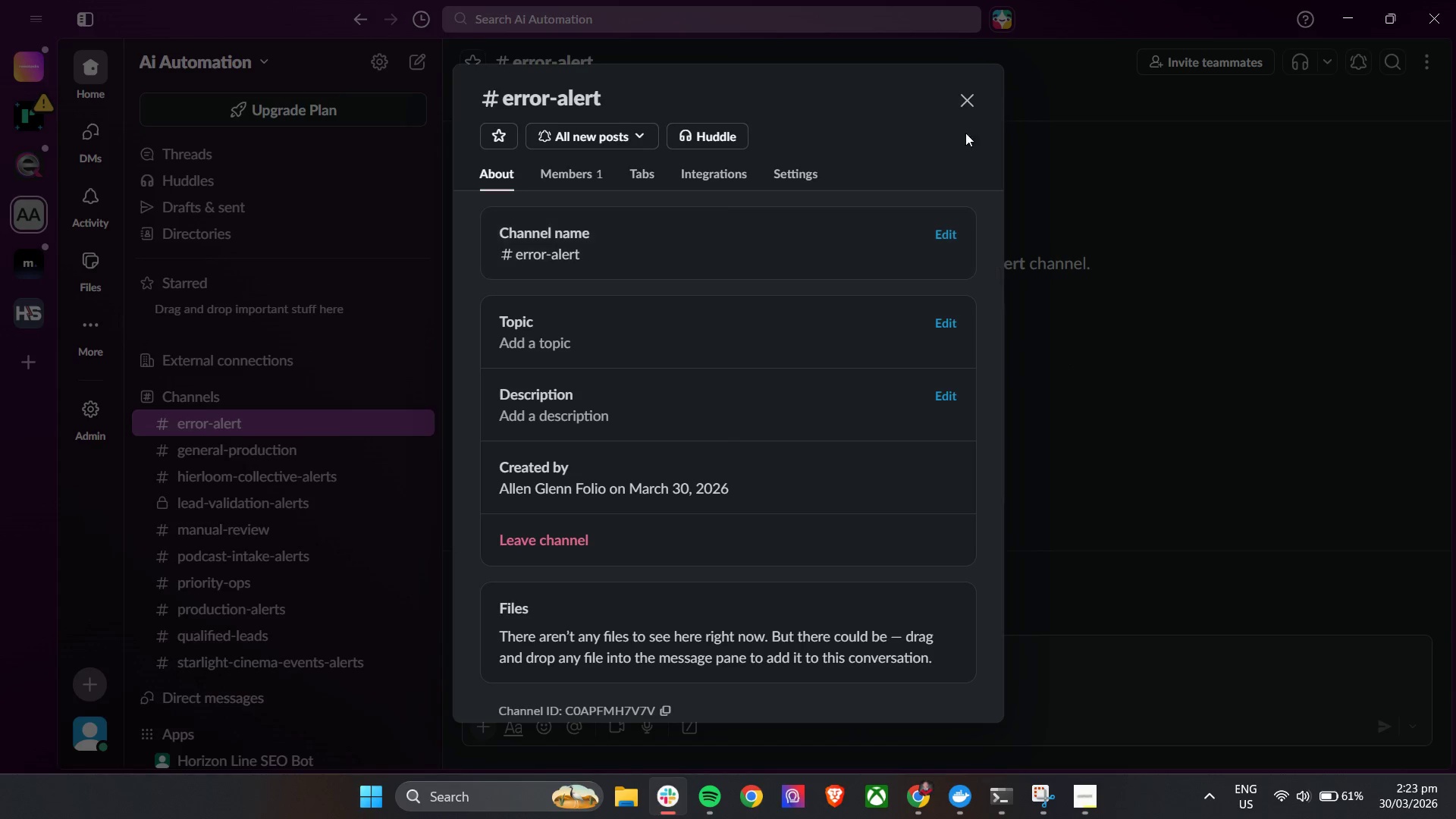 
left_click([973, 96])
 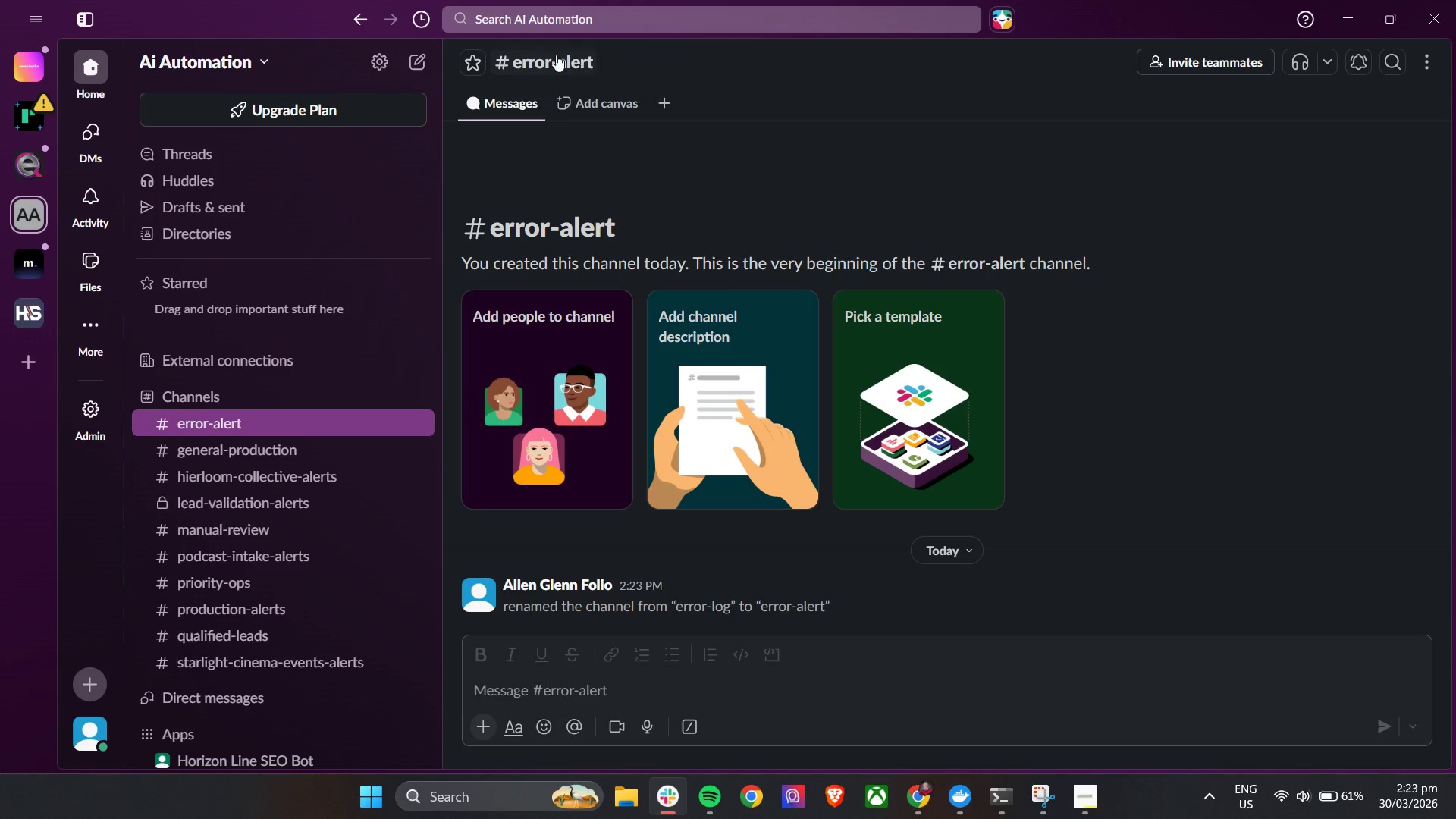 
left_click([538, 56])
 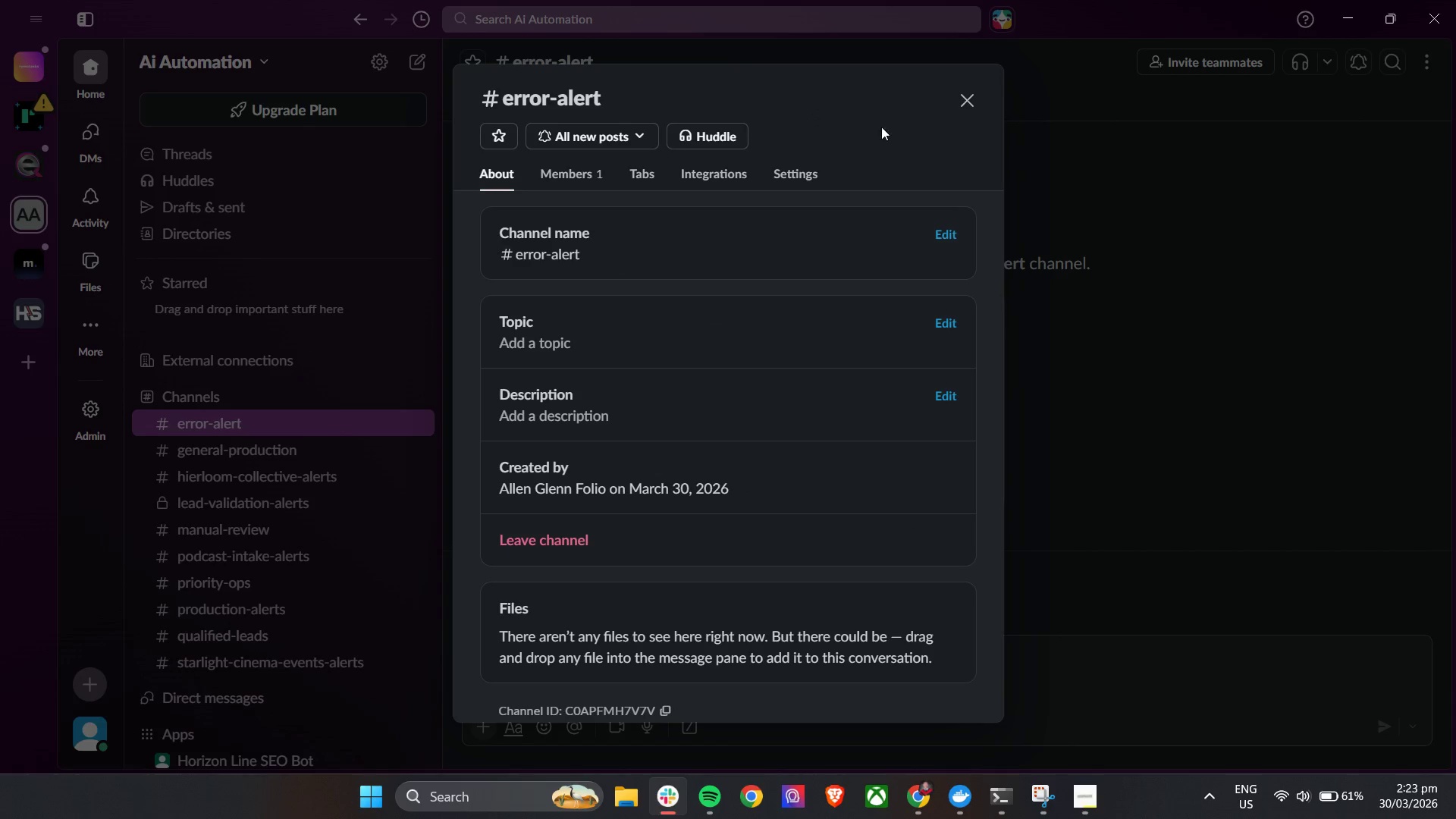 
key(Alt+AltLeft)
 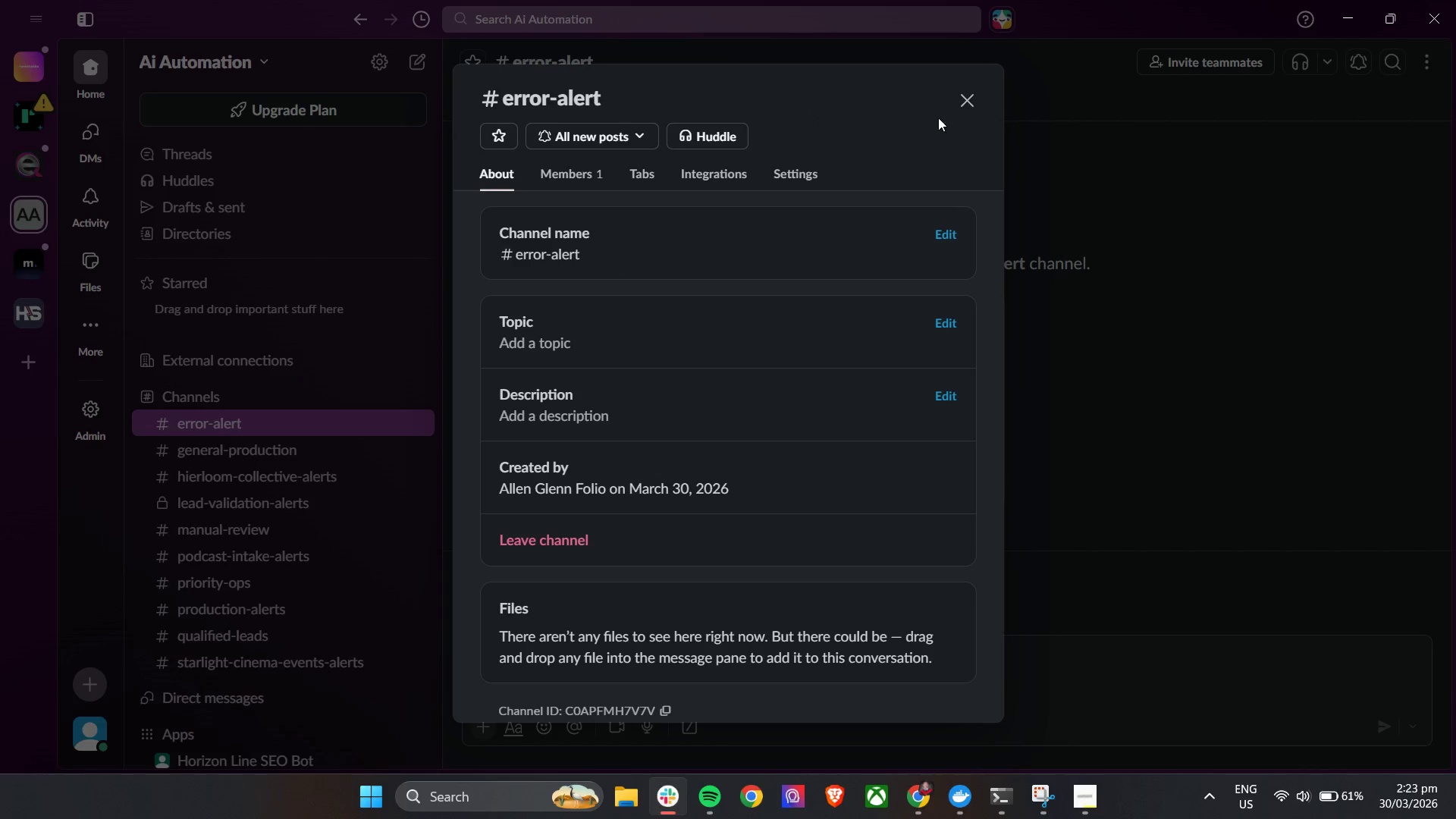 
key(Alt+Tab)
 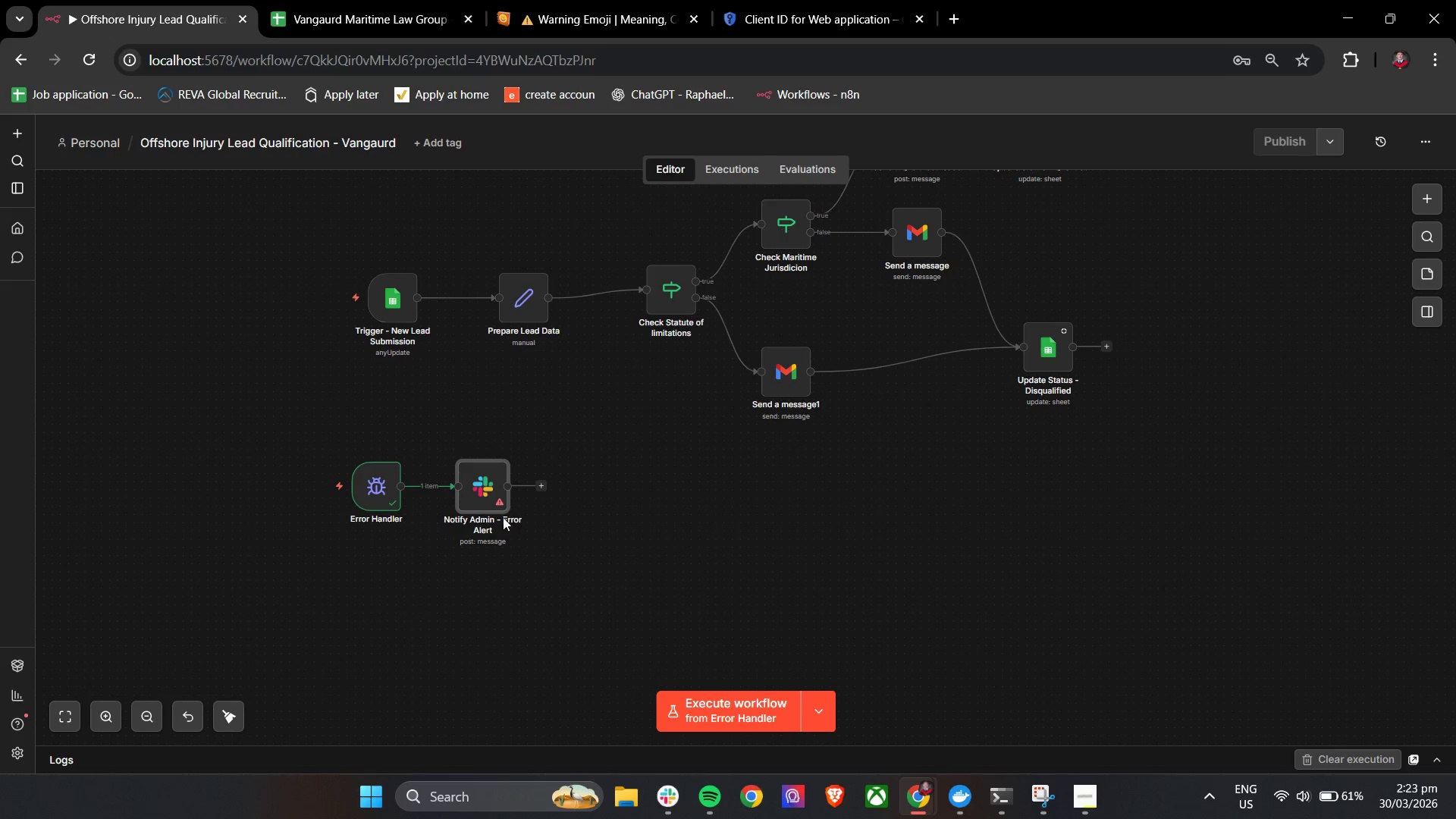 
double_click([499, 491])
 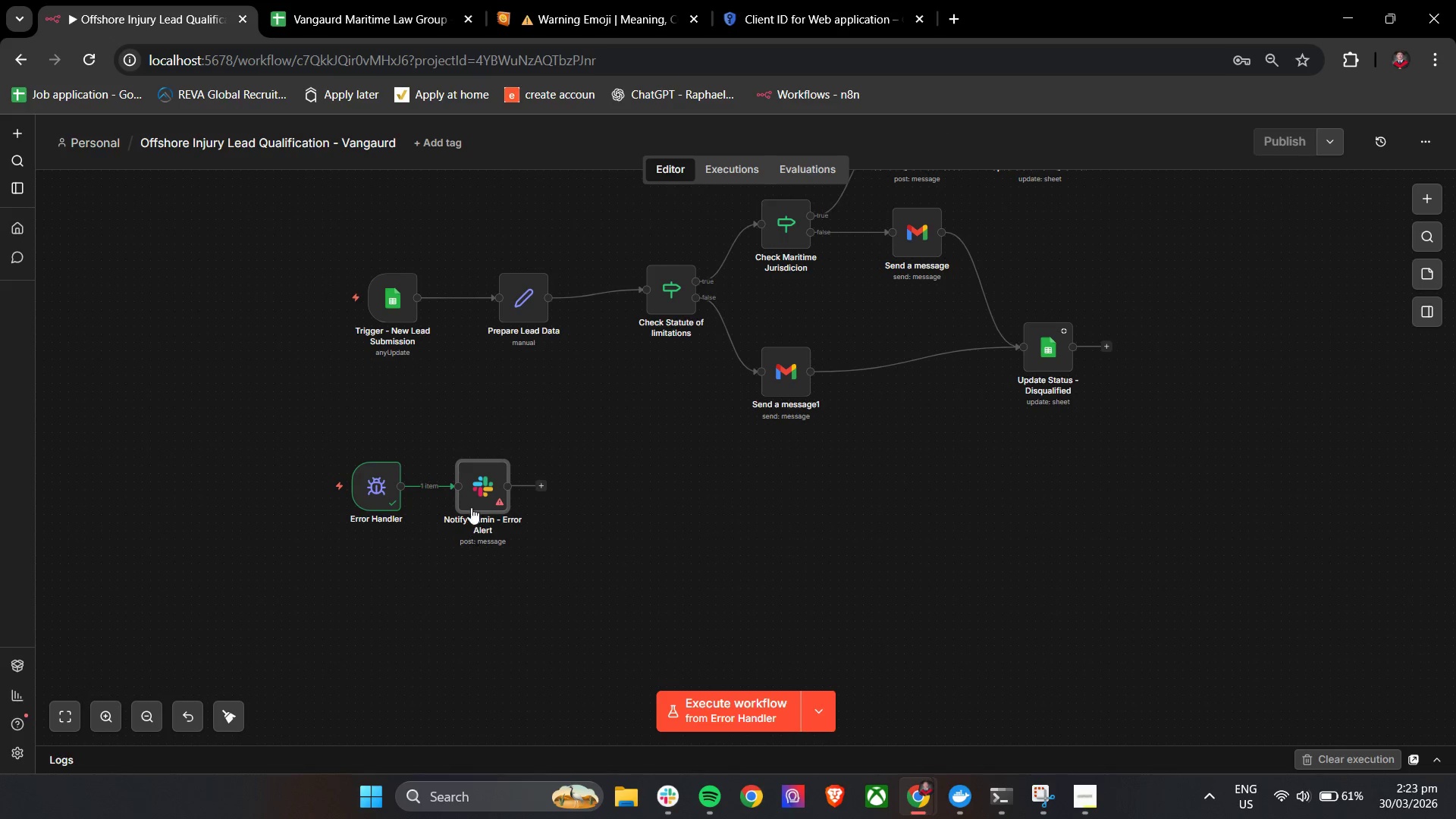 
double_click([485, 485])
 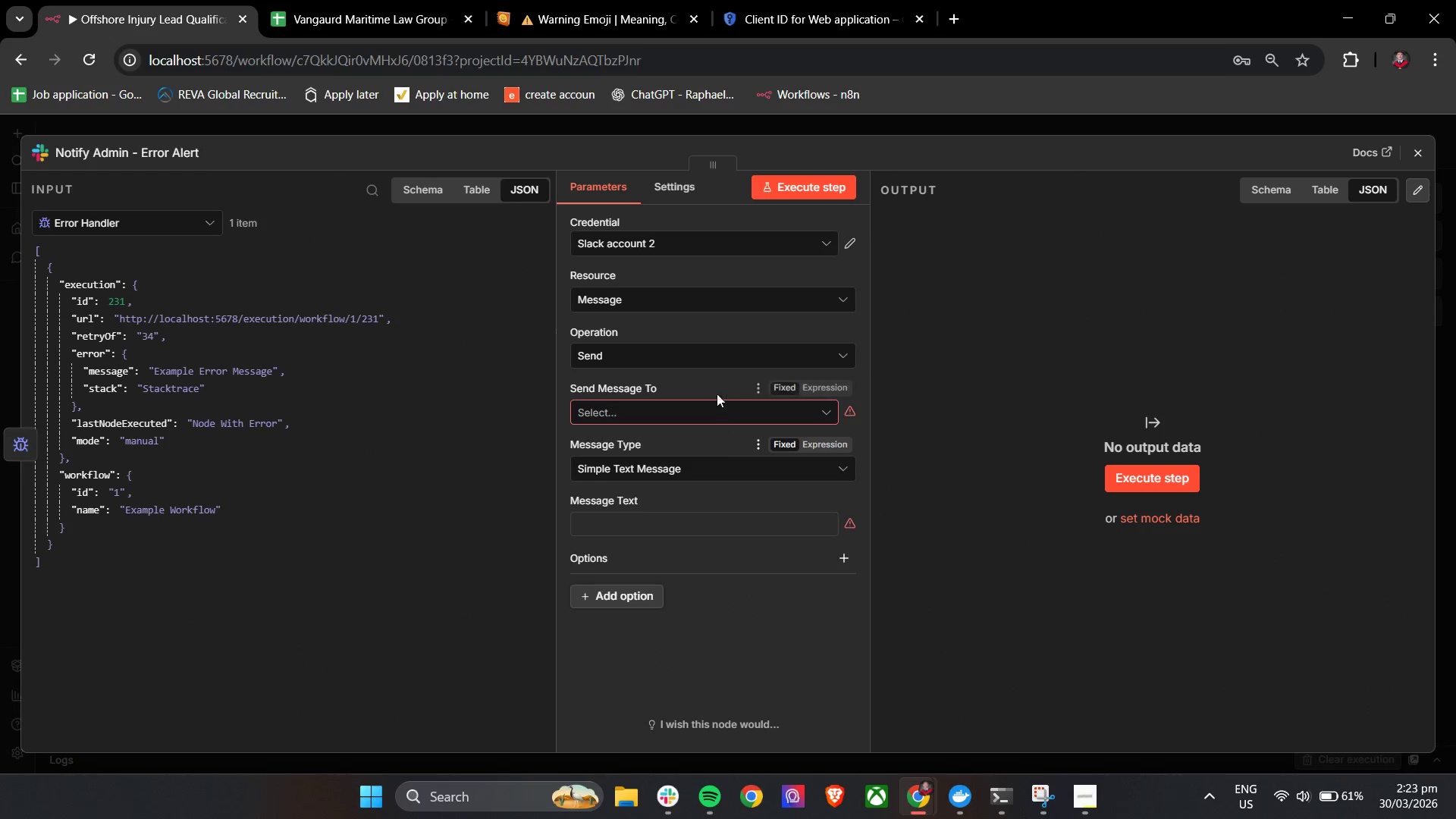 
left_click([677, 408])
 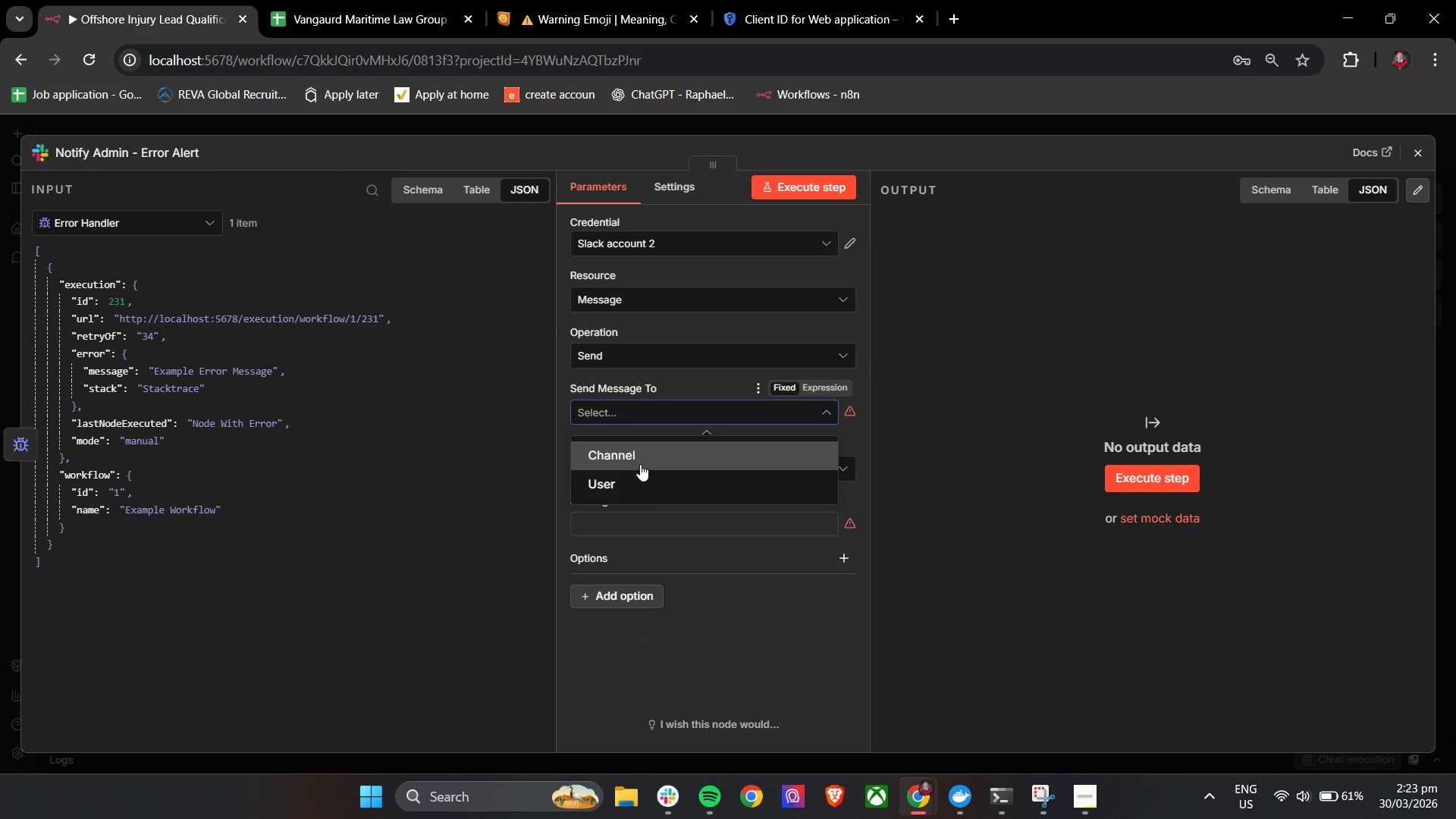 
left_click([640, 463])
 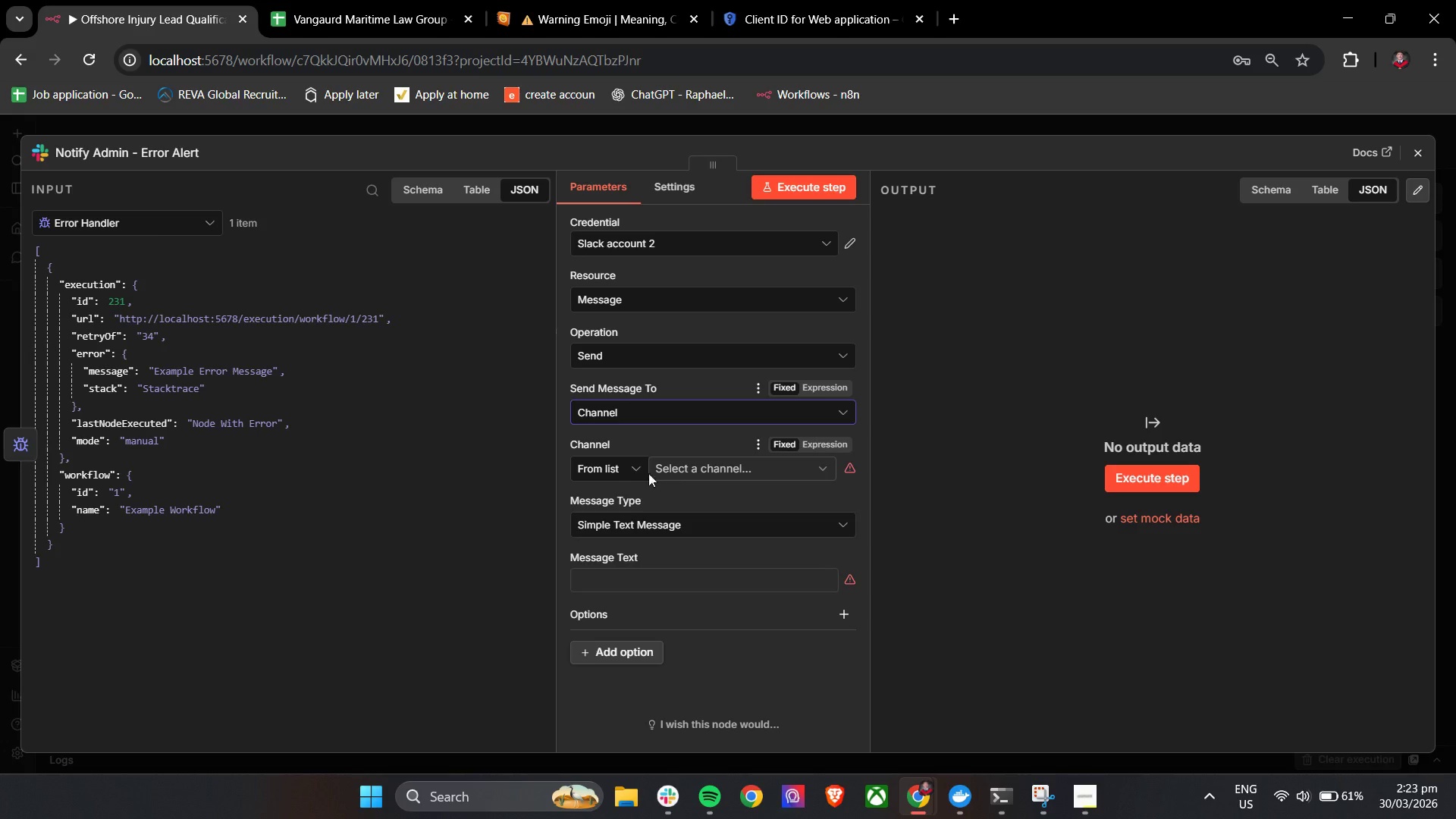 
left_click_drag(start_coordinate=[607, 468], to_coordinate=[610, 463])
 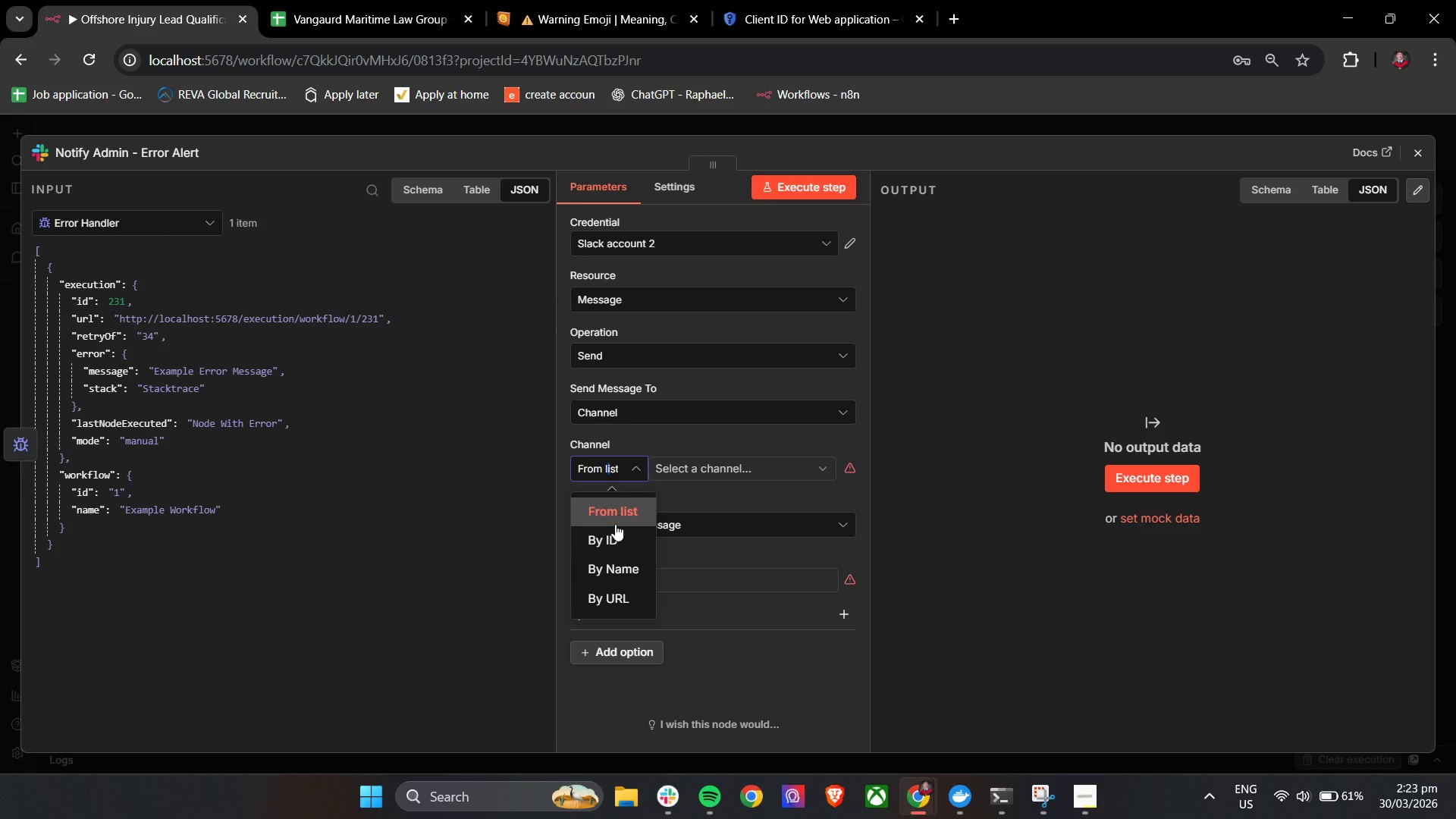 
left_click([615, 529])
 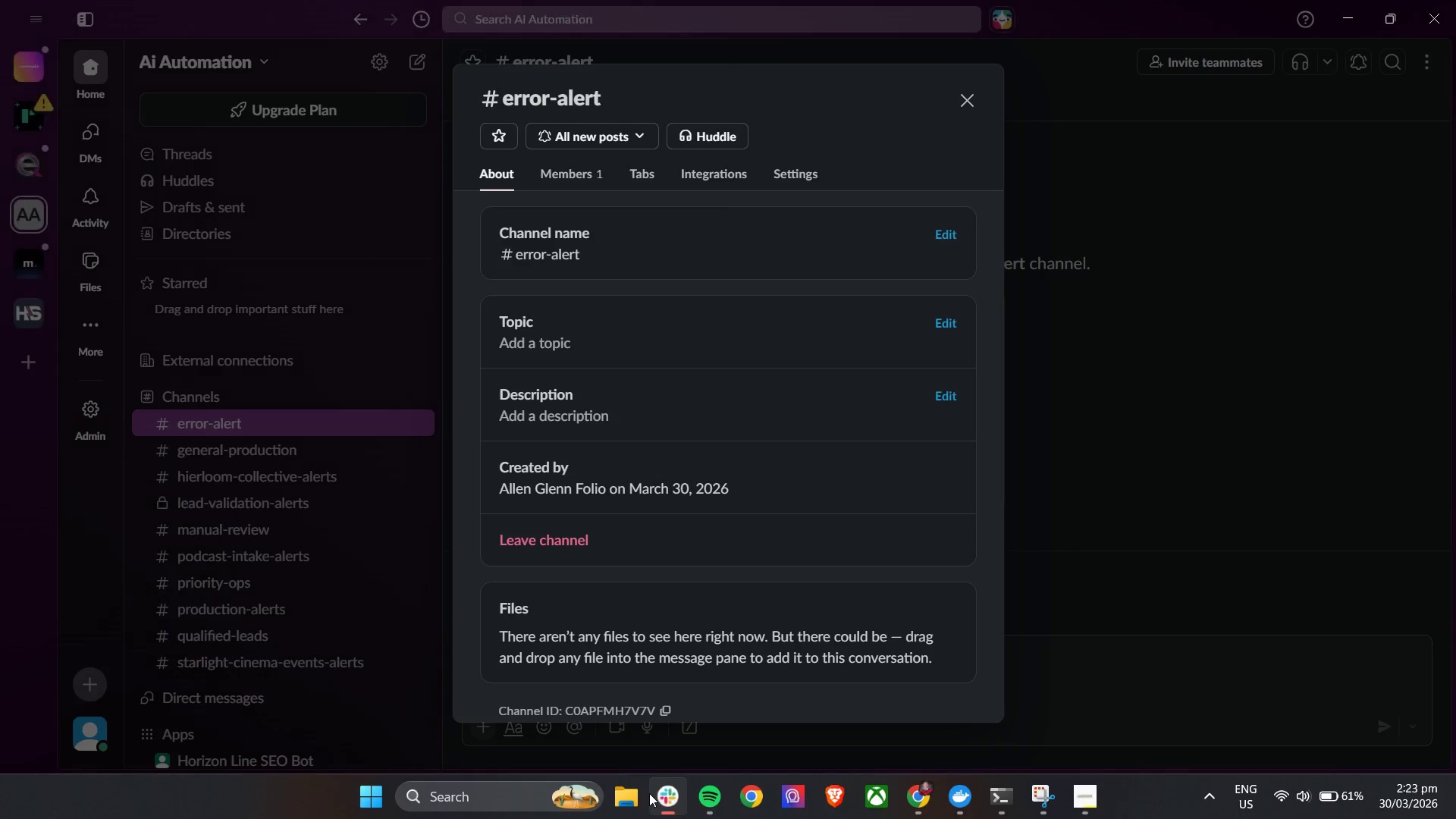 
scroll: coordinate [623, 660], scroll_direction: down, amount: 3.0
 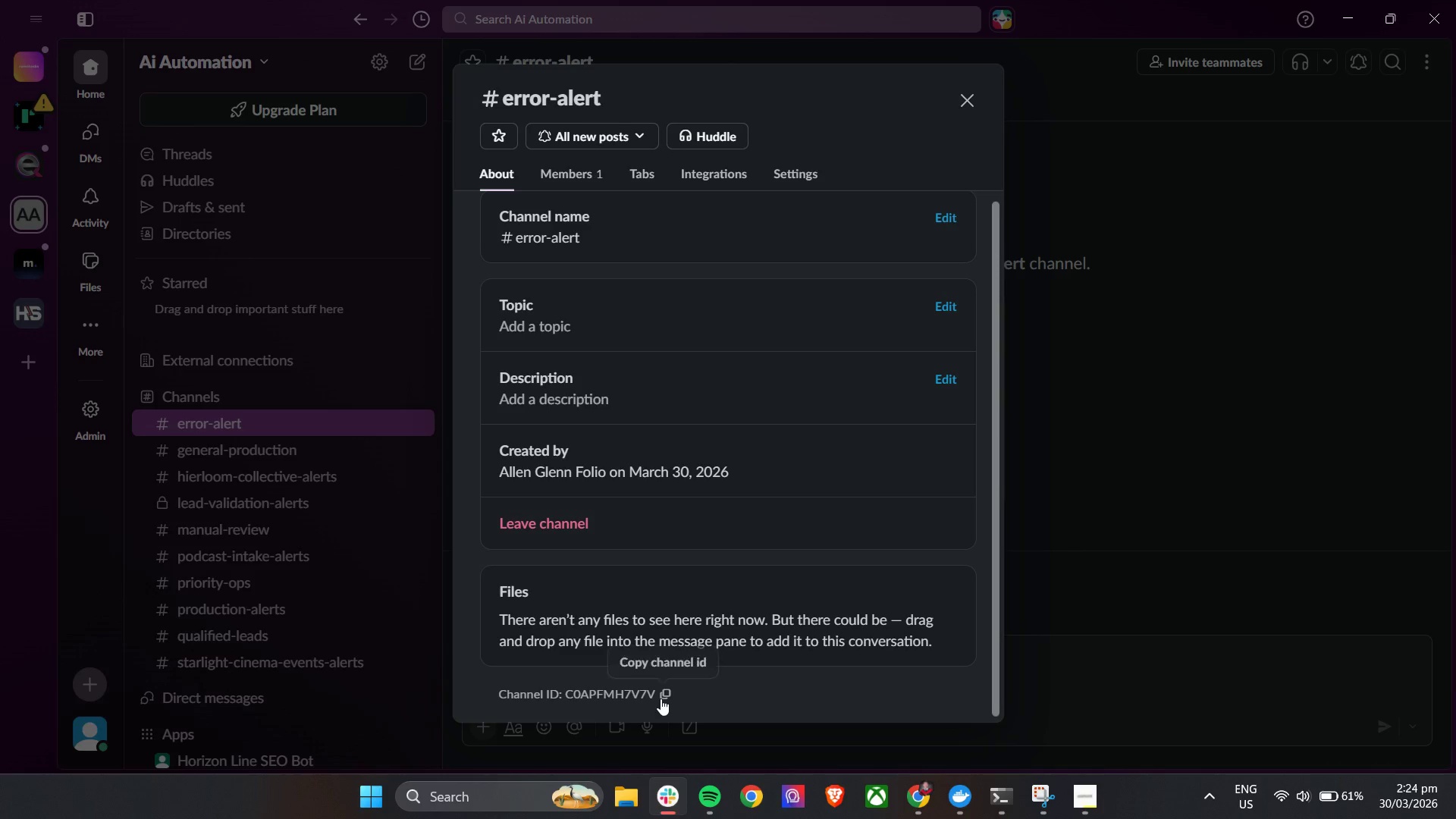 
double_click([661, 698])
 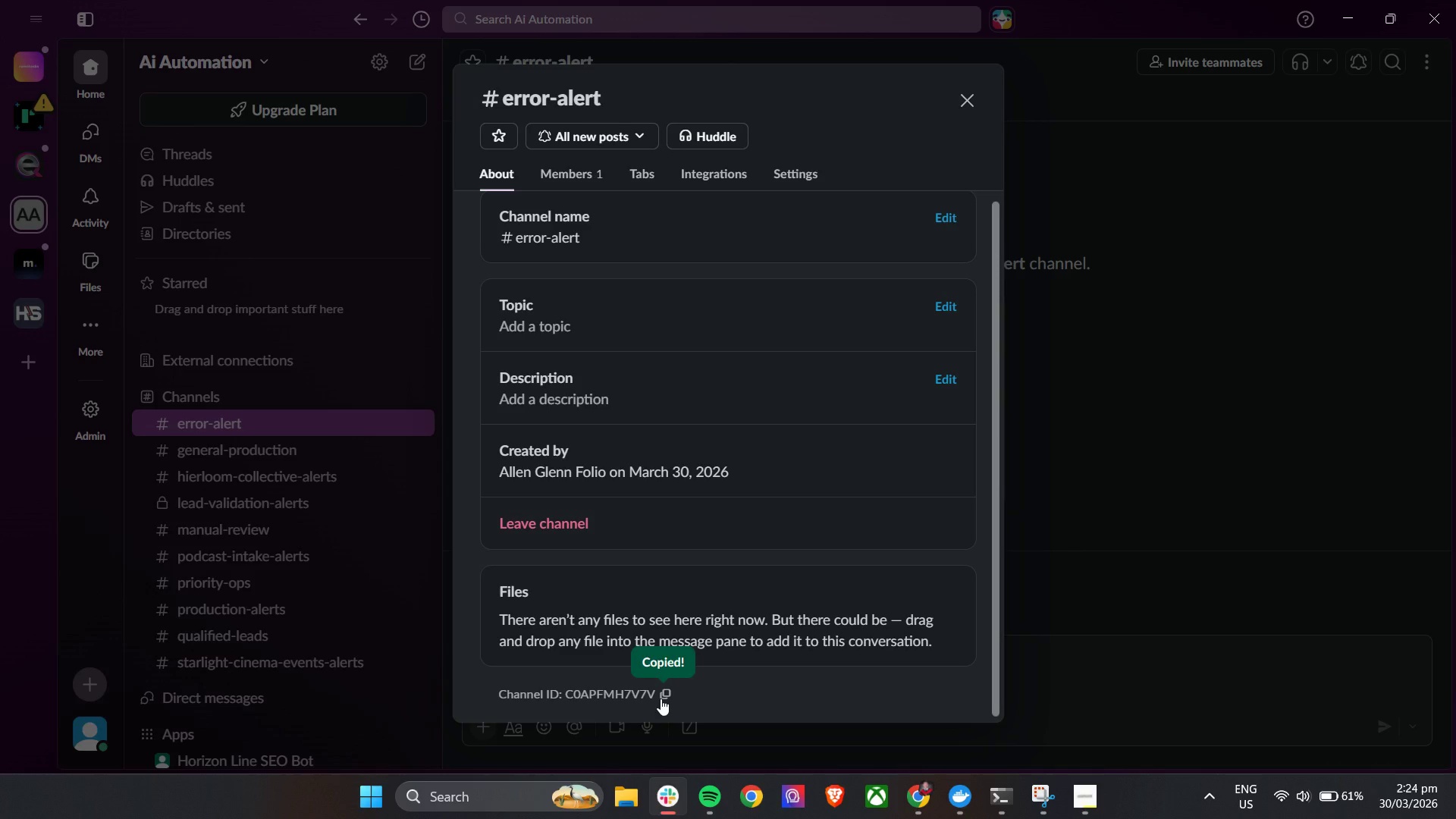 
key(Alt+AltLeft)
 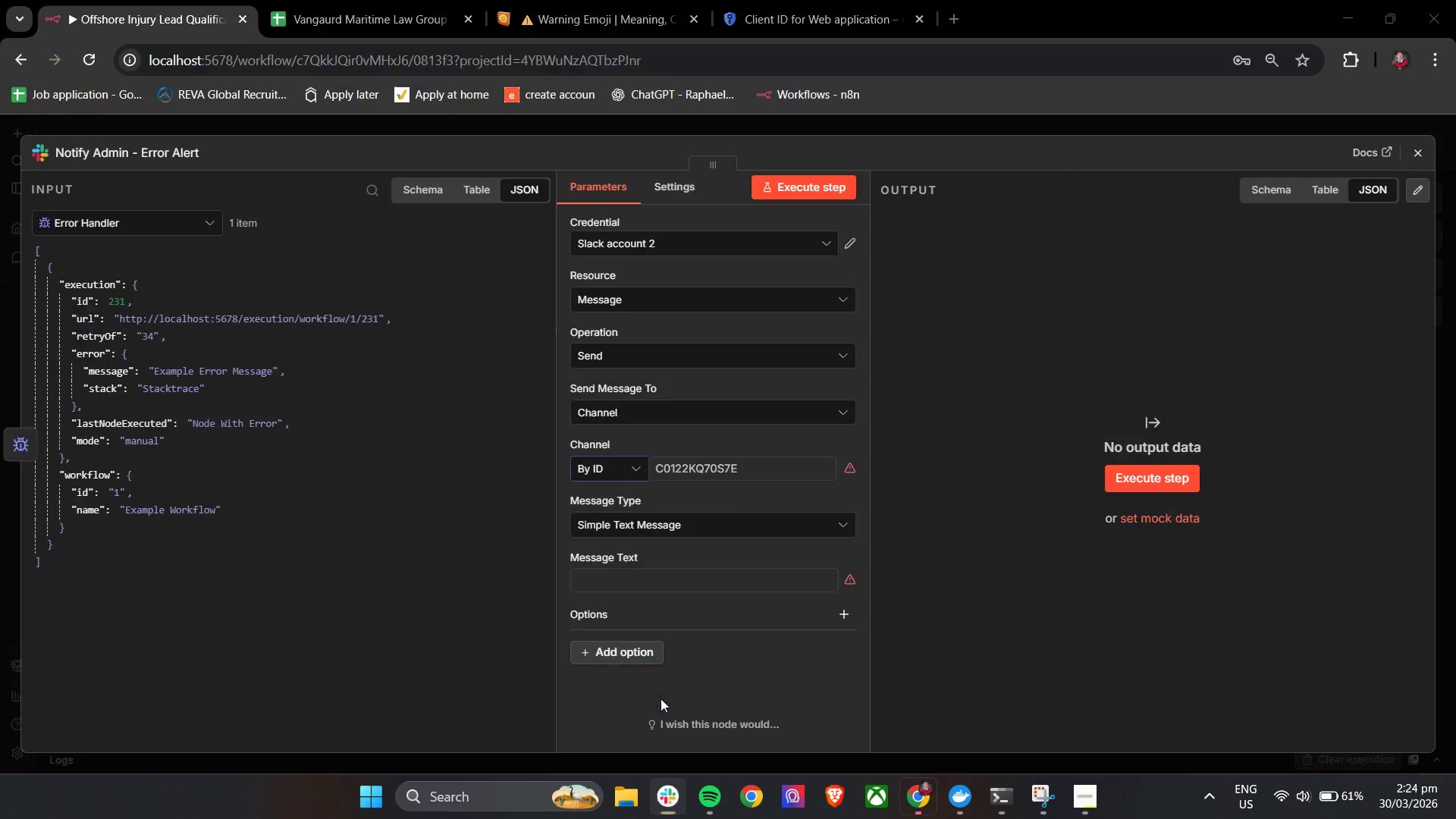 
key(Alt+Tab)
 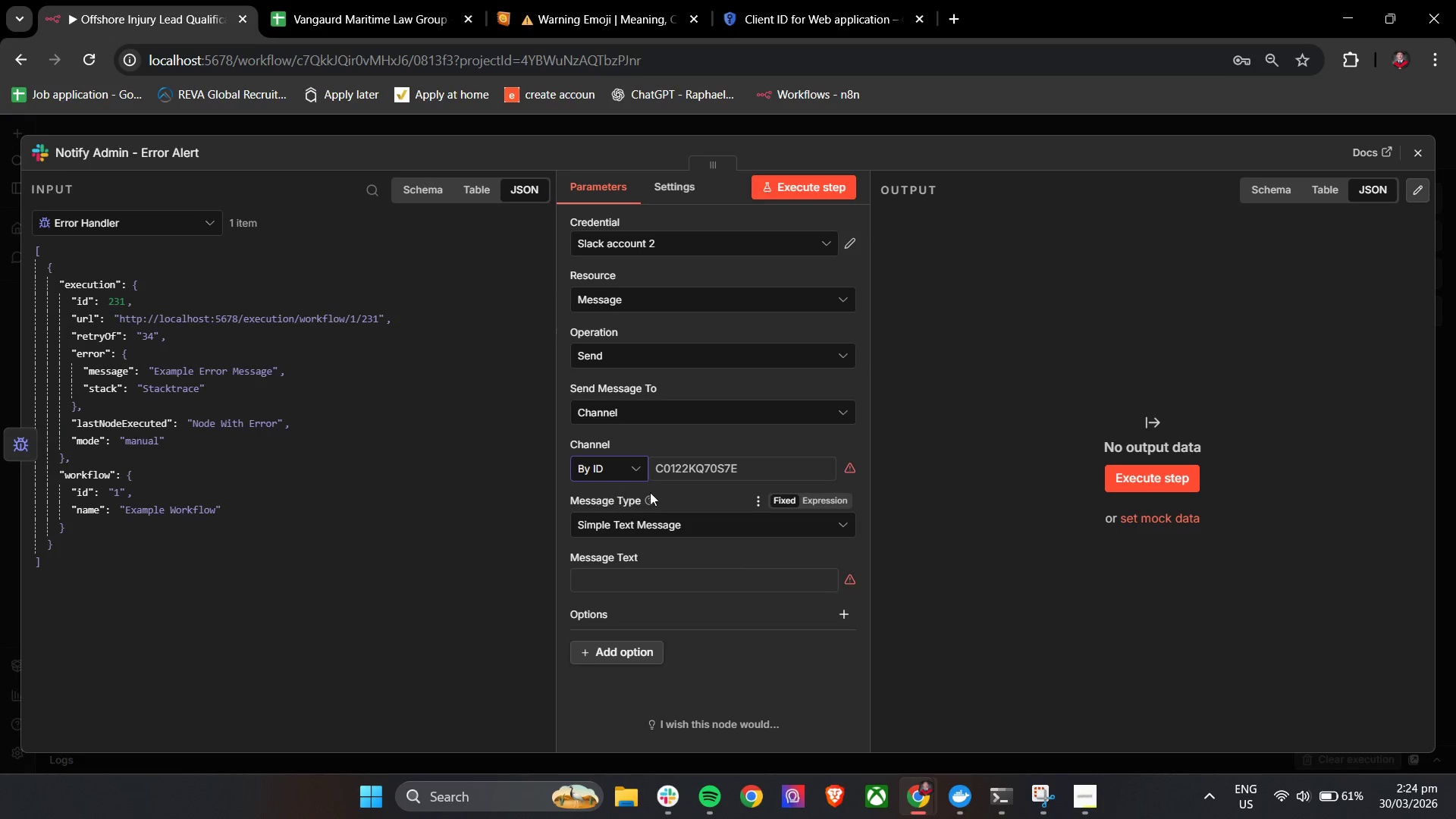 
key(Control+V)
 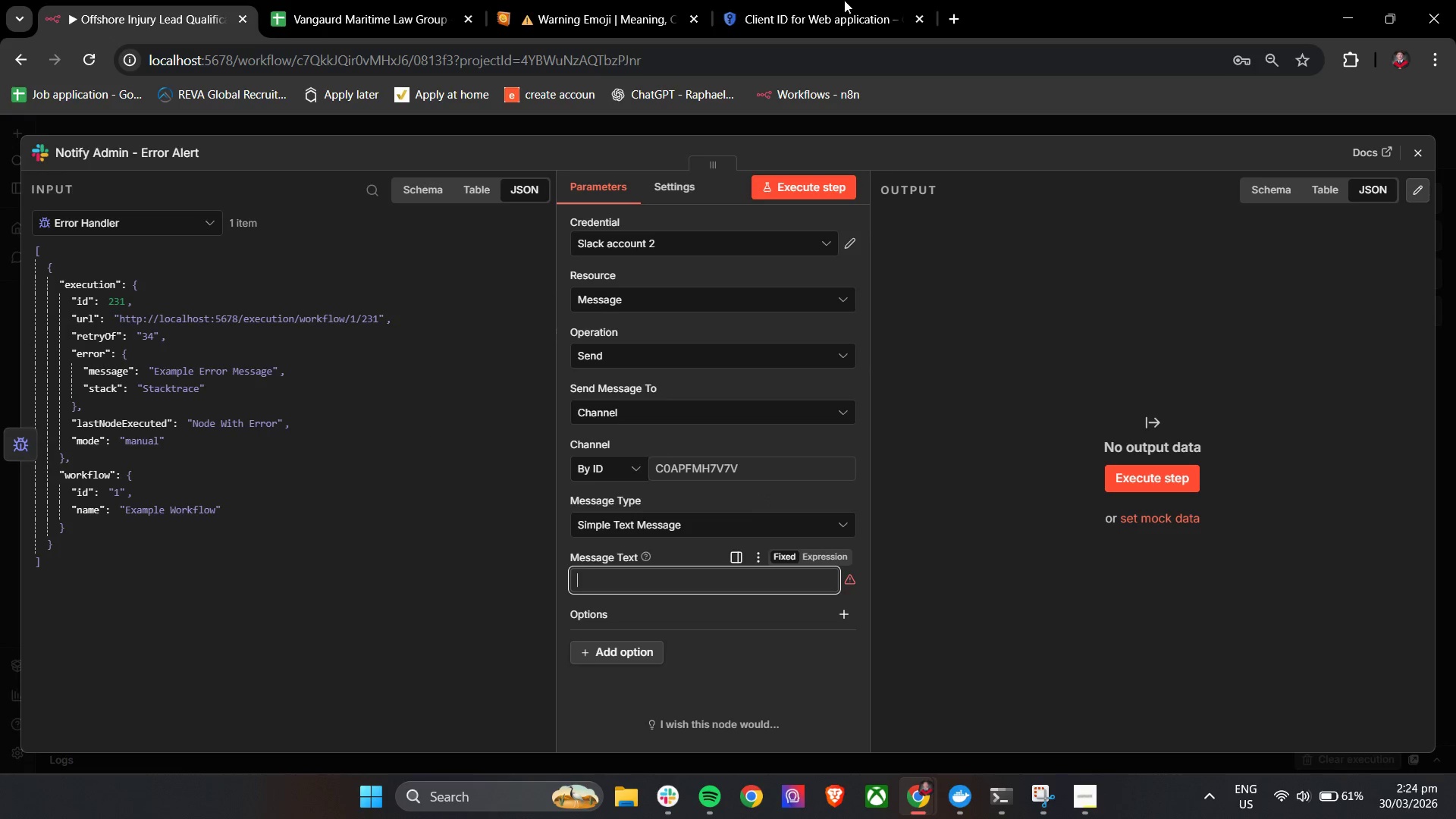 
left_click([652, 0])
 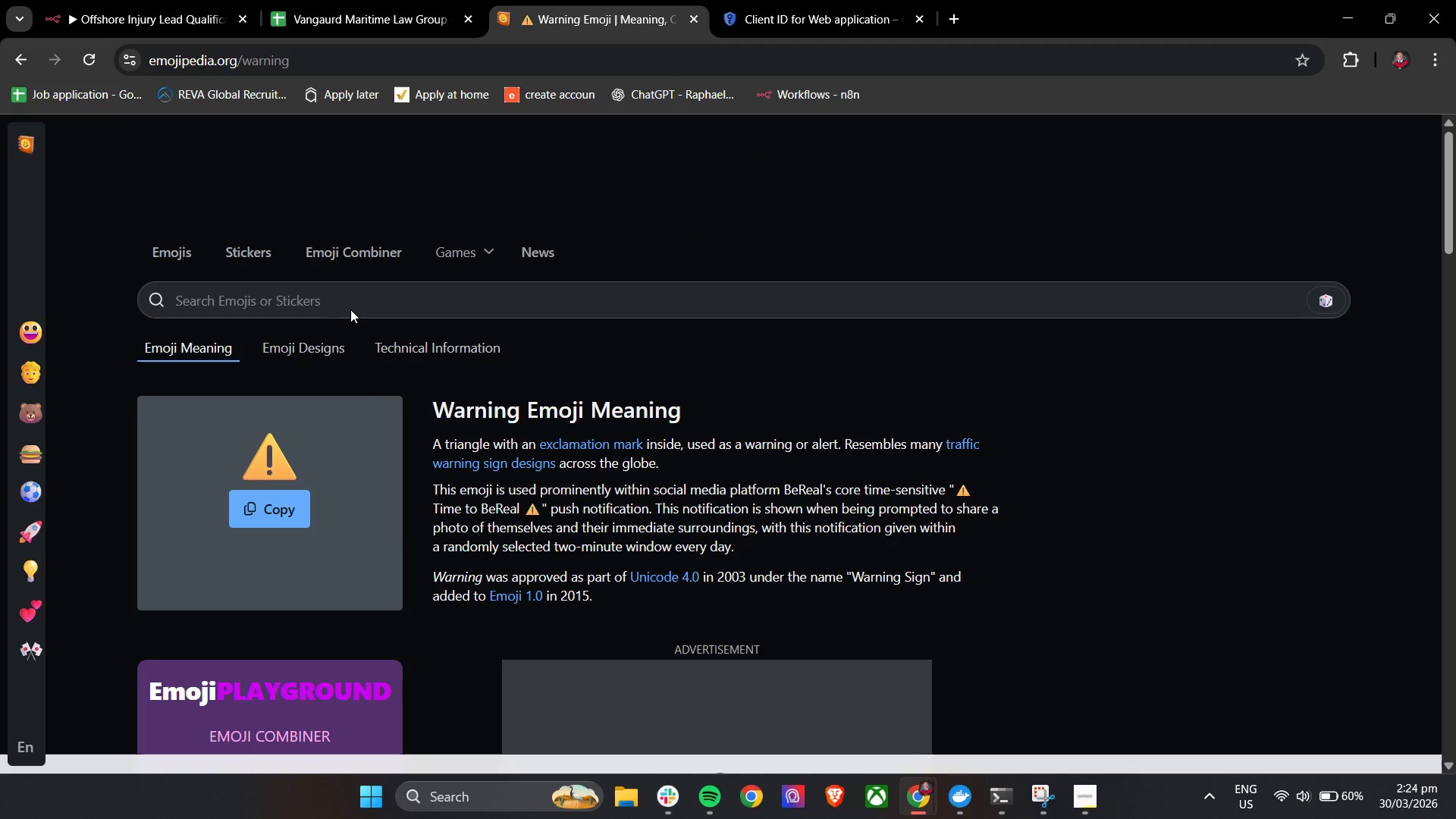 
double_click([350, 294])
 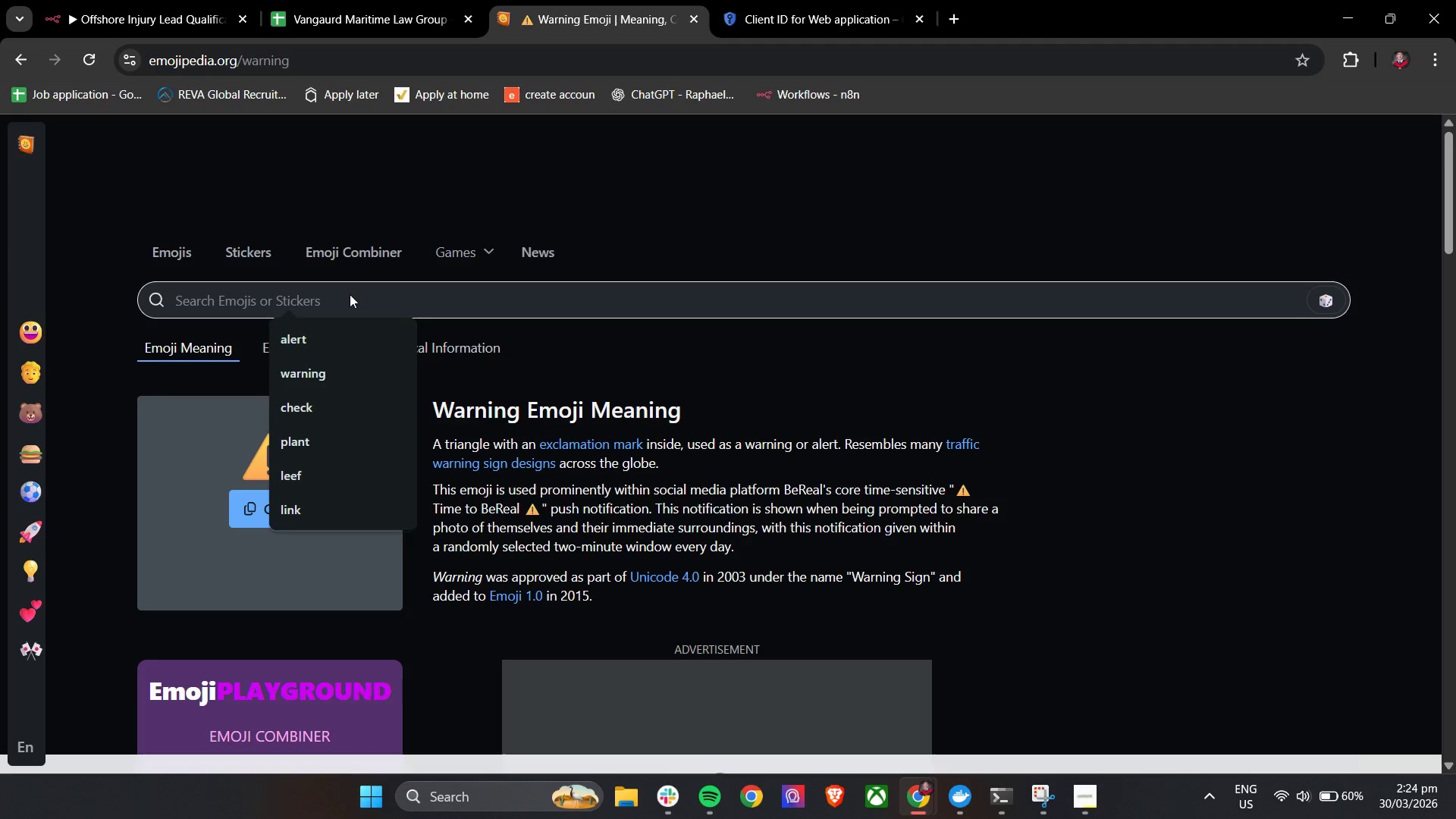 
left_click([340, 347])
 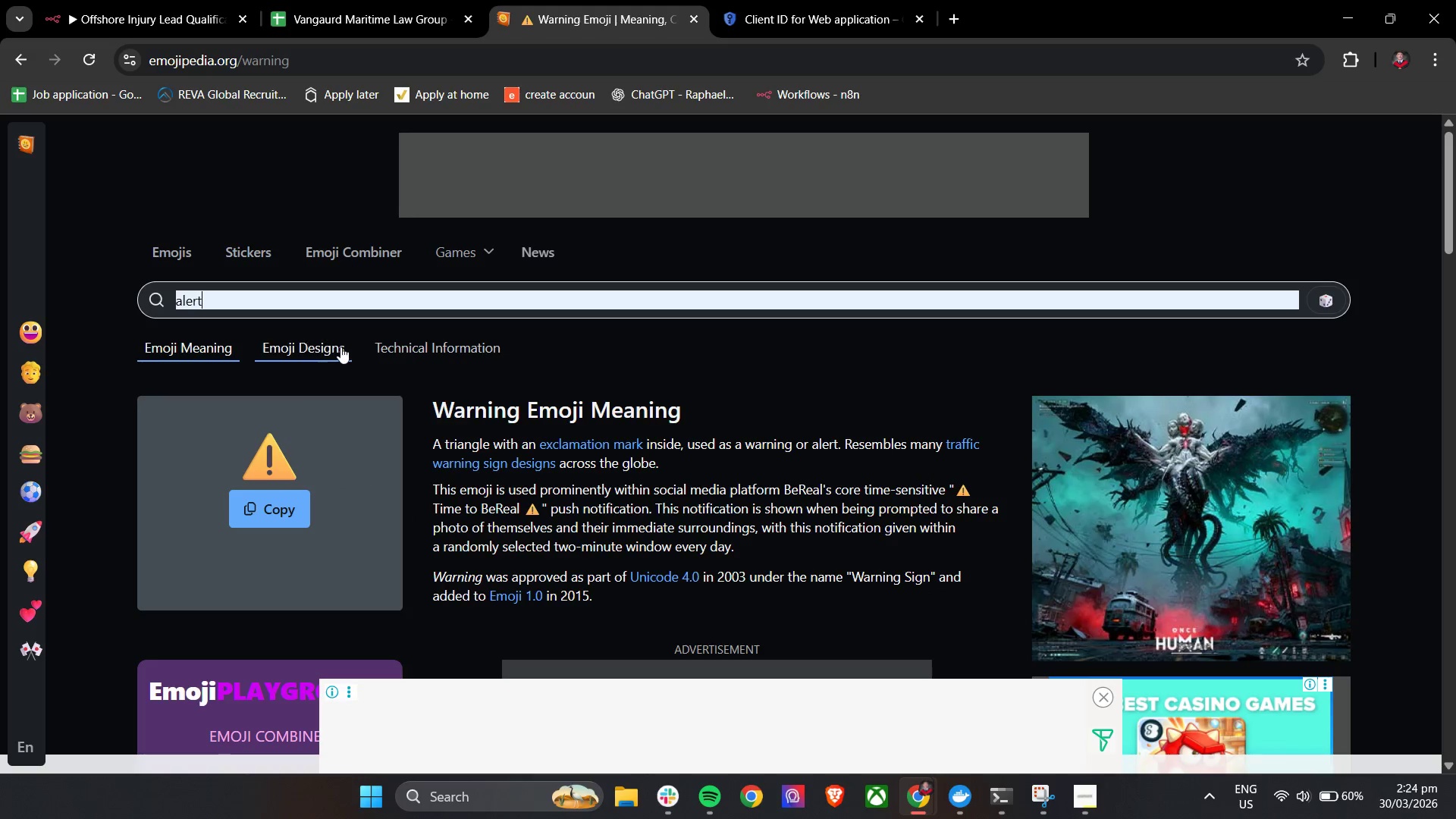 
key(Enter)
 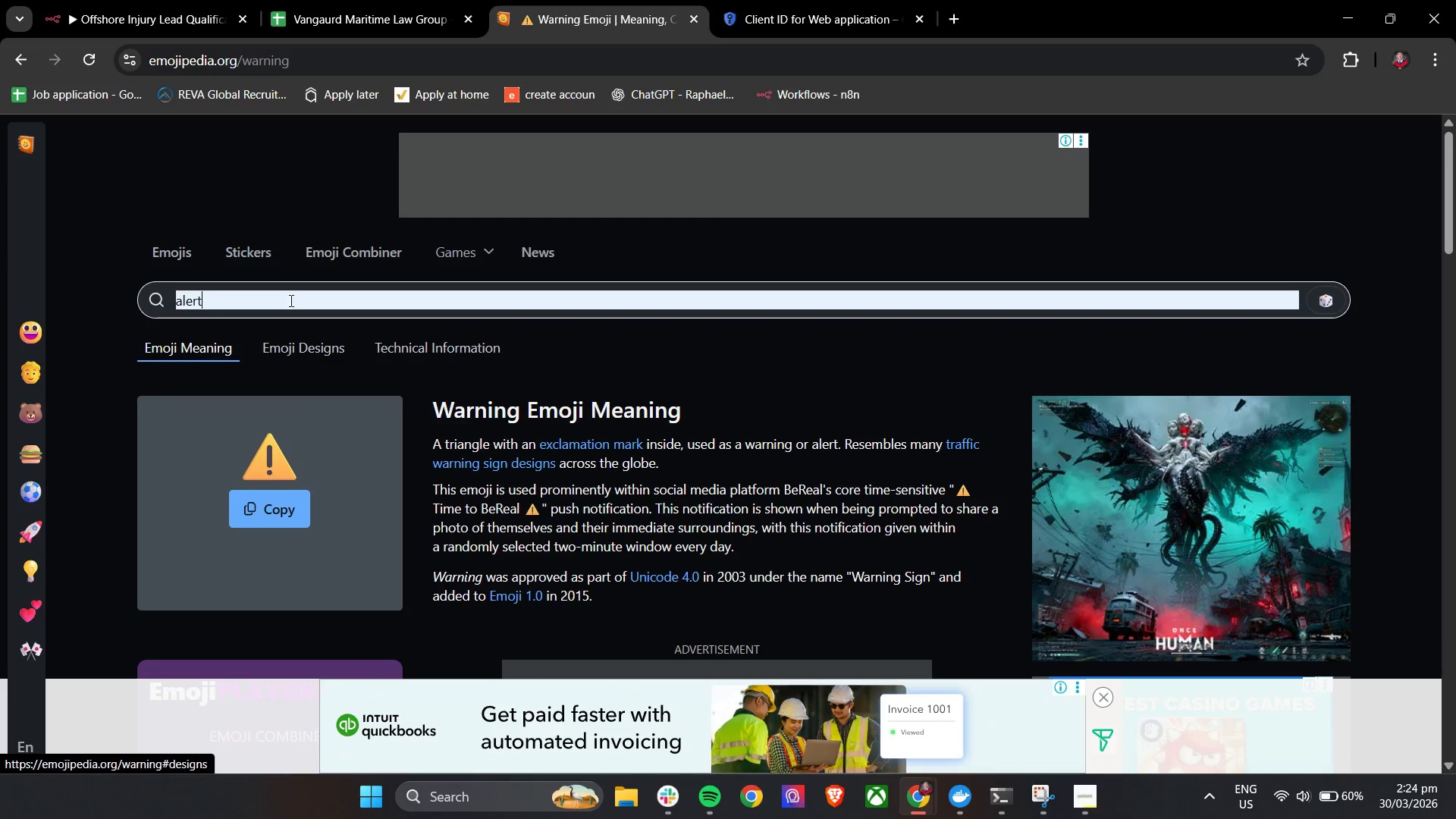 
left_click([286, 301])
 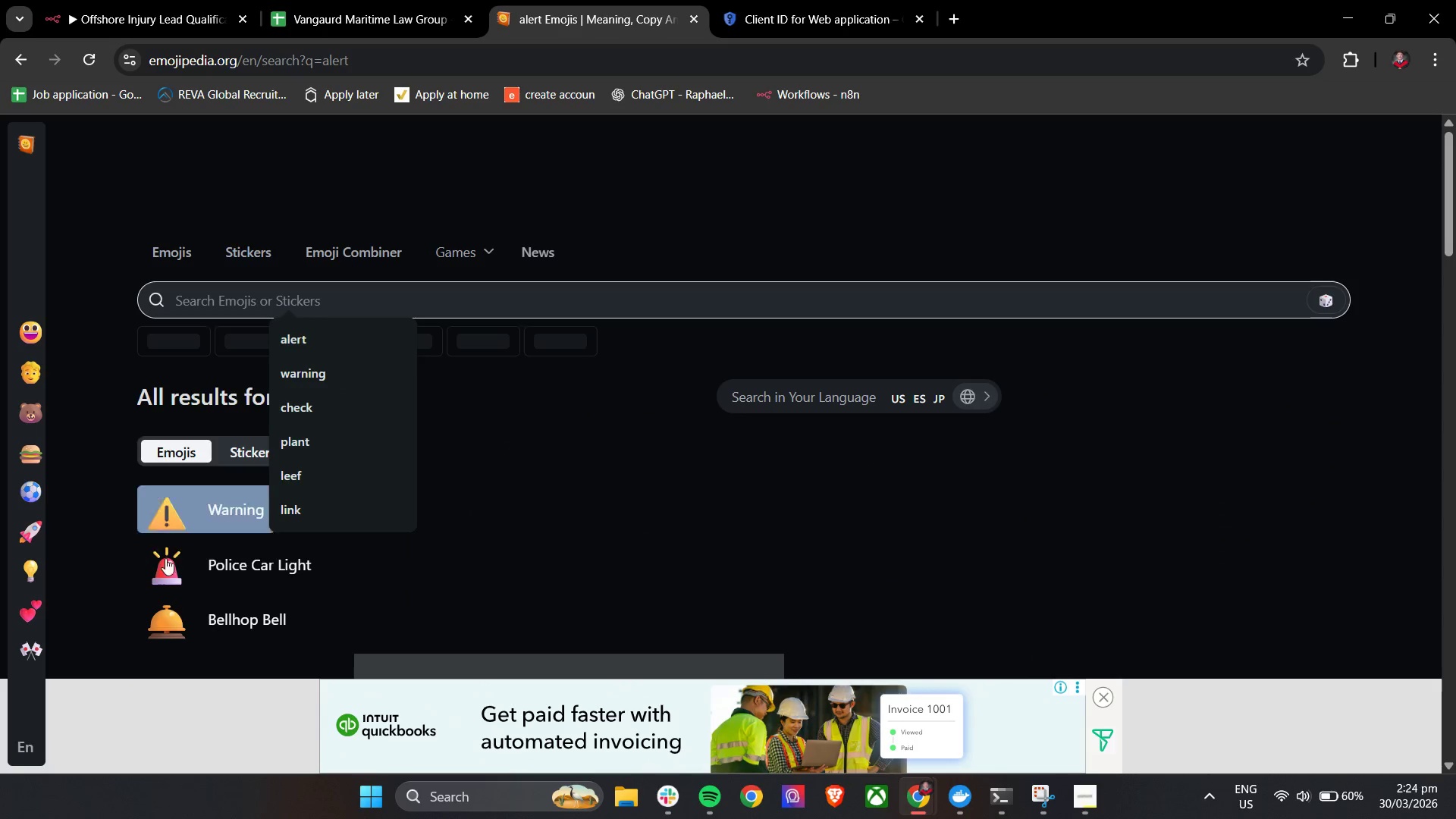 
left_click([195, 576])
 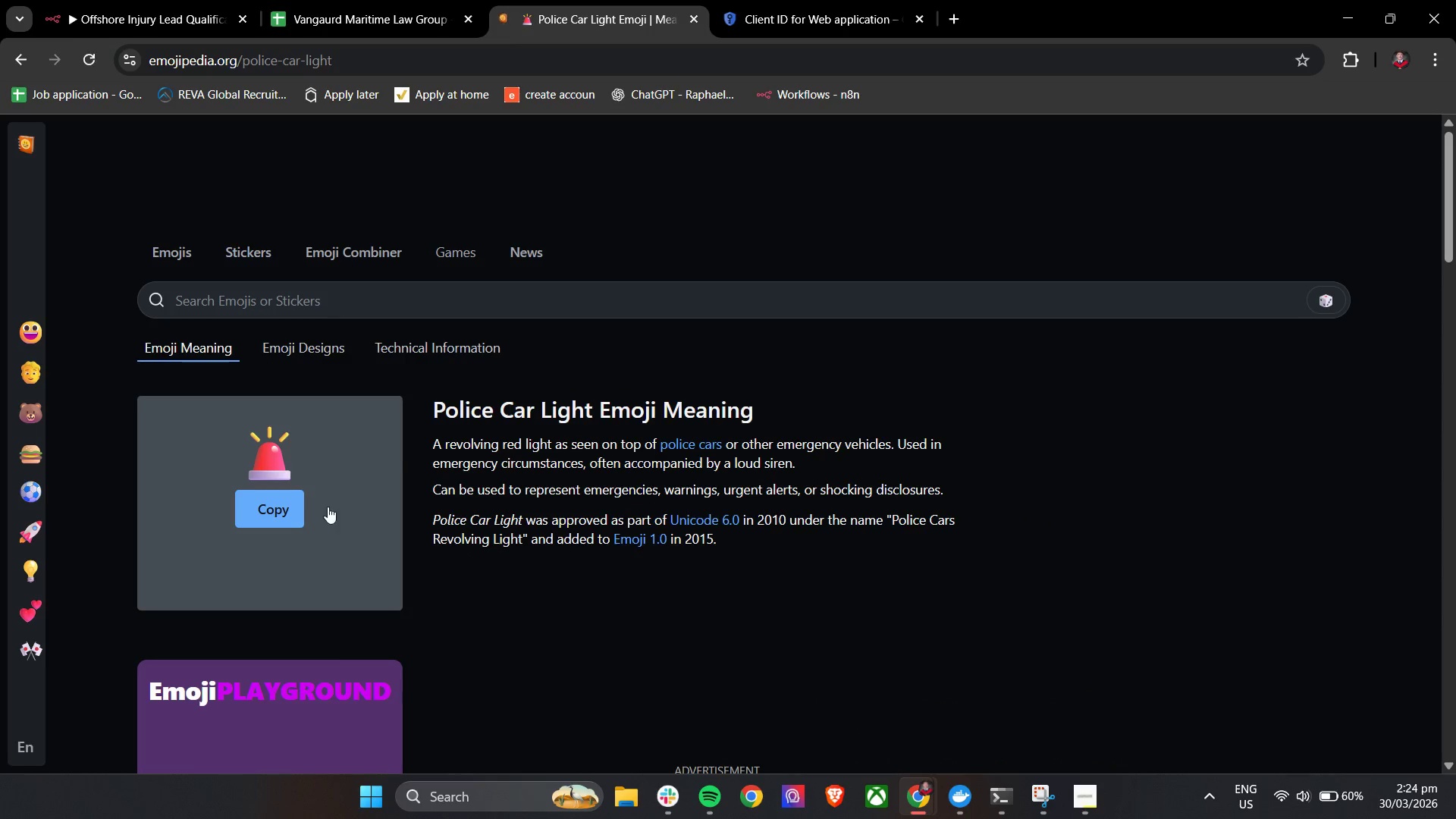 
double_click([284, 513])
 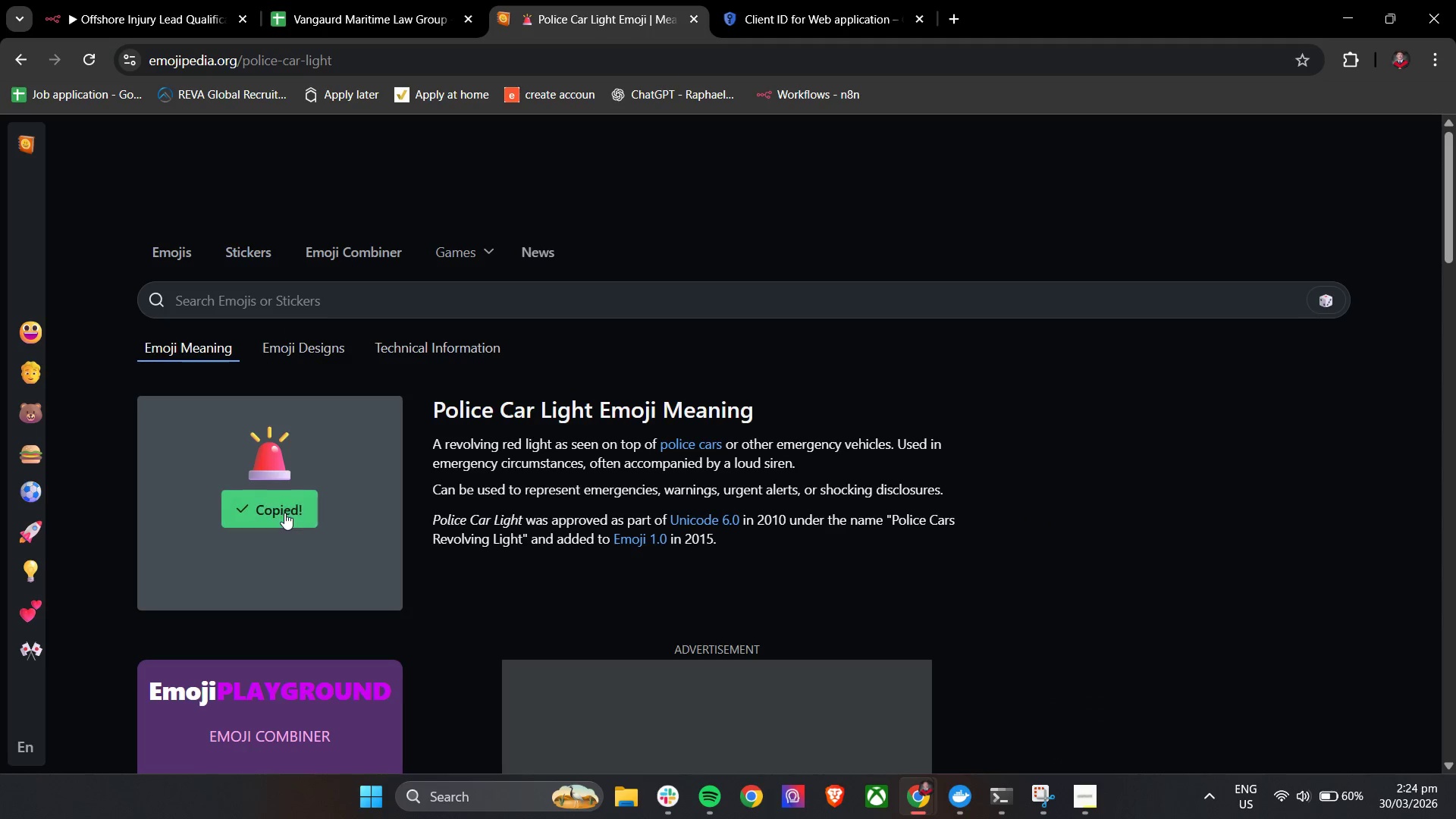 
triple_click([284, 513])
 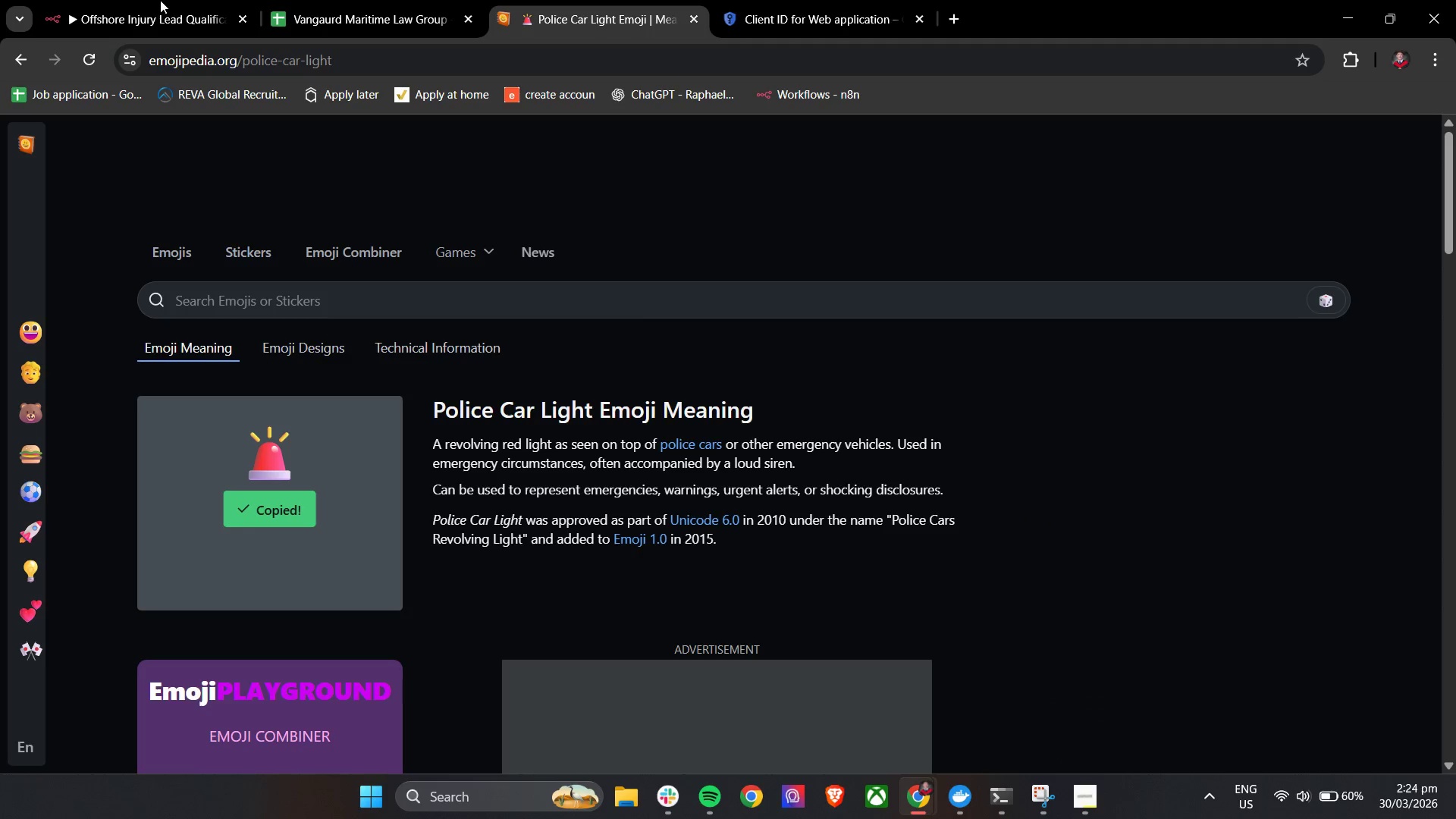 
triple_click([162, 0])
 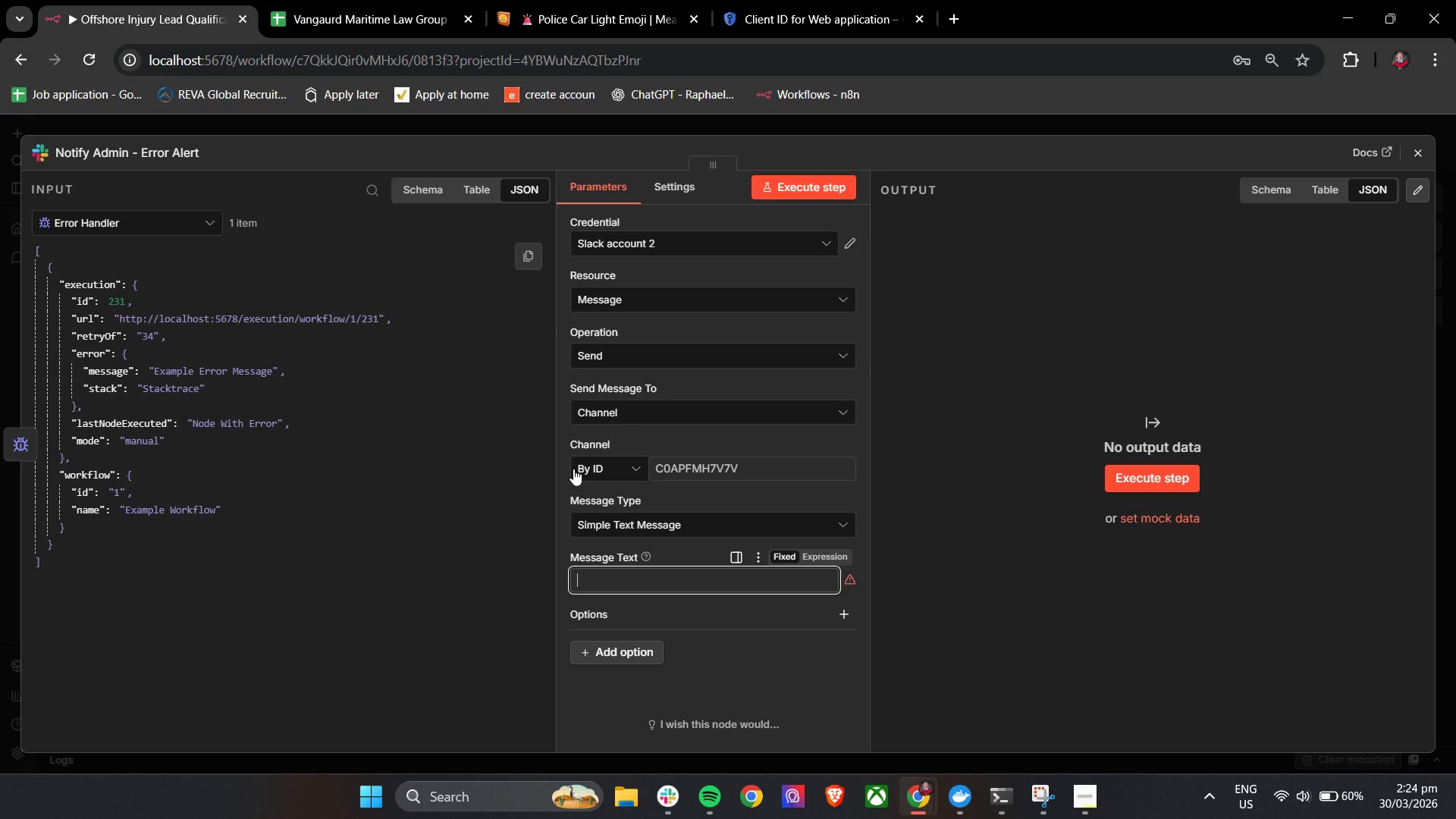 
key(Control+V)
 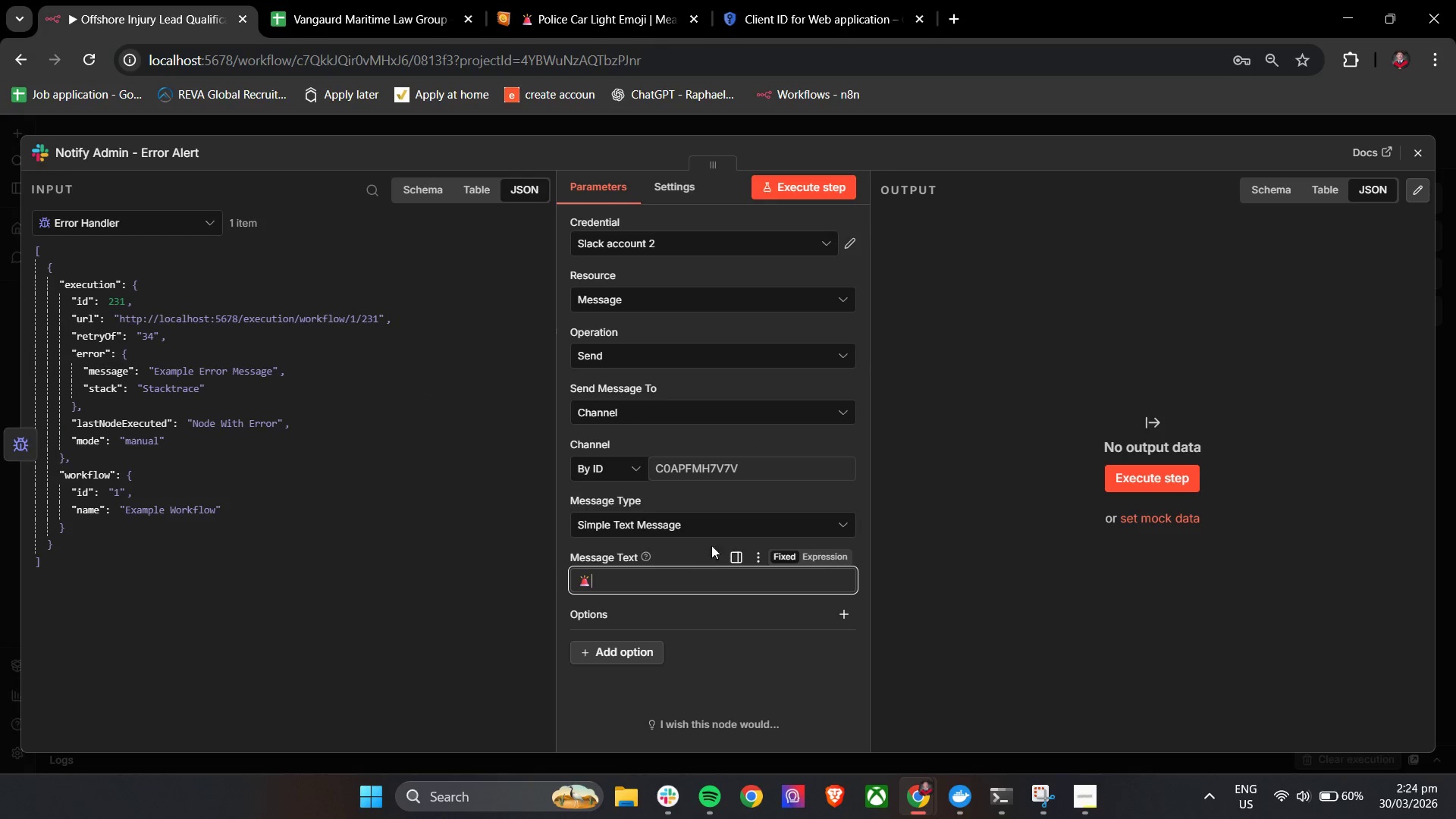 
left_click([811, 554])
 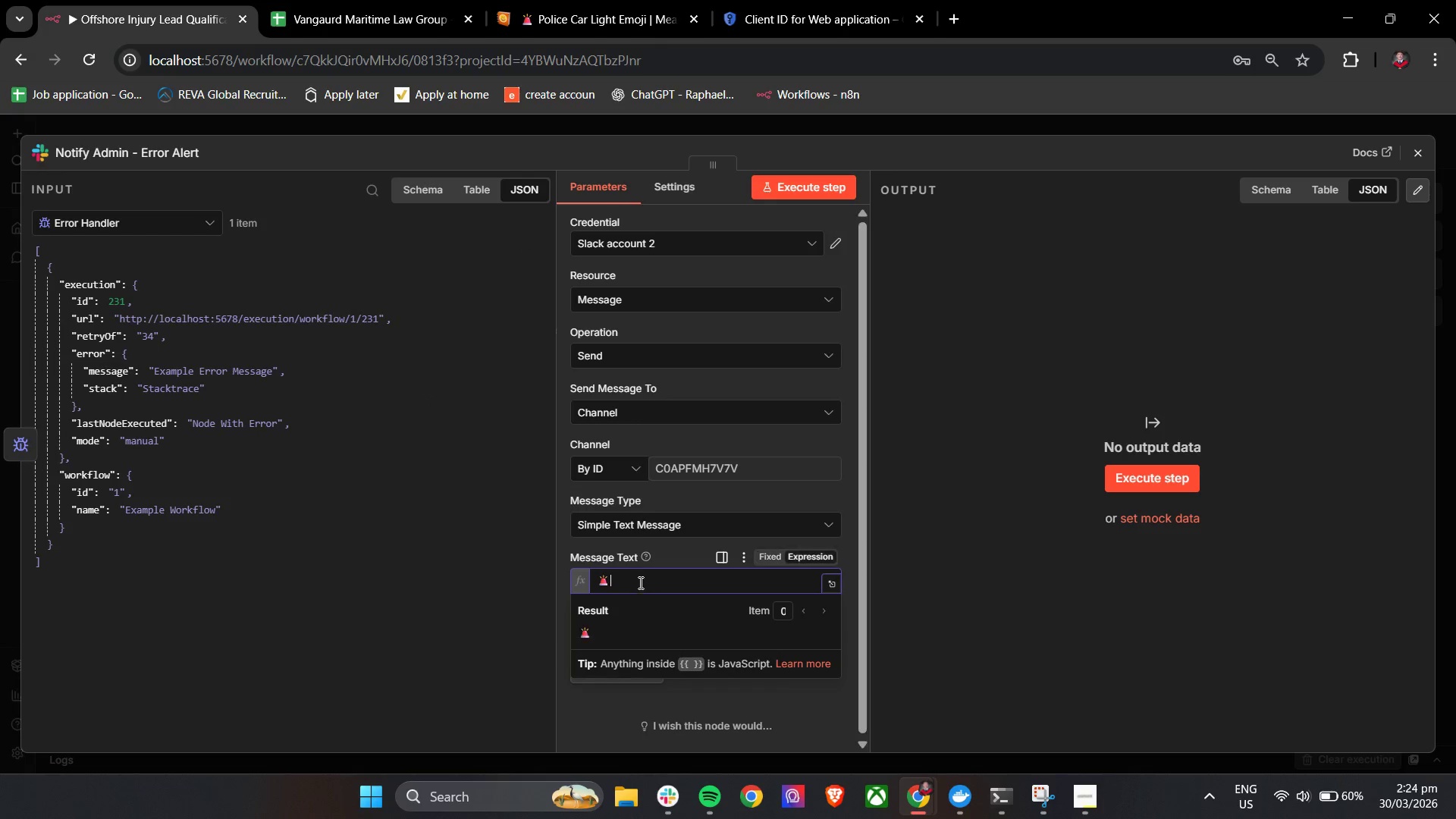 
left_click([637, 585])
 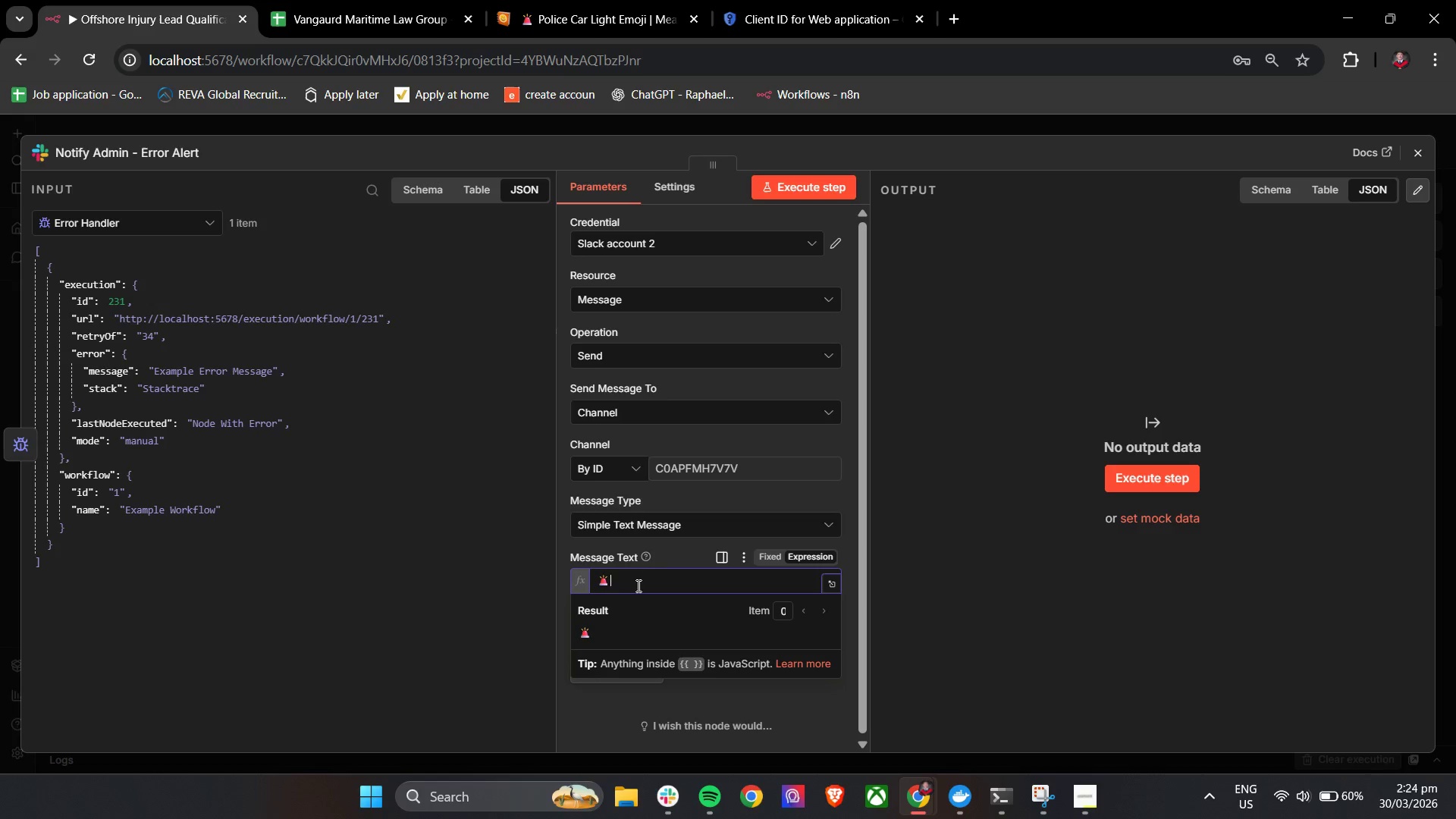 
type( Workflow Error Detected)
 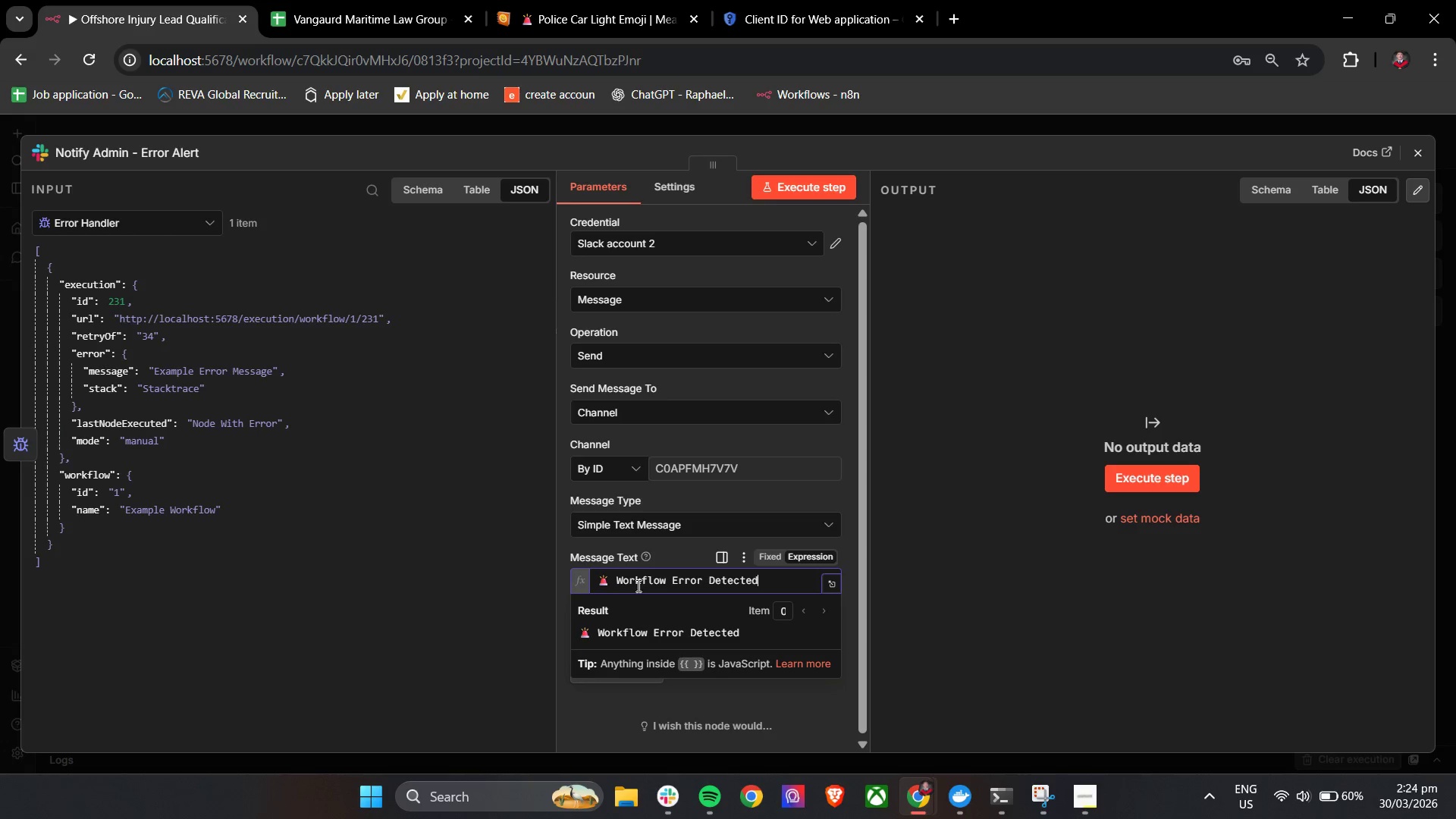 
key(Enter)
 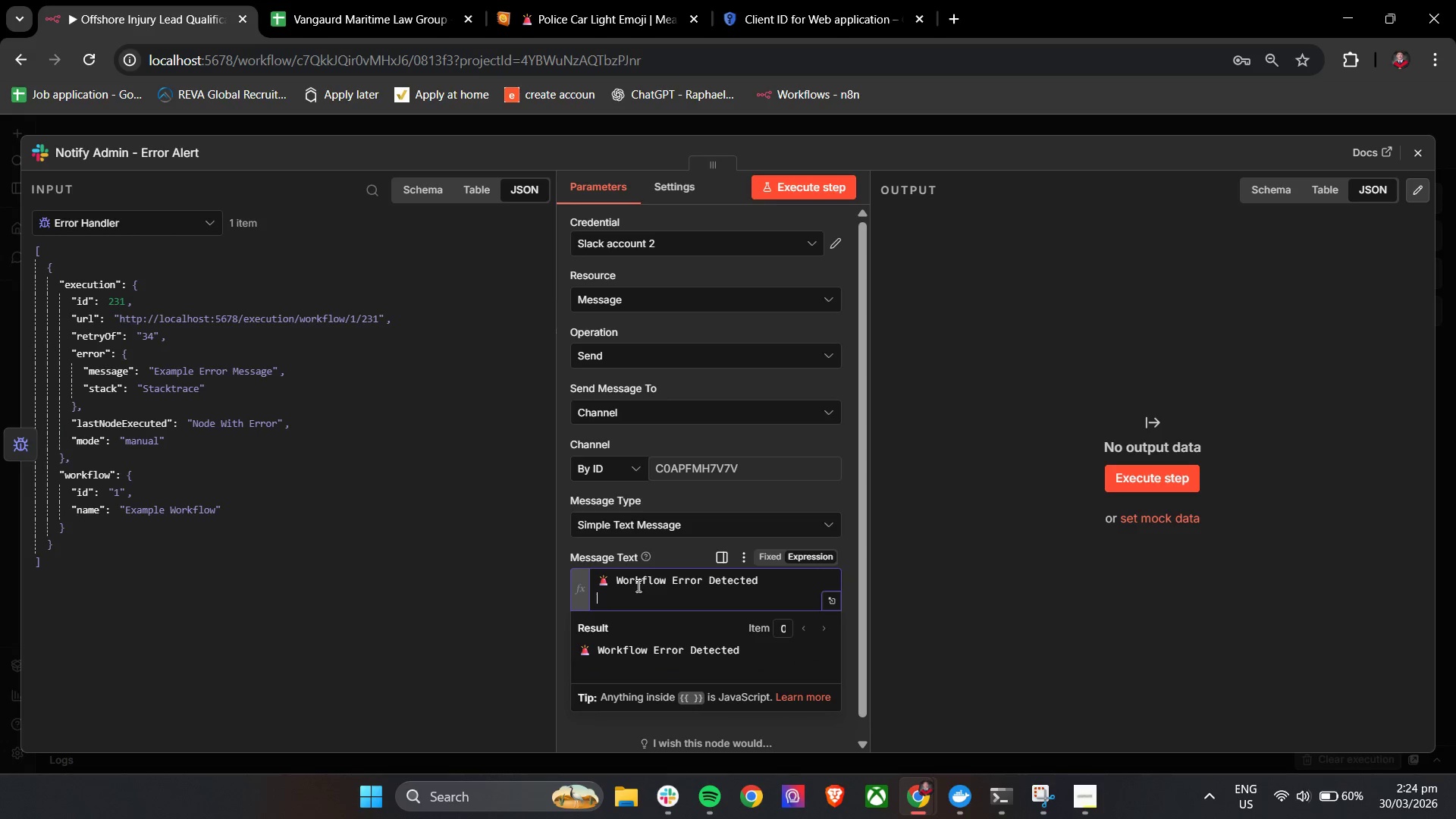 
key(Enter)
 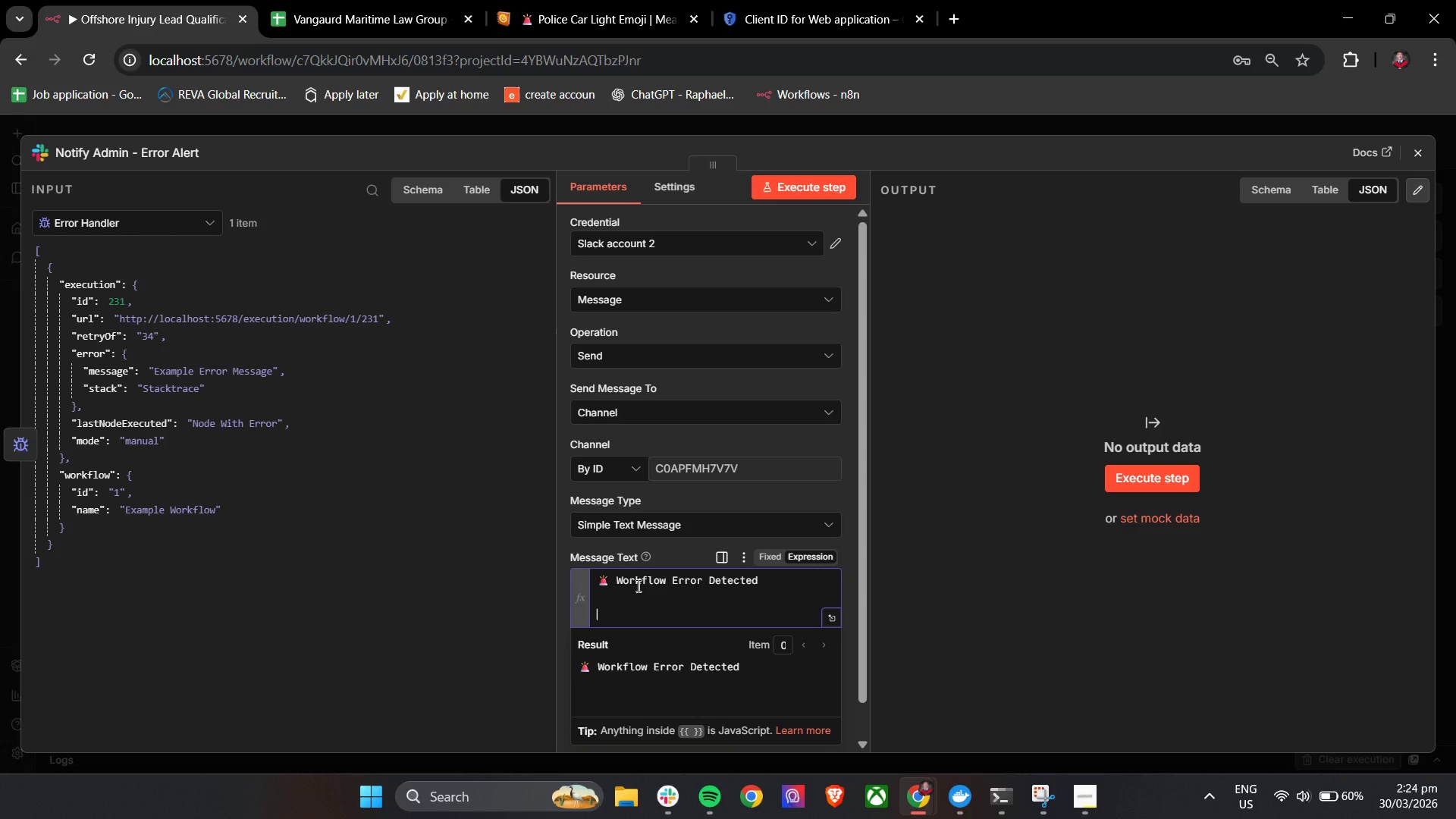 
type(Workflow :)
key(Backspace)
key(Backspace)
type(: Offshore)
 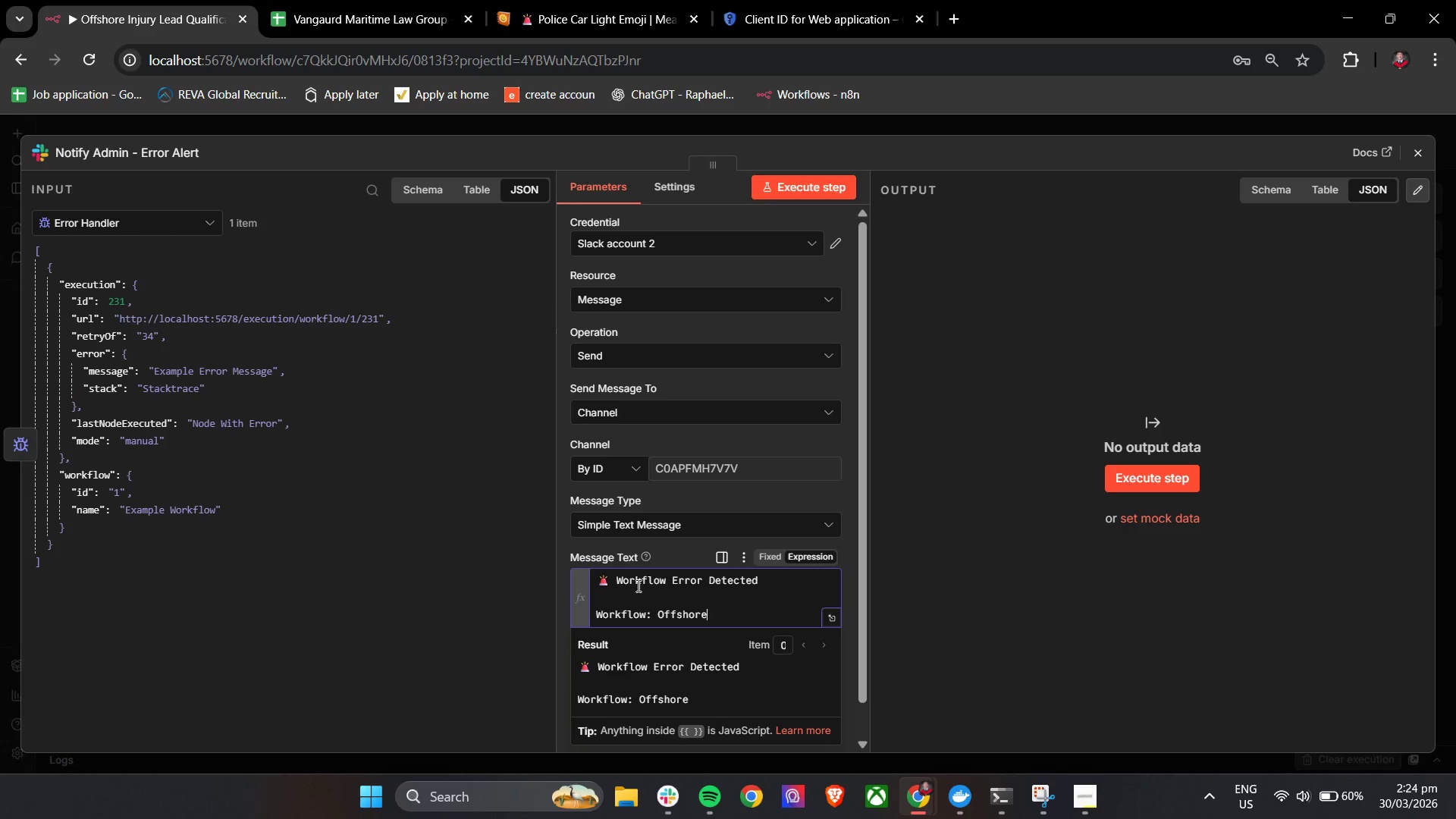 
type( INqu)
key(Backspace)
key(Backspace)
type(n)
key(Backspace)
key(Backspace)
type(nquiry Lead Qualification)
 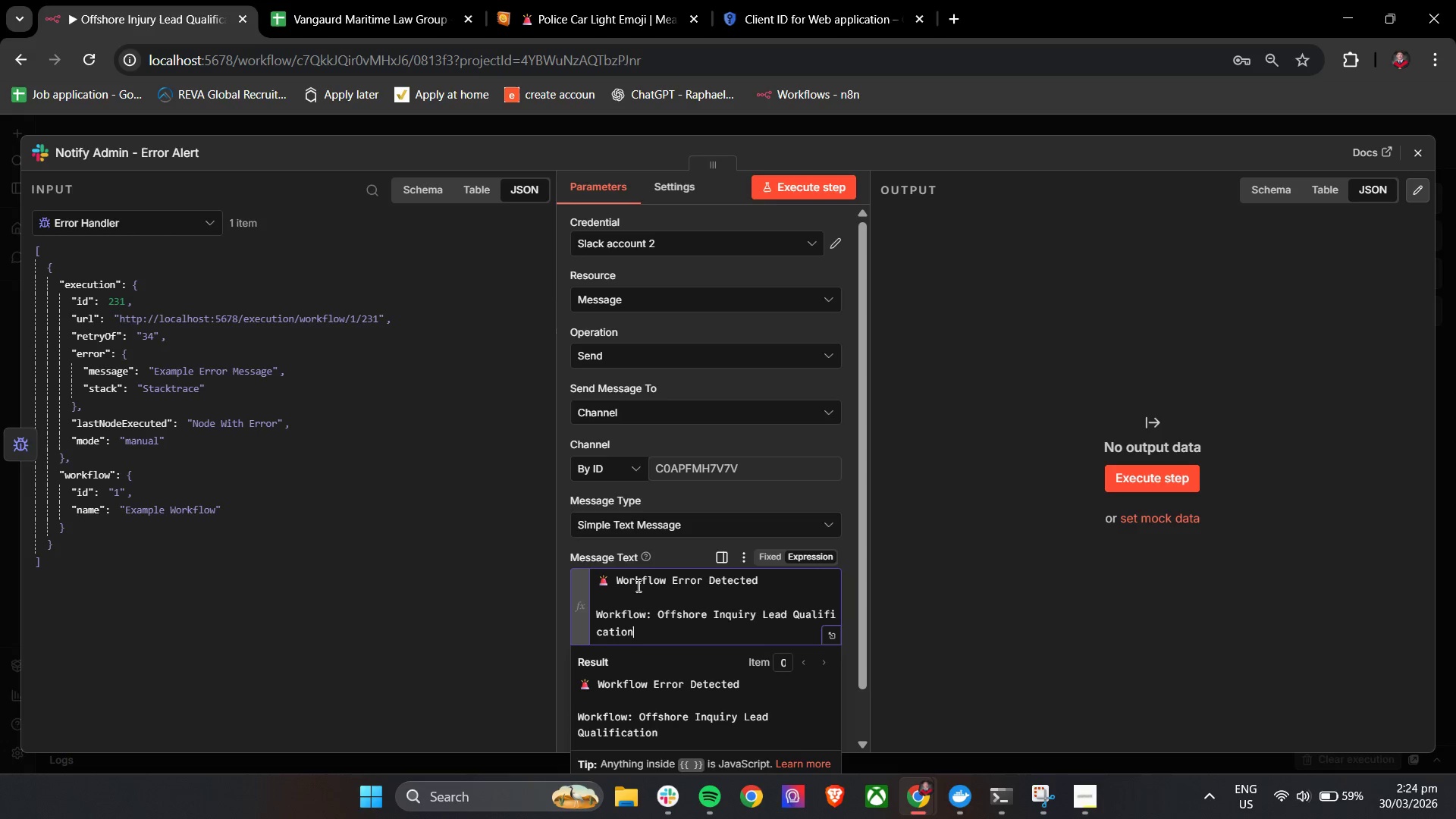 
key(Enter)
 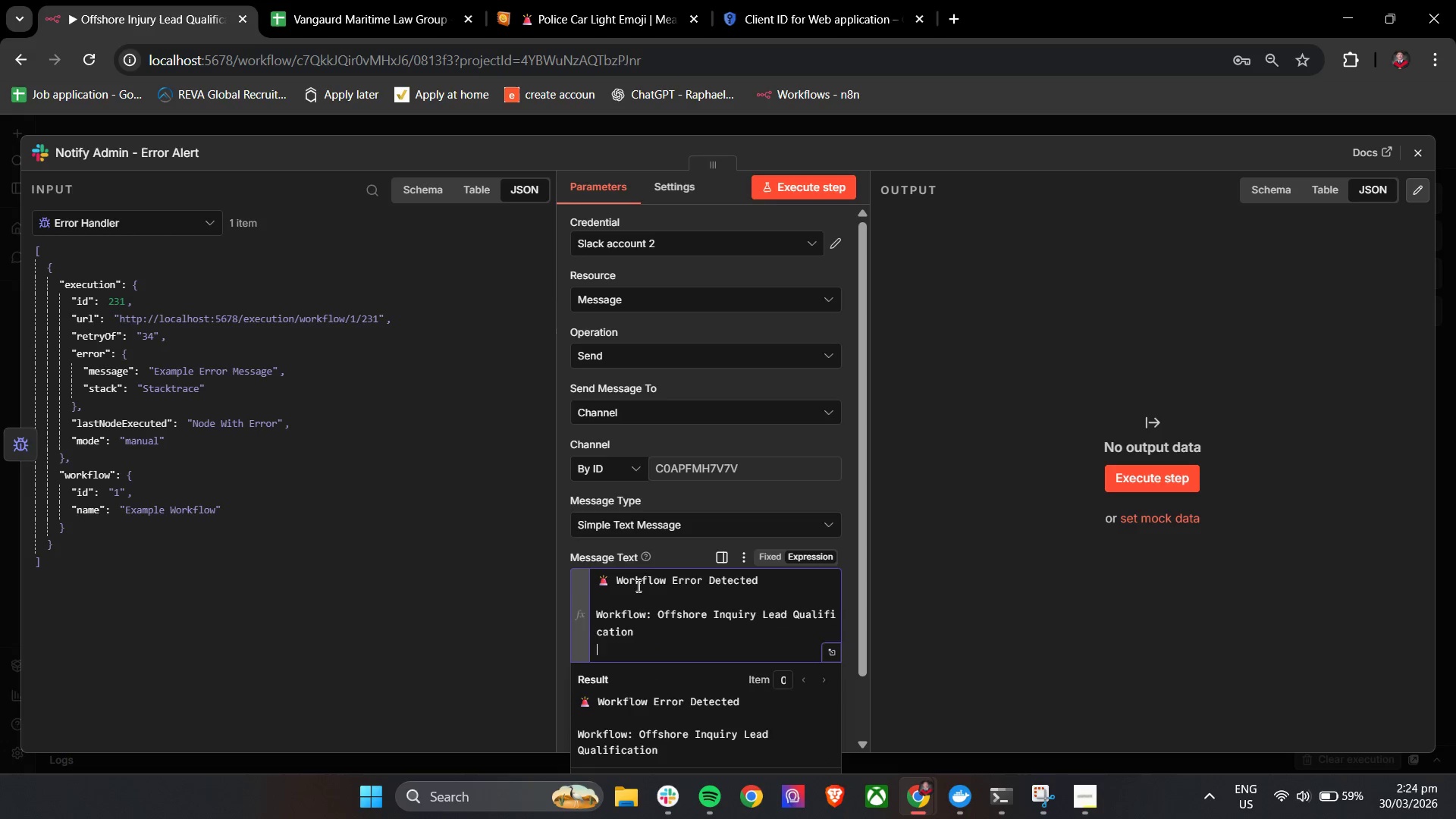 
key(Enter)
 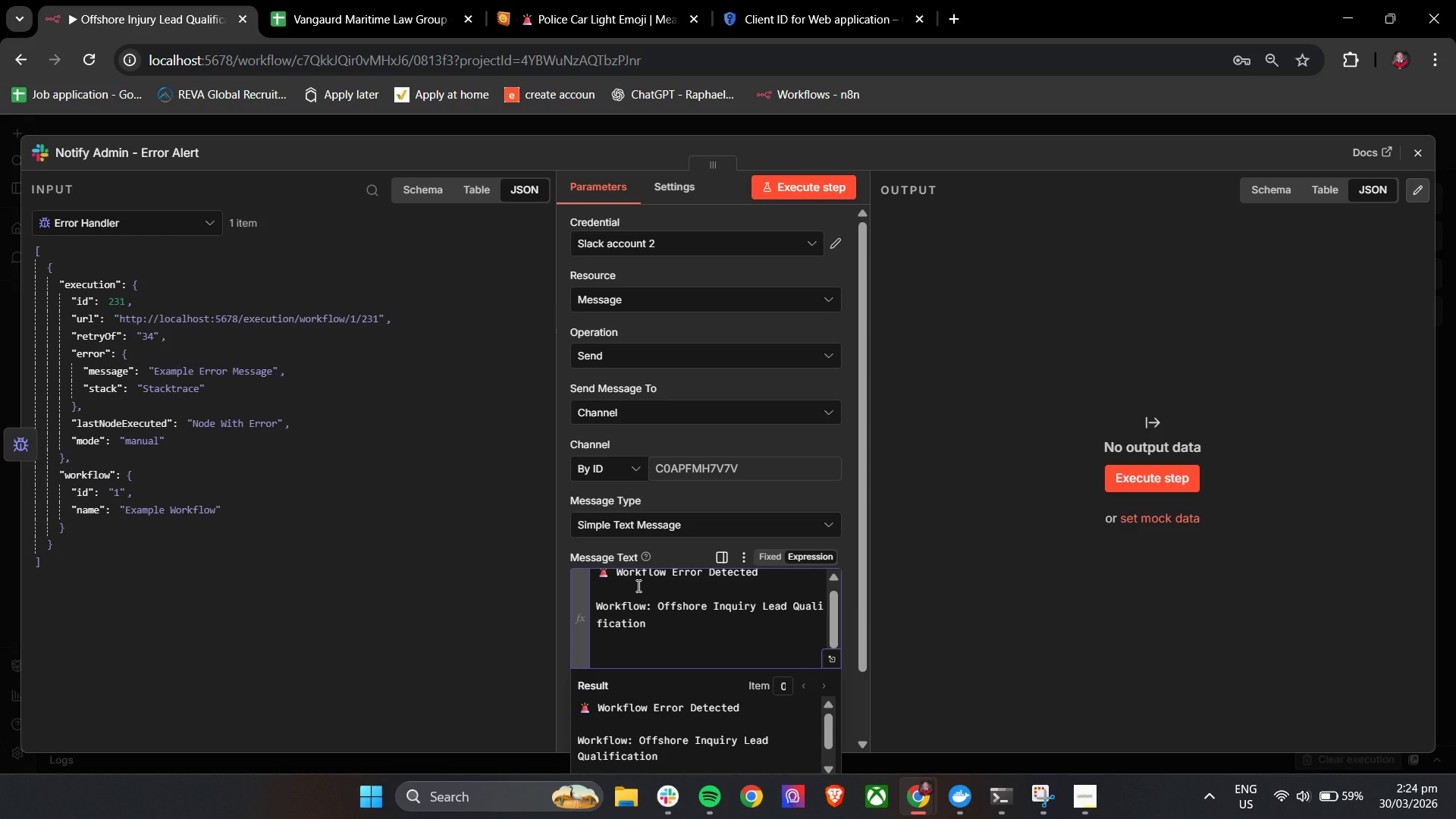 
type(Error Message: )
 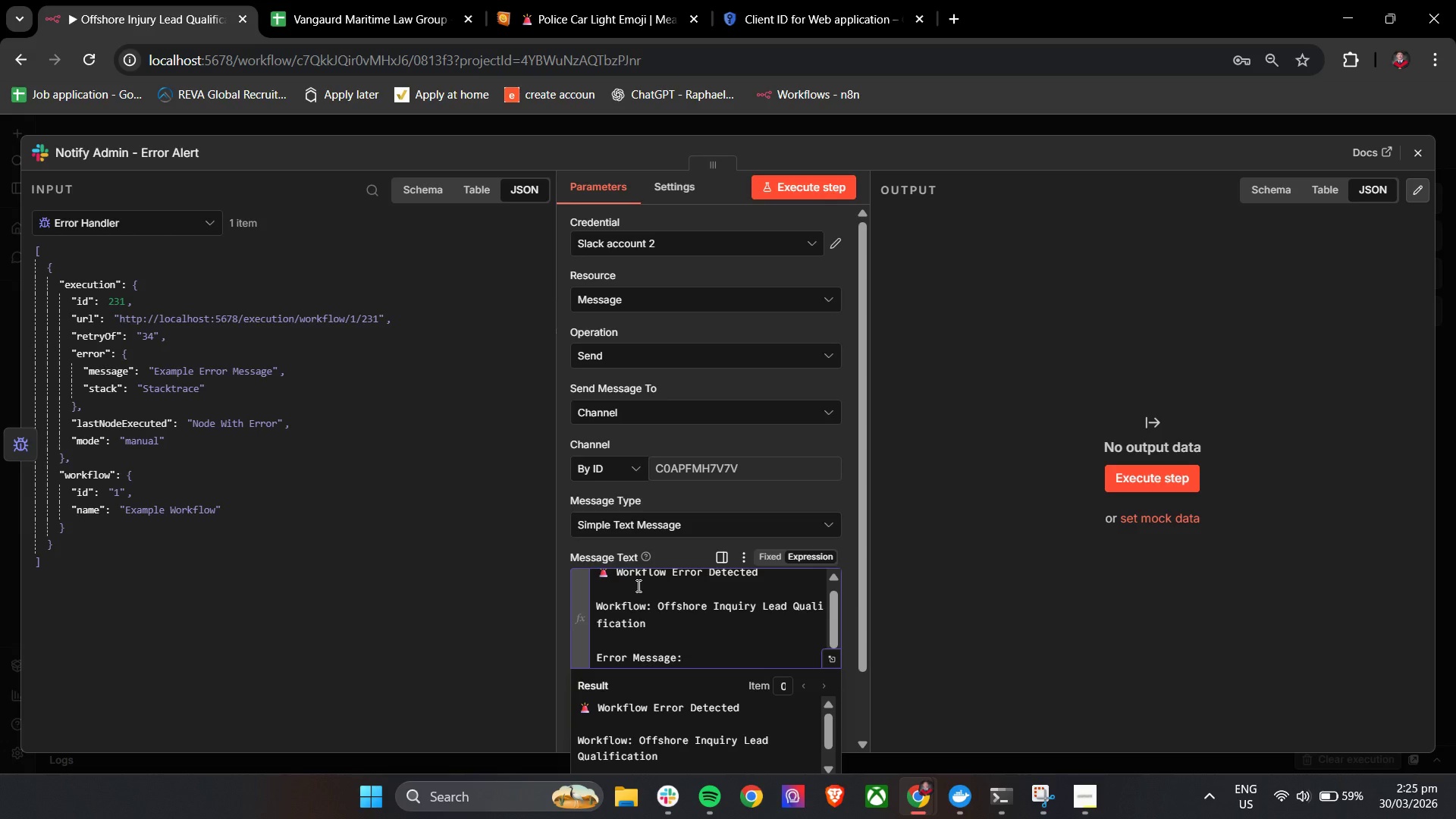 
hold_key(key=ShiftLeft, duration=0.88)
 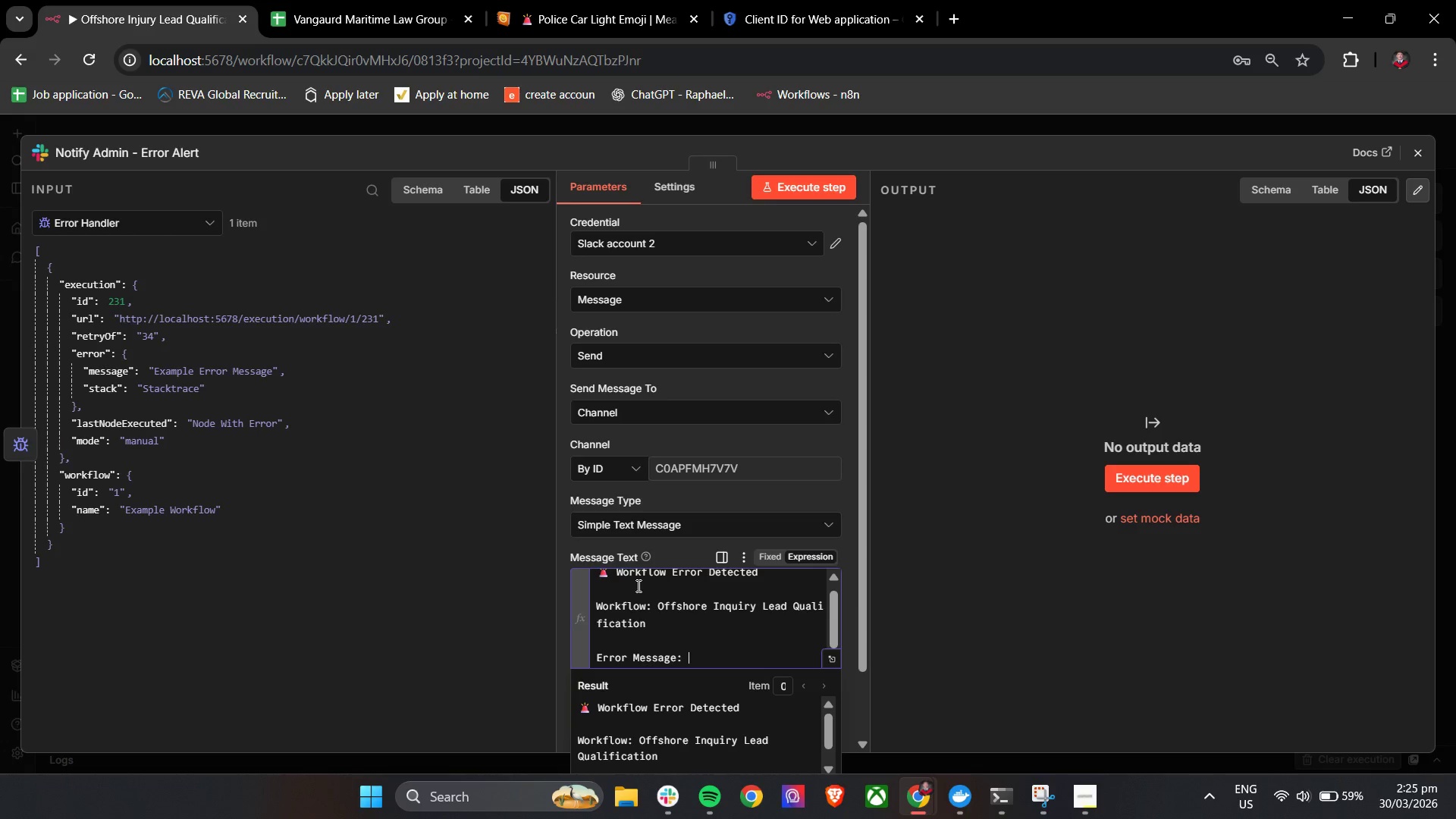 
key(Shift+BracketLeft)
 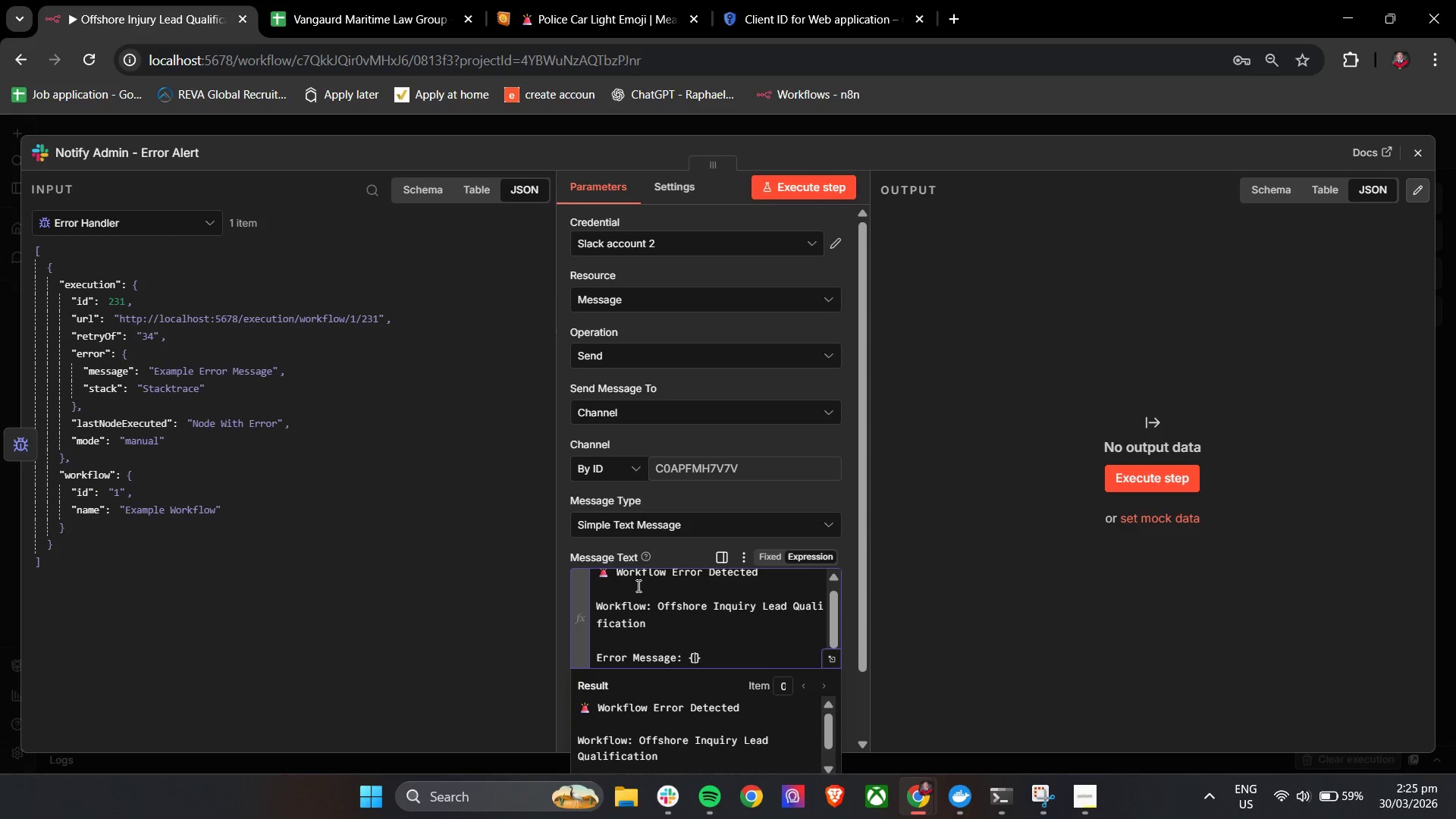 
key(Shift+BracketLeft)
 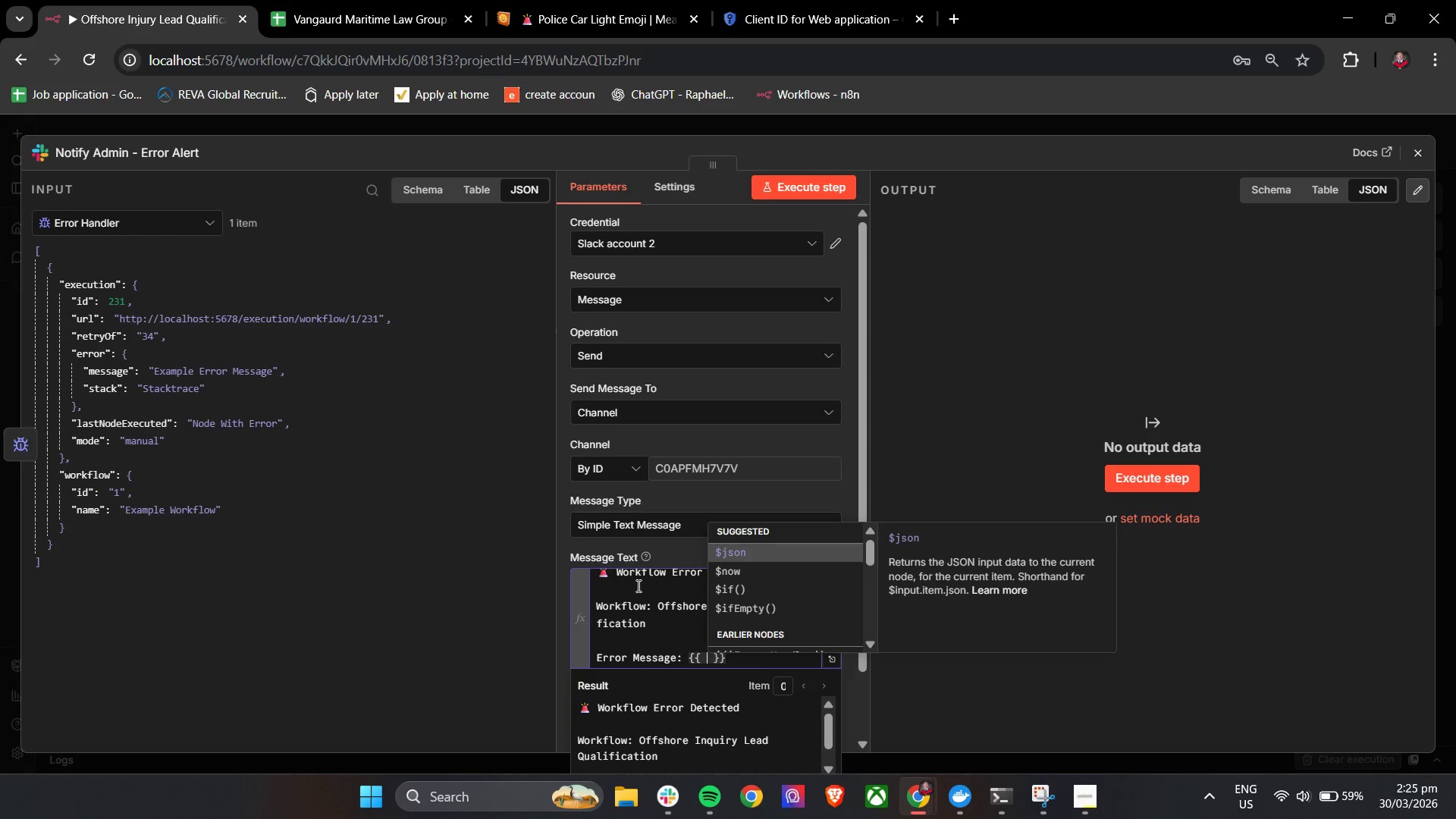 
key(Enter)
 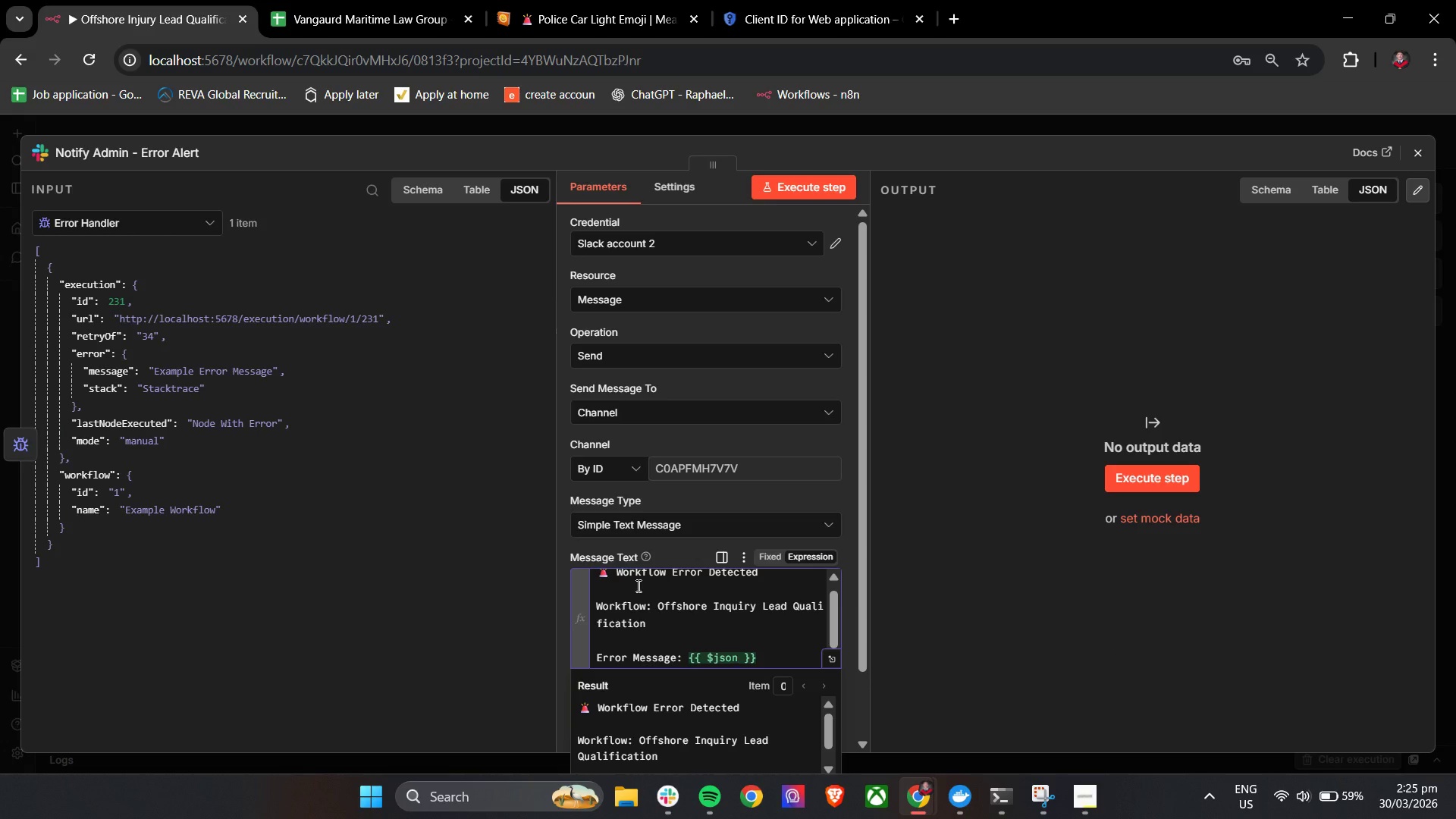 
key(BracketLeft)
 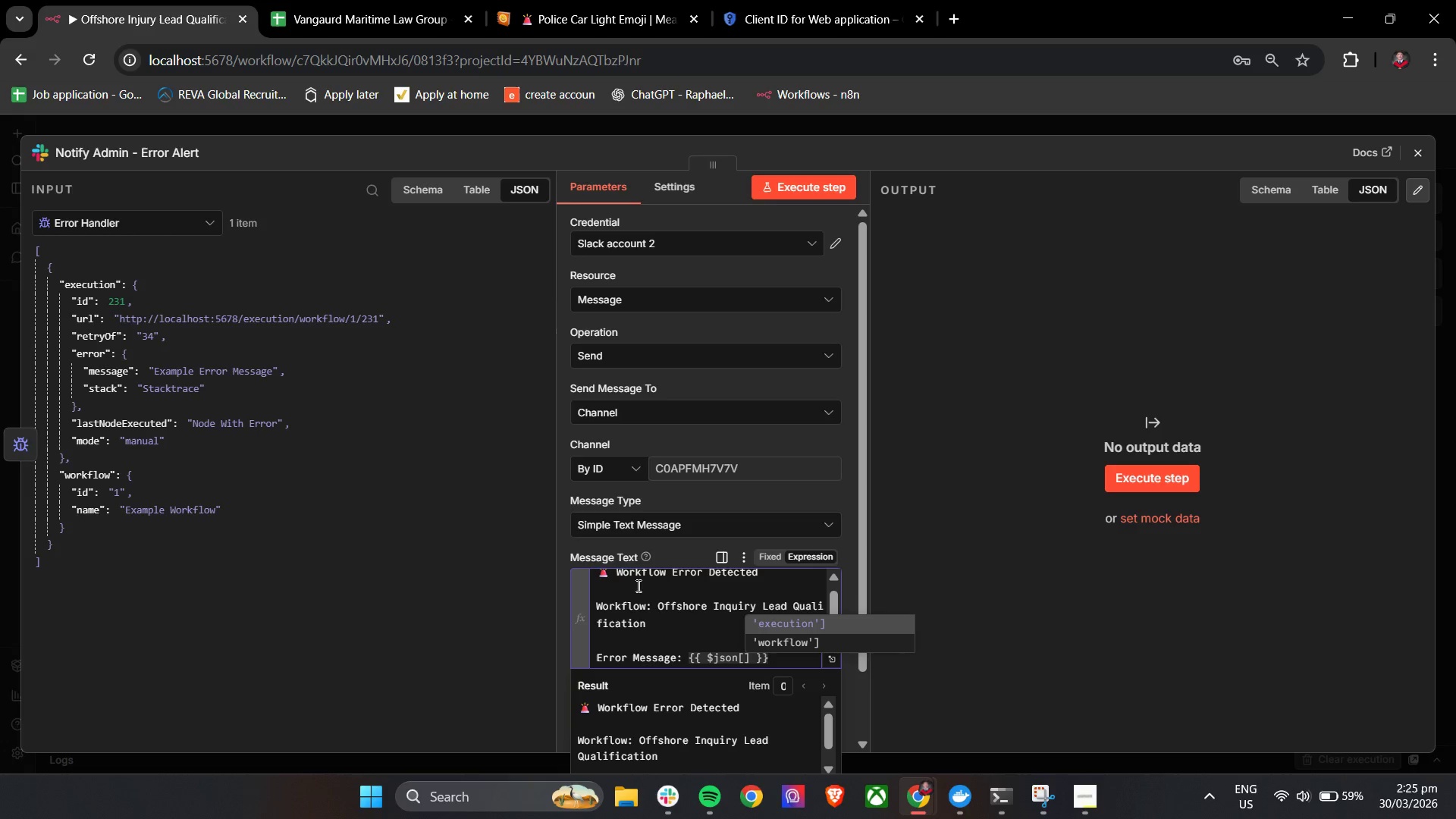 
key(Enter)
 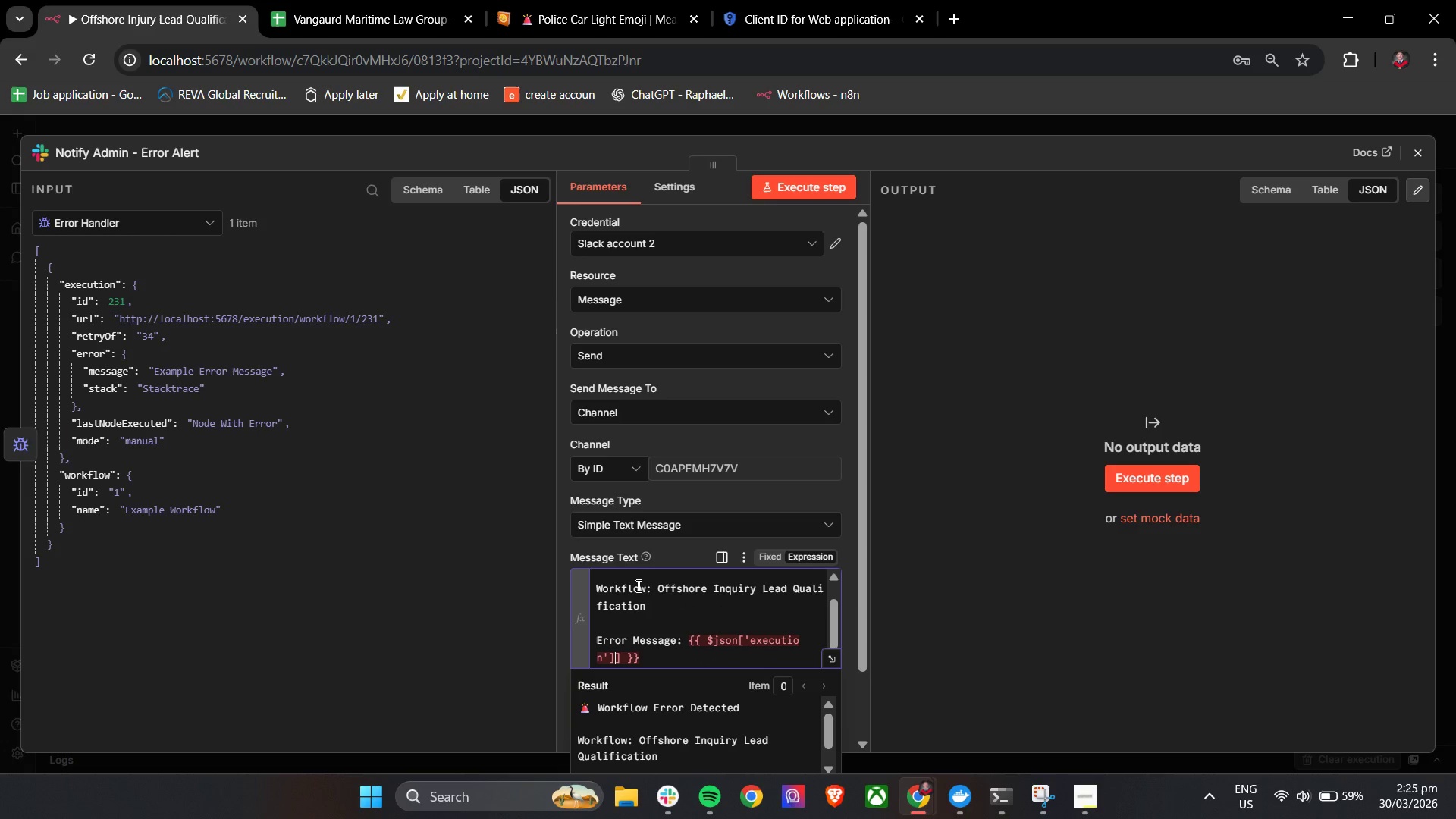 
key(Backspace)
 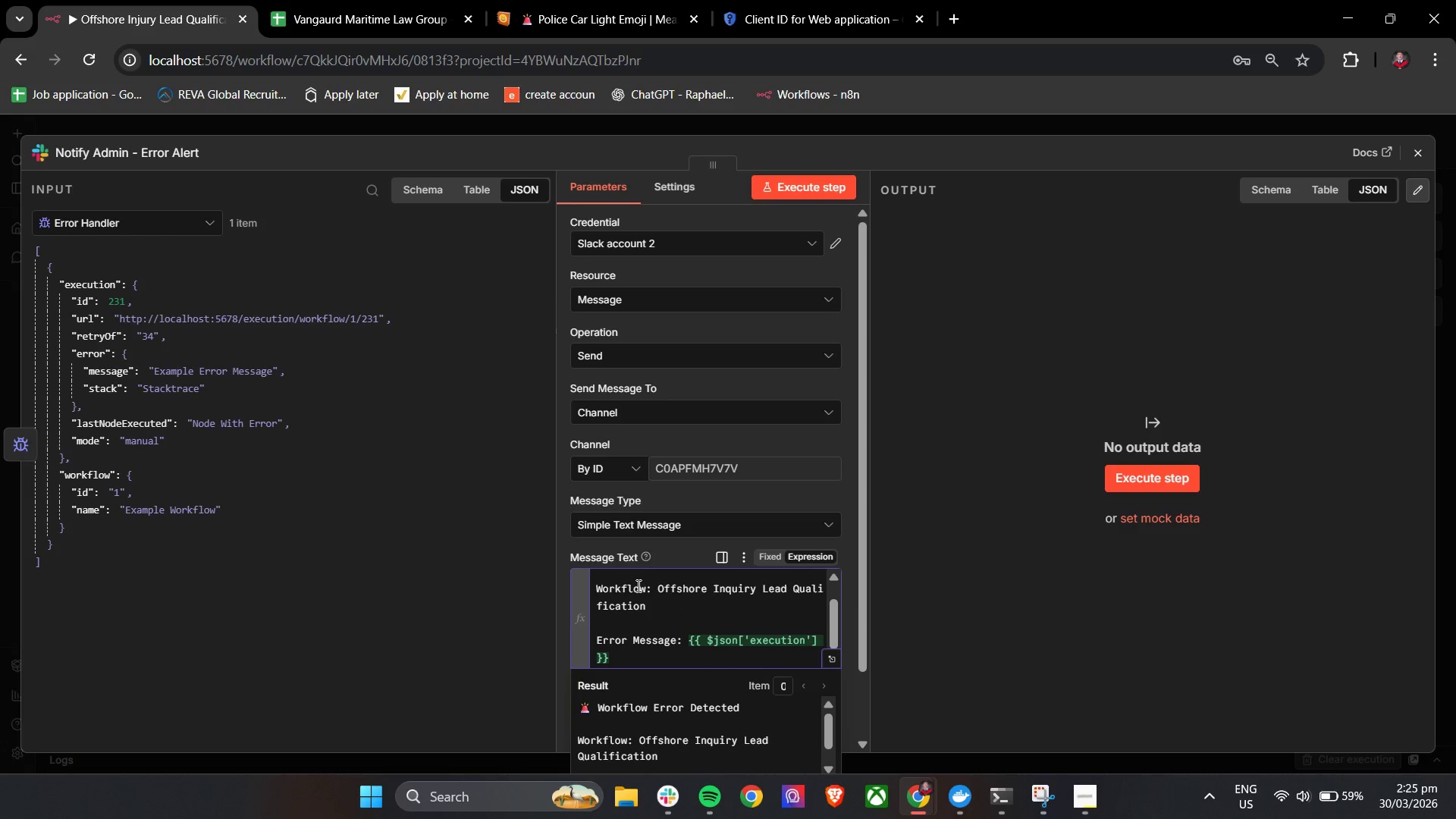 
key(ArrowRight)
 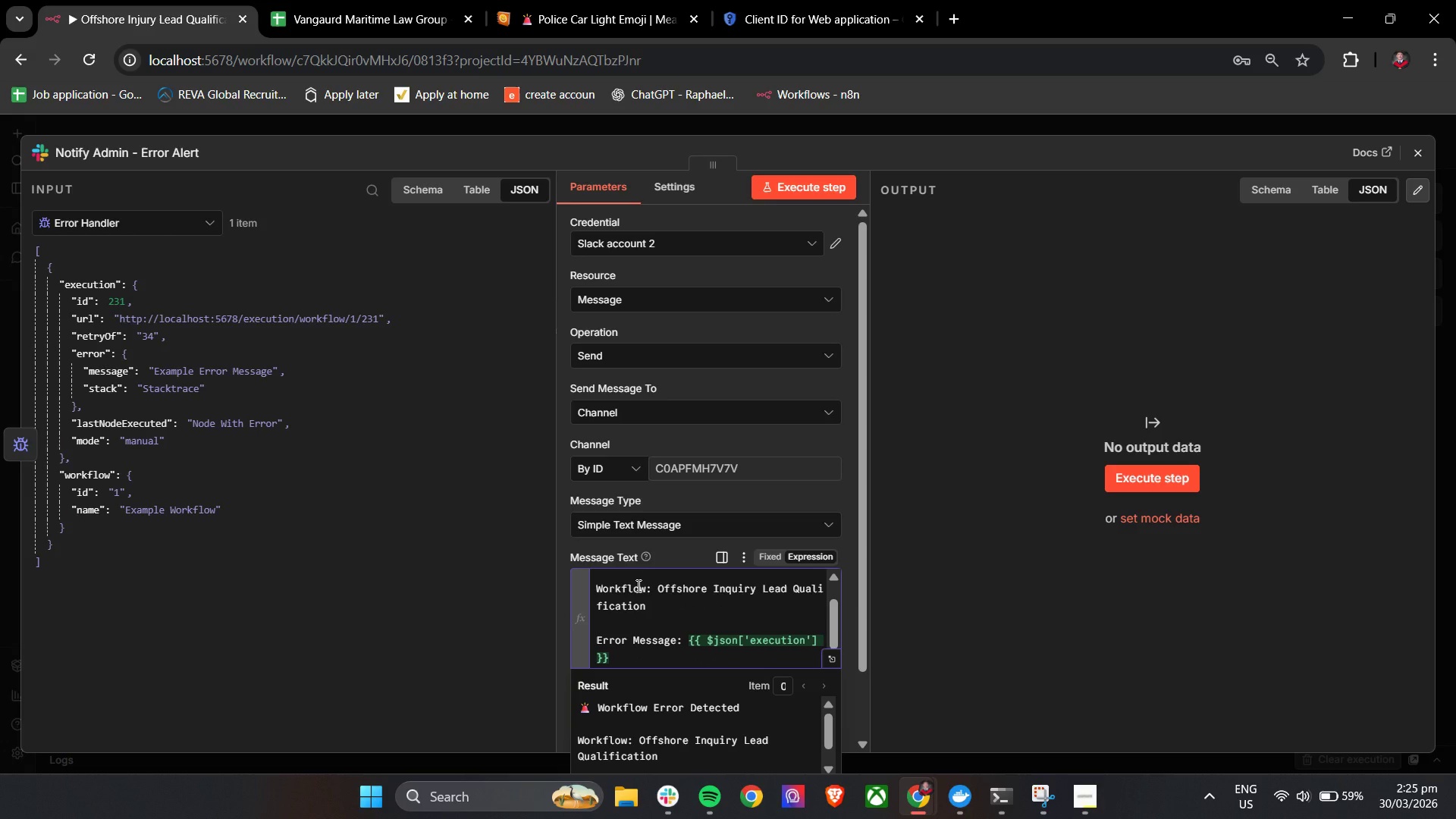 
key(Space)
 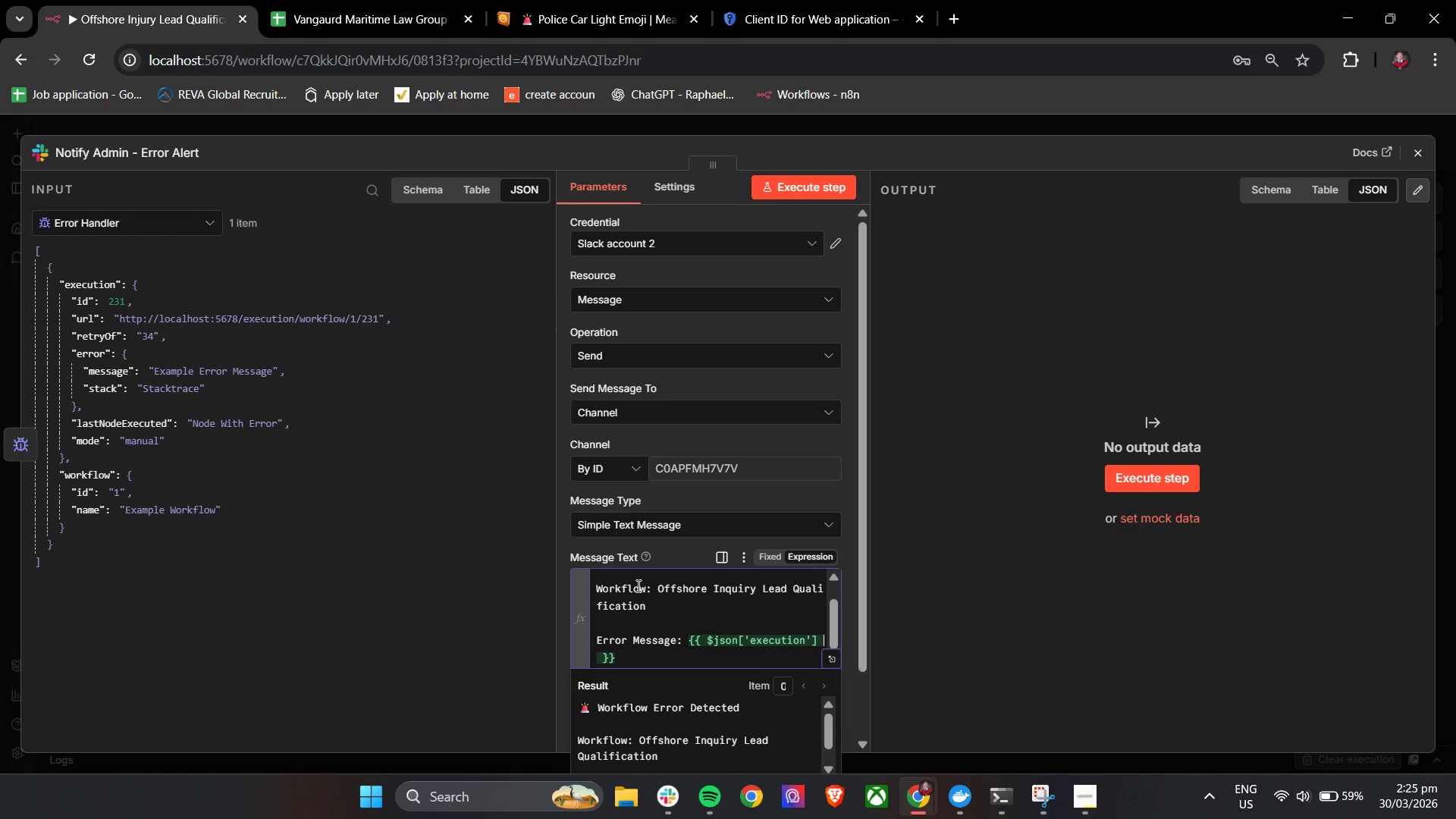 
key(BracketLeft)
 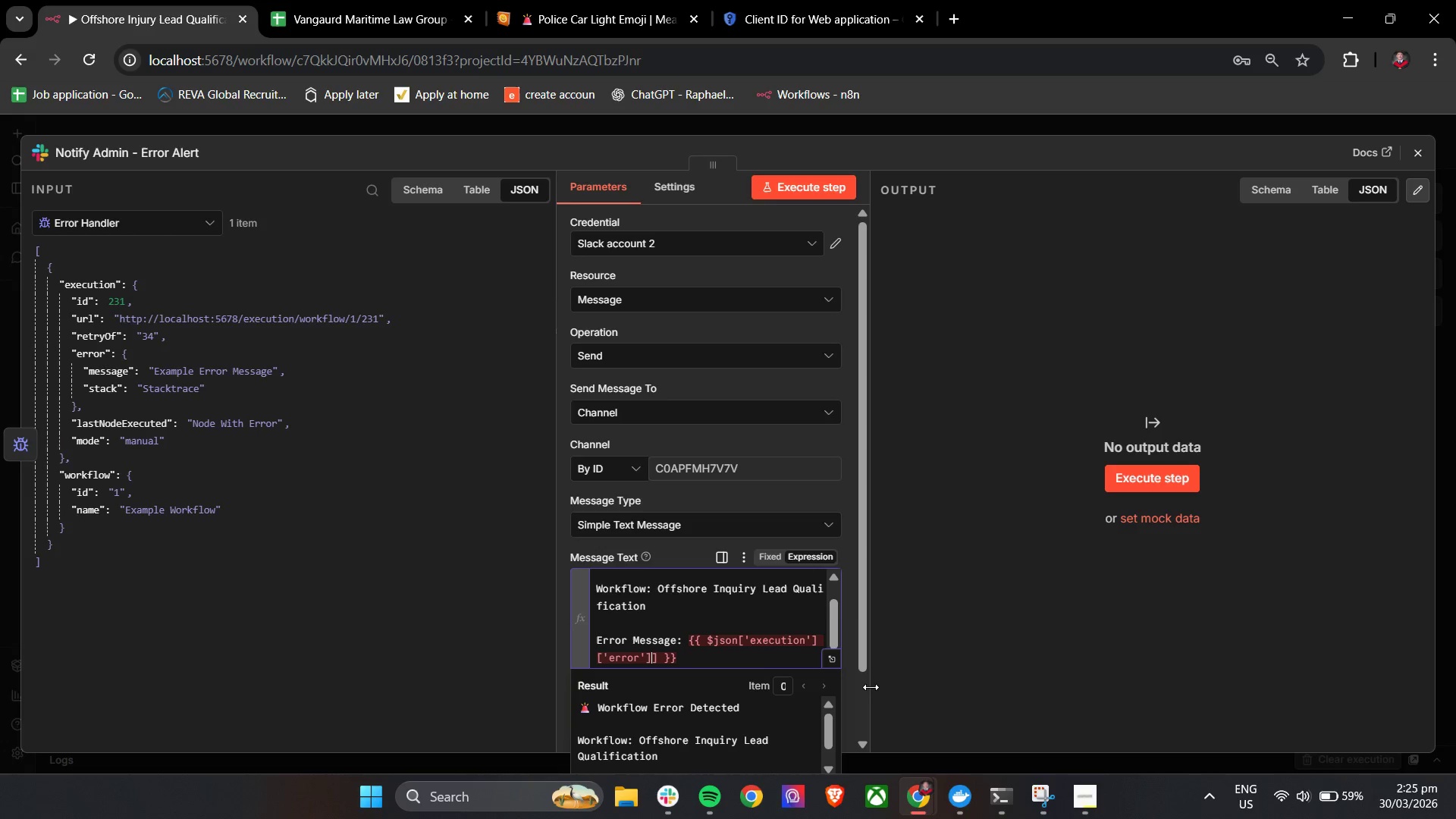 
wait(5.61)
 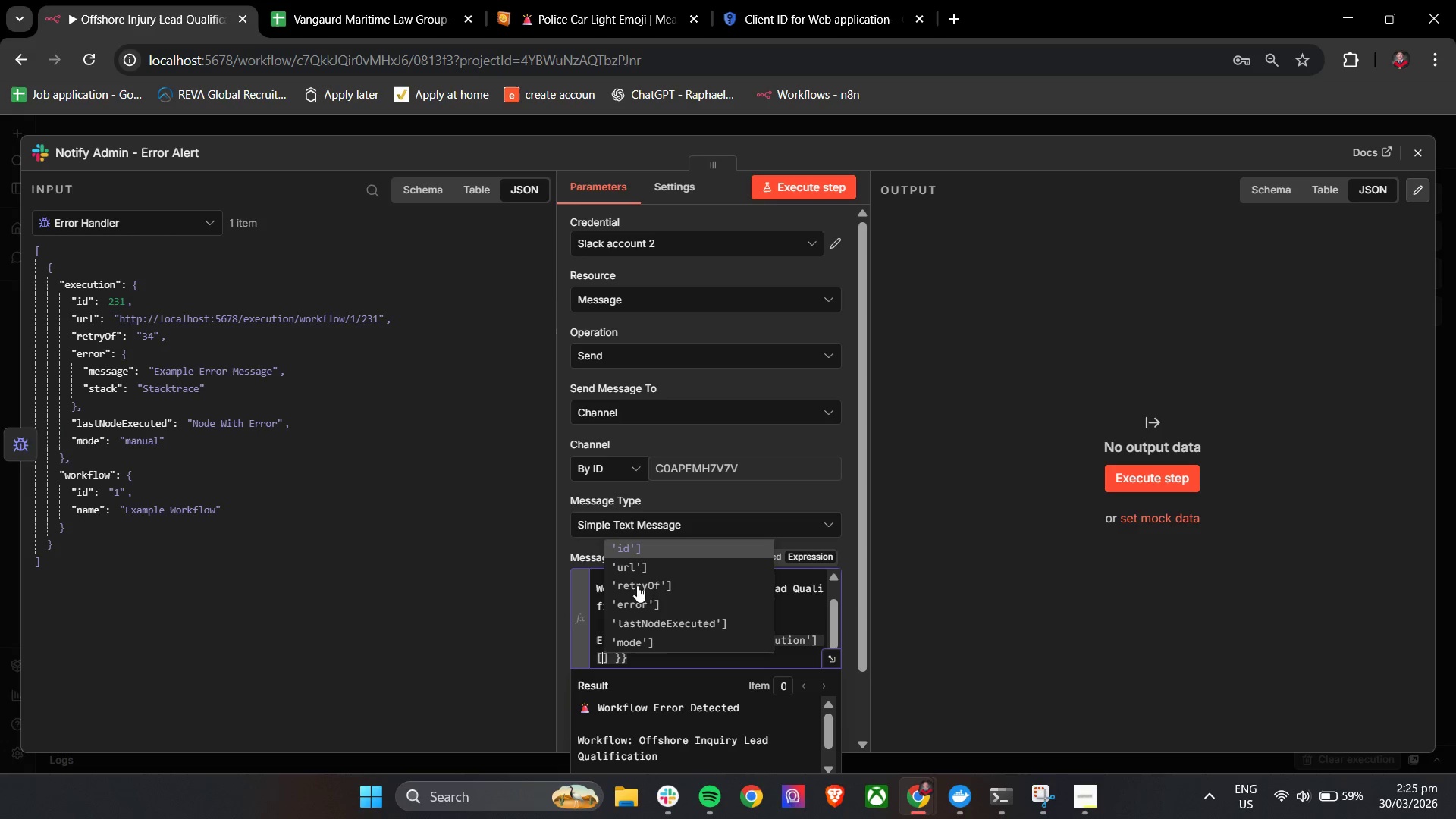 
key(Backspace)
 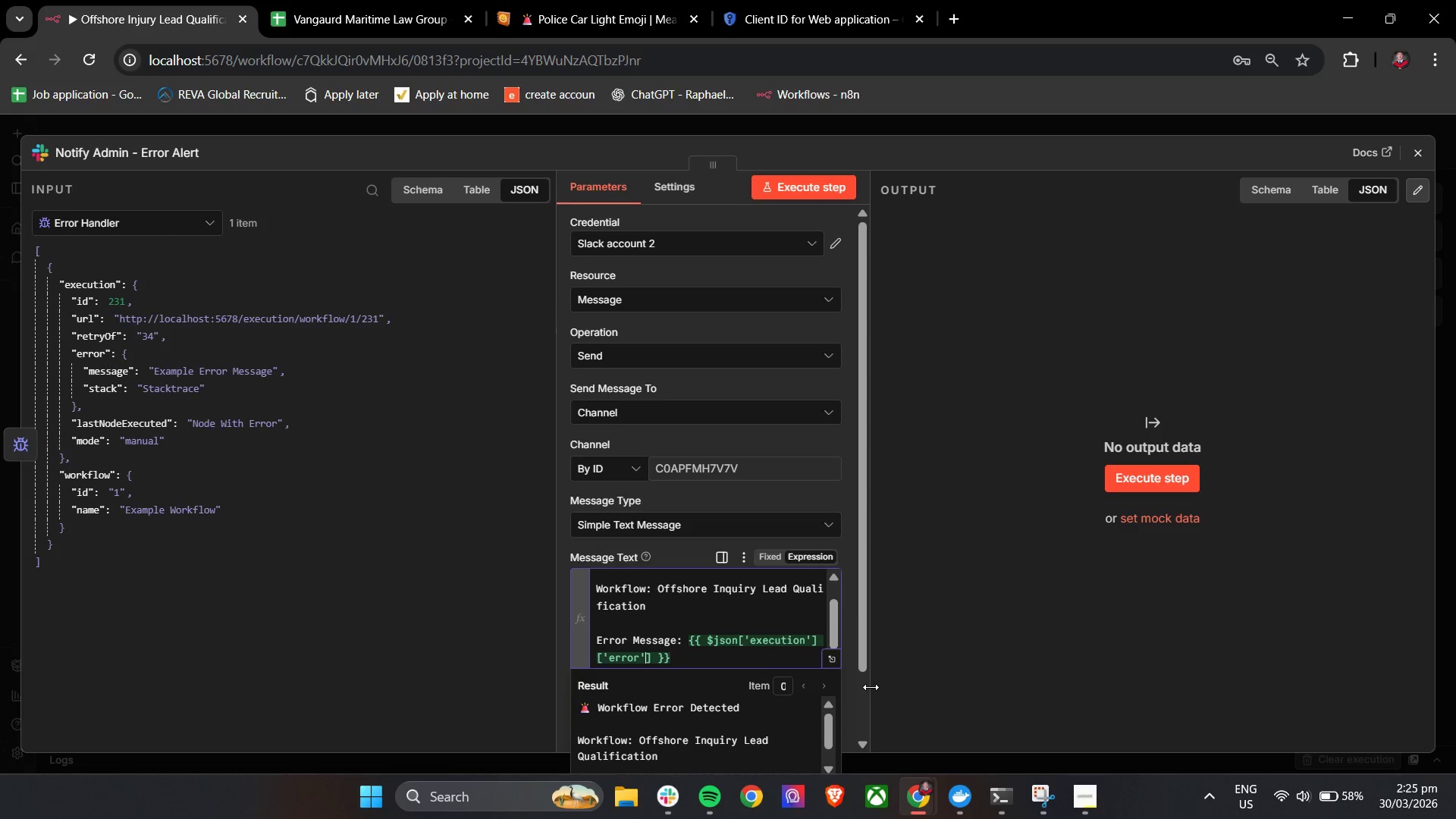 
key(ArrowRight)
 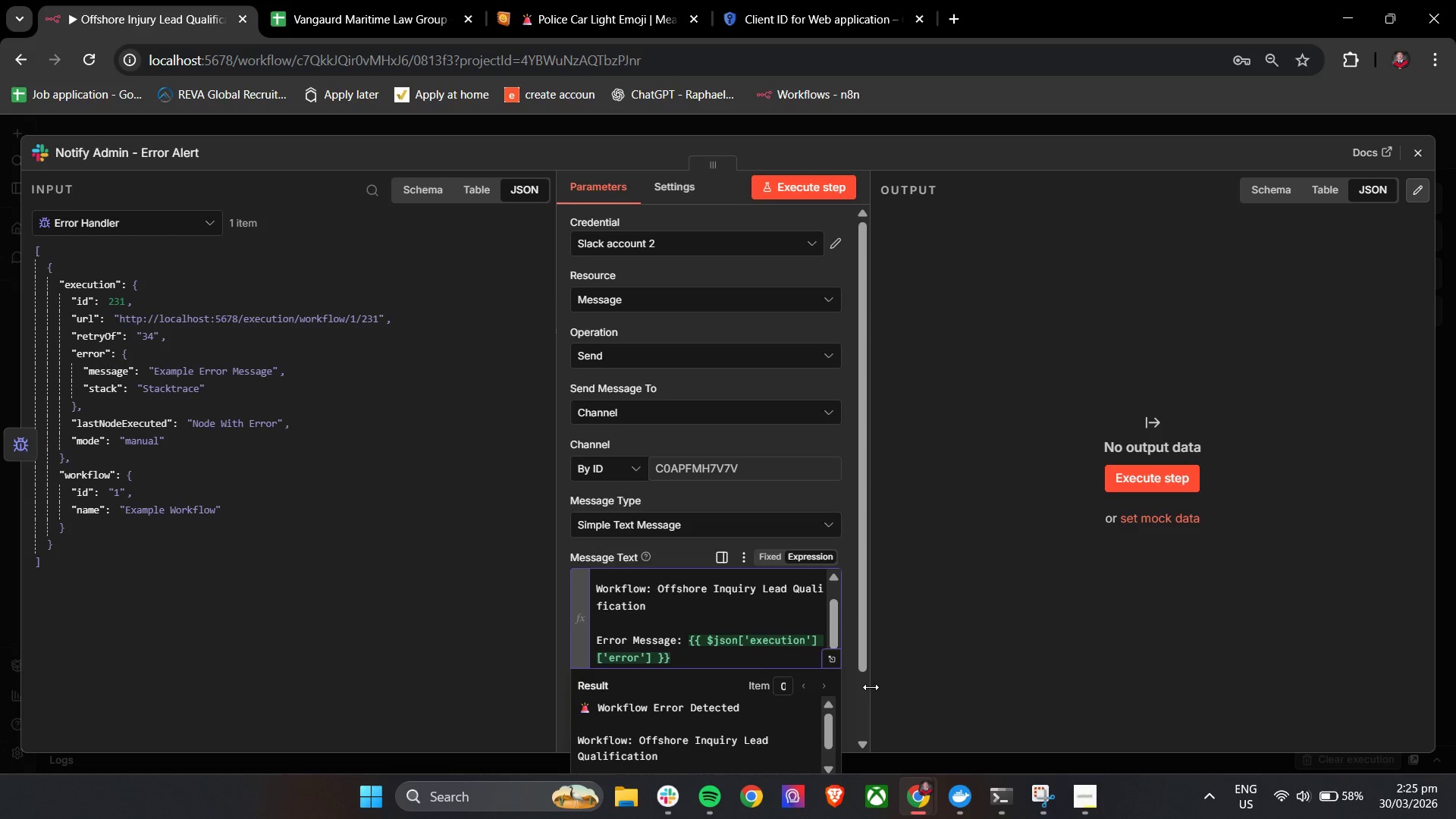 
key(Space)
 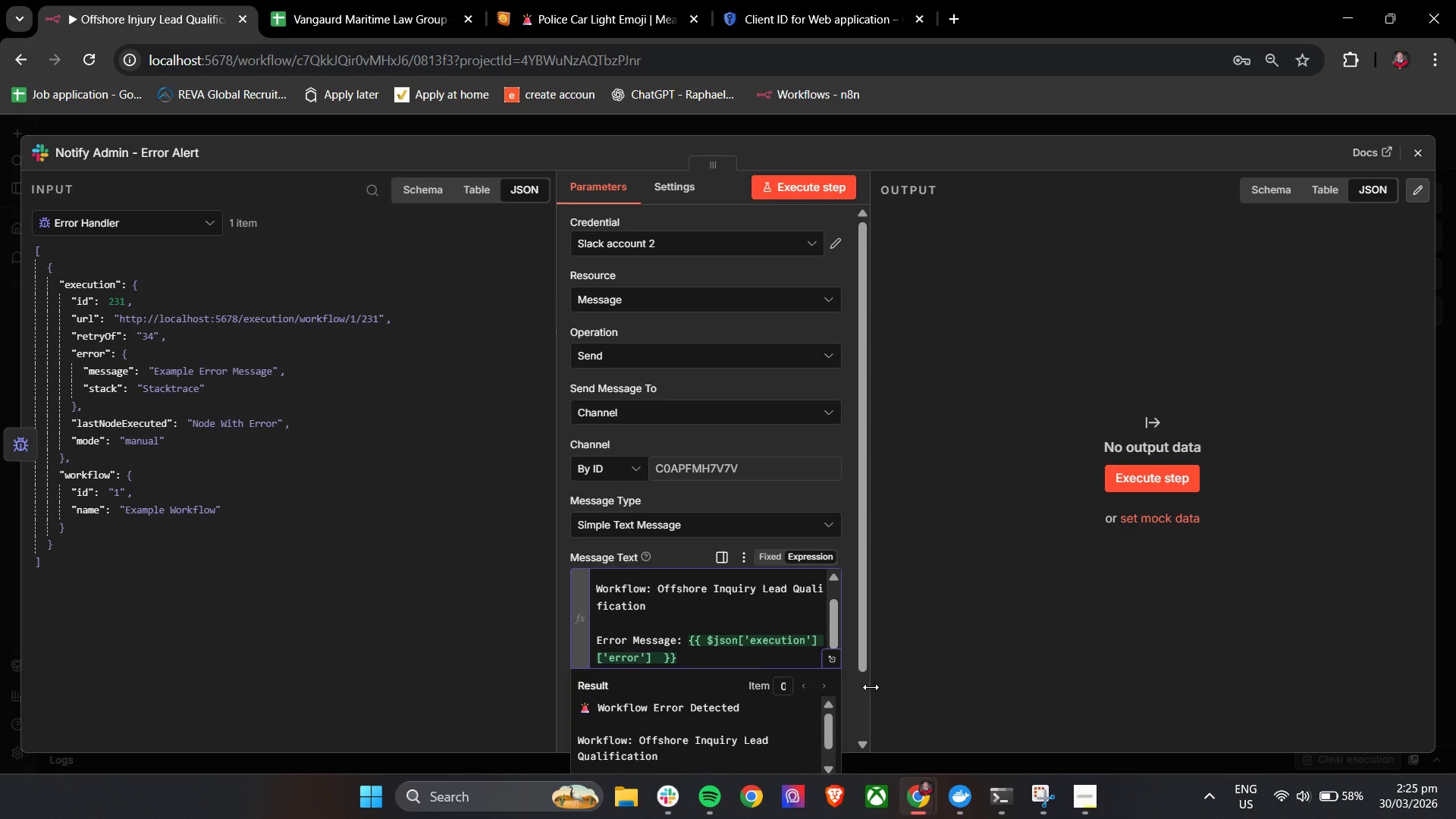 
key(BracketLeft)
 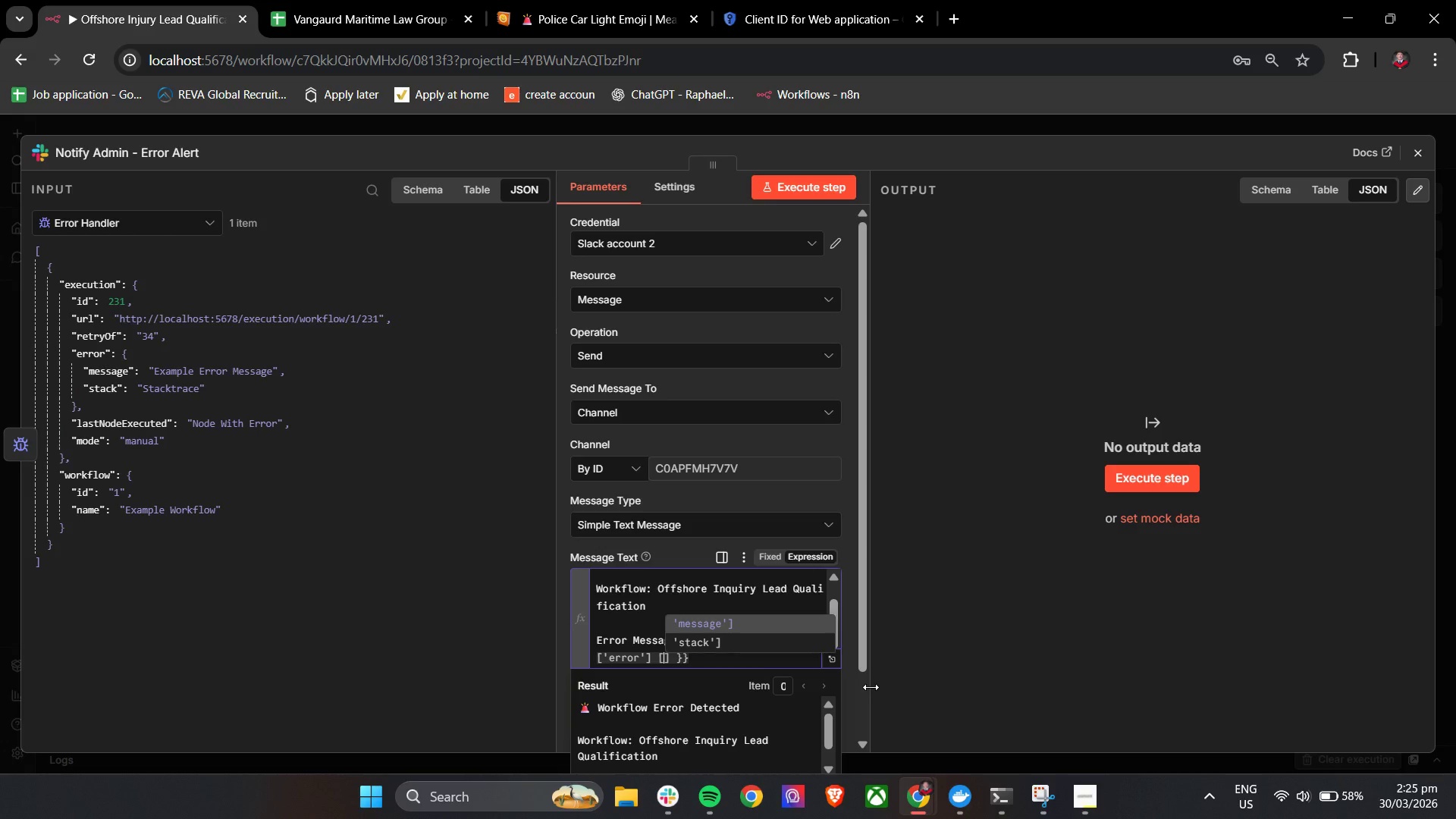 
key(Enter)
 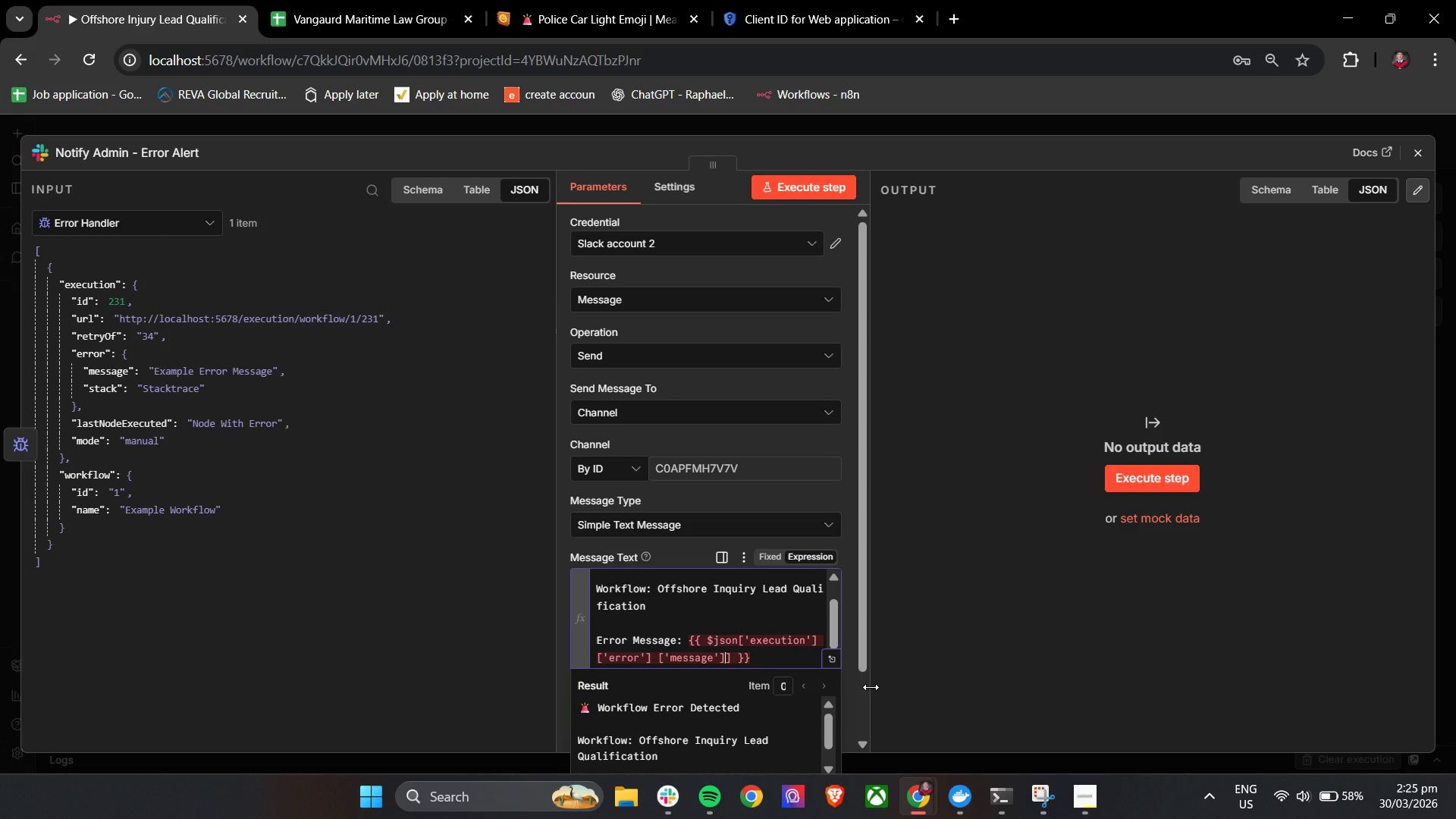 
key(Backspace)
 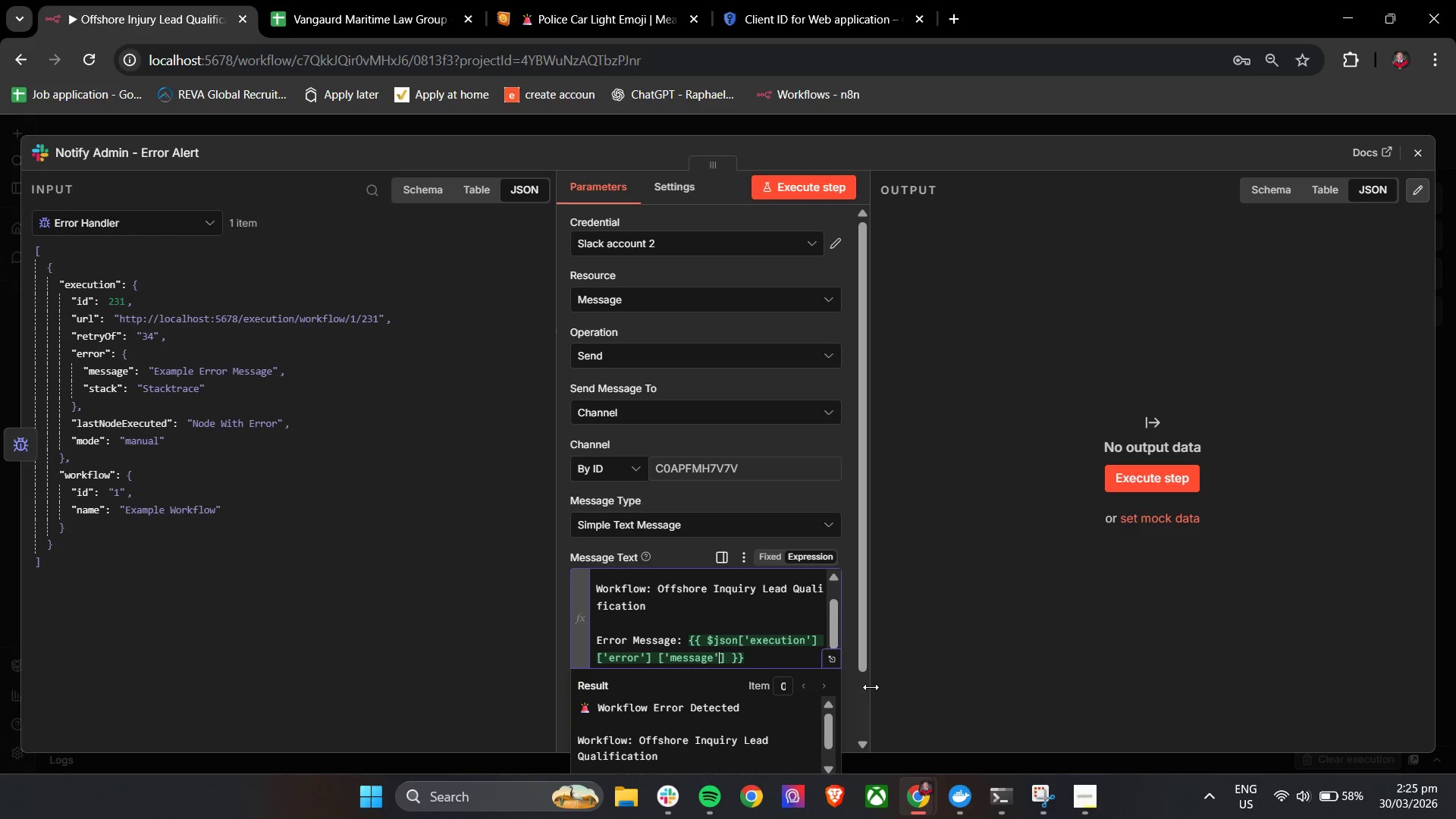 
key(ArrowRight)
 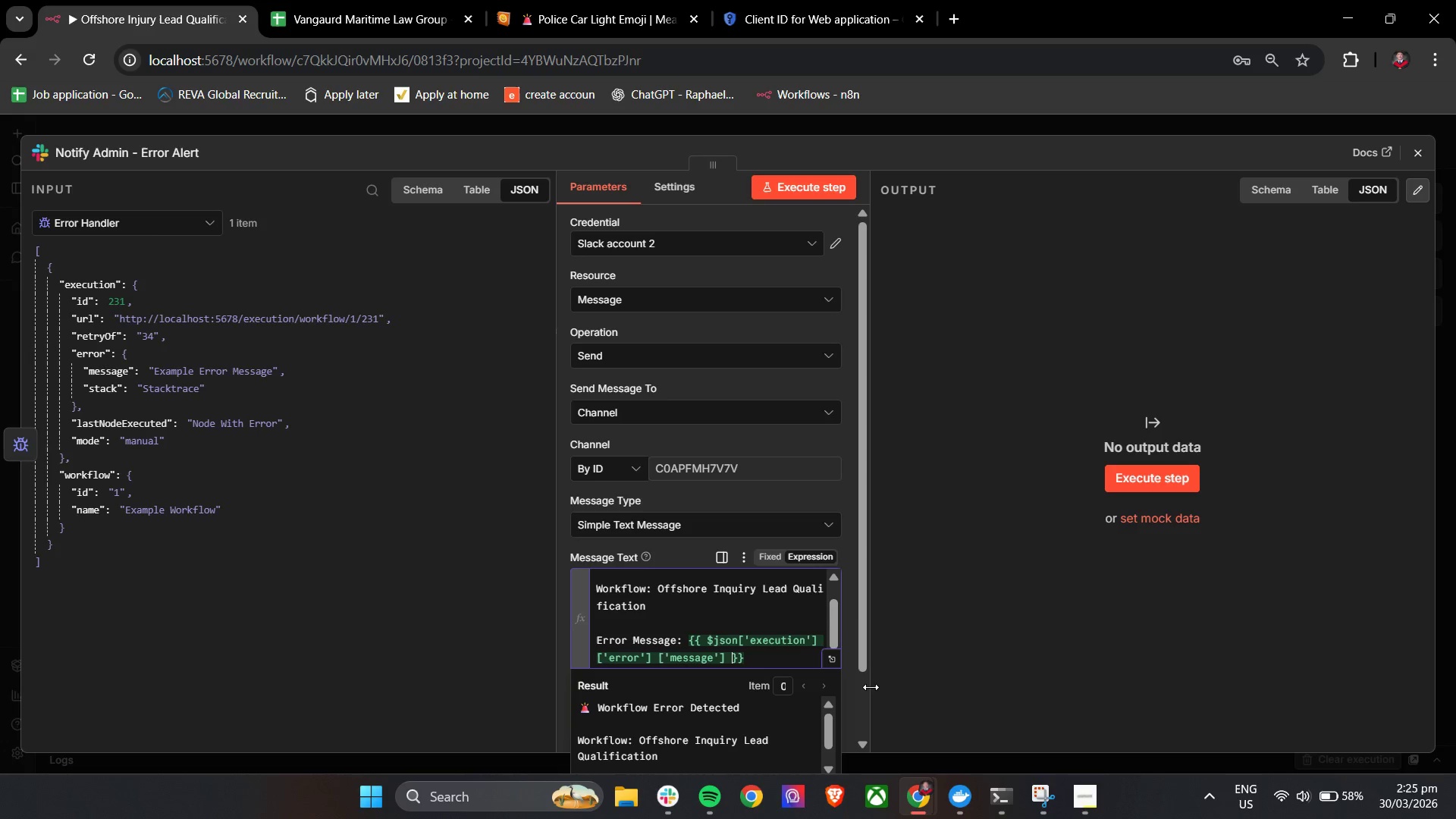 
key(ArrowRight)
 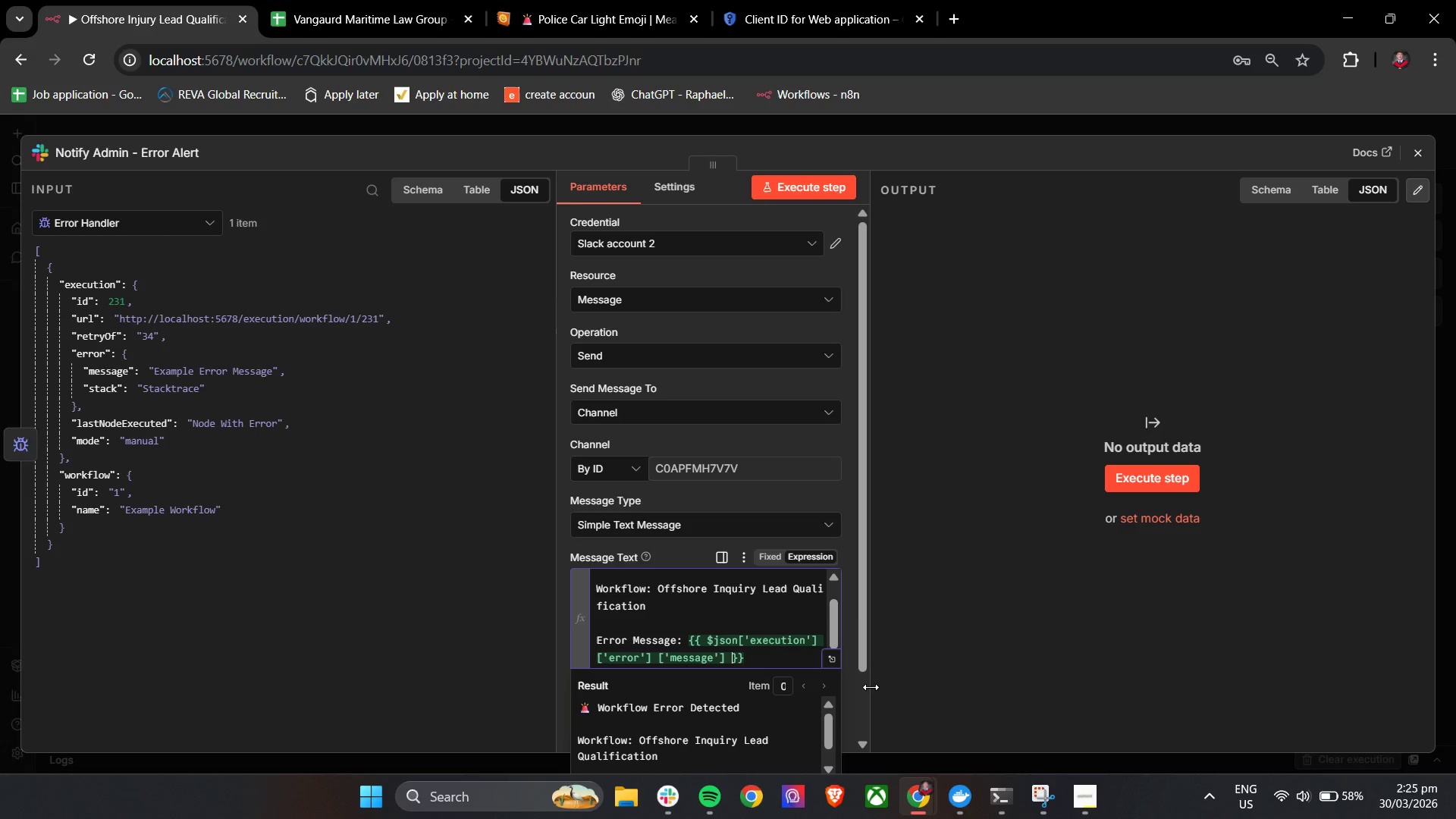 
key(ArrowRight)
 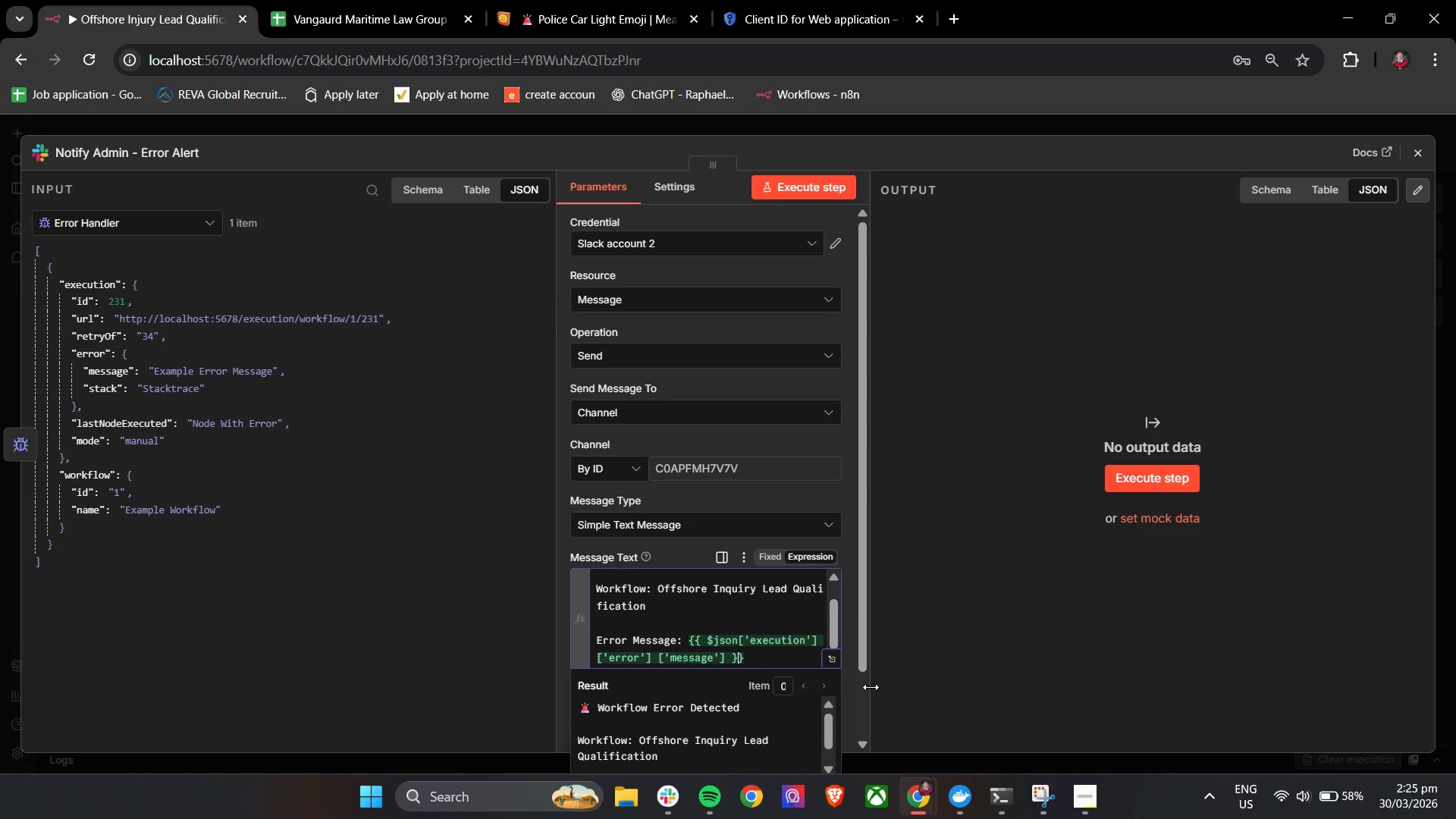 
key(ArrowRight)
 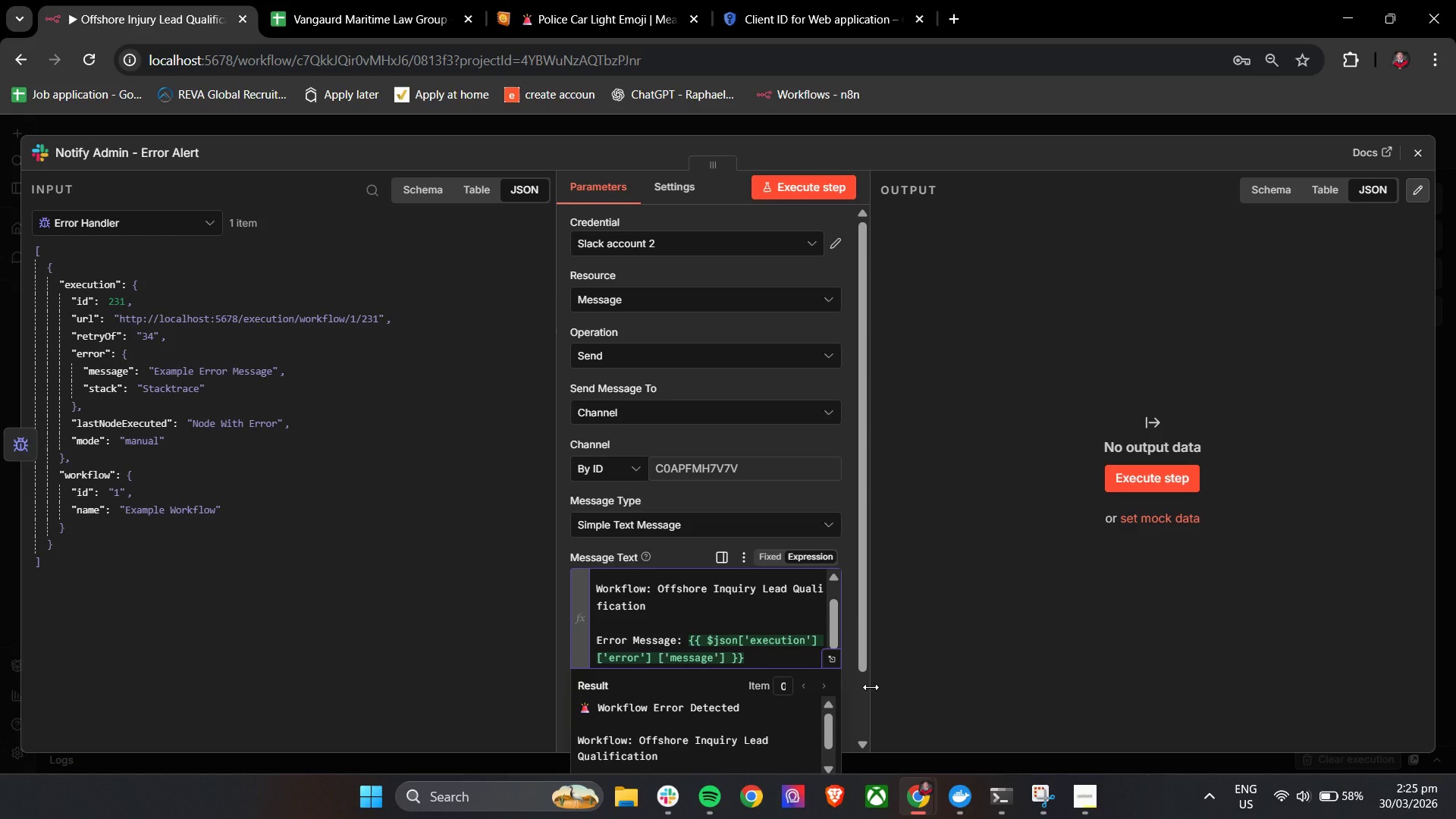 
scroll: coordinate [786, 548], scroll_direction: down, amount: 3.0
 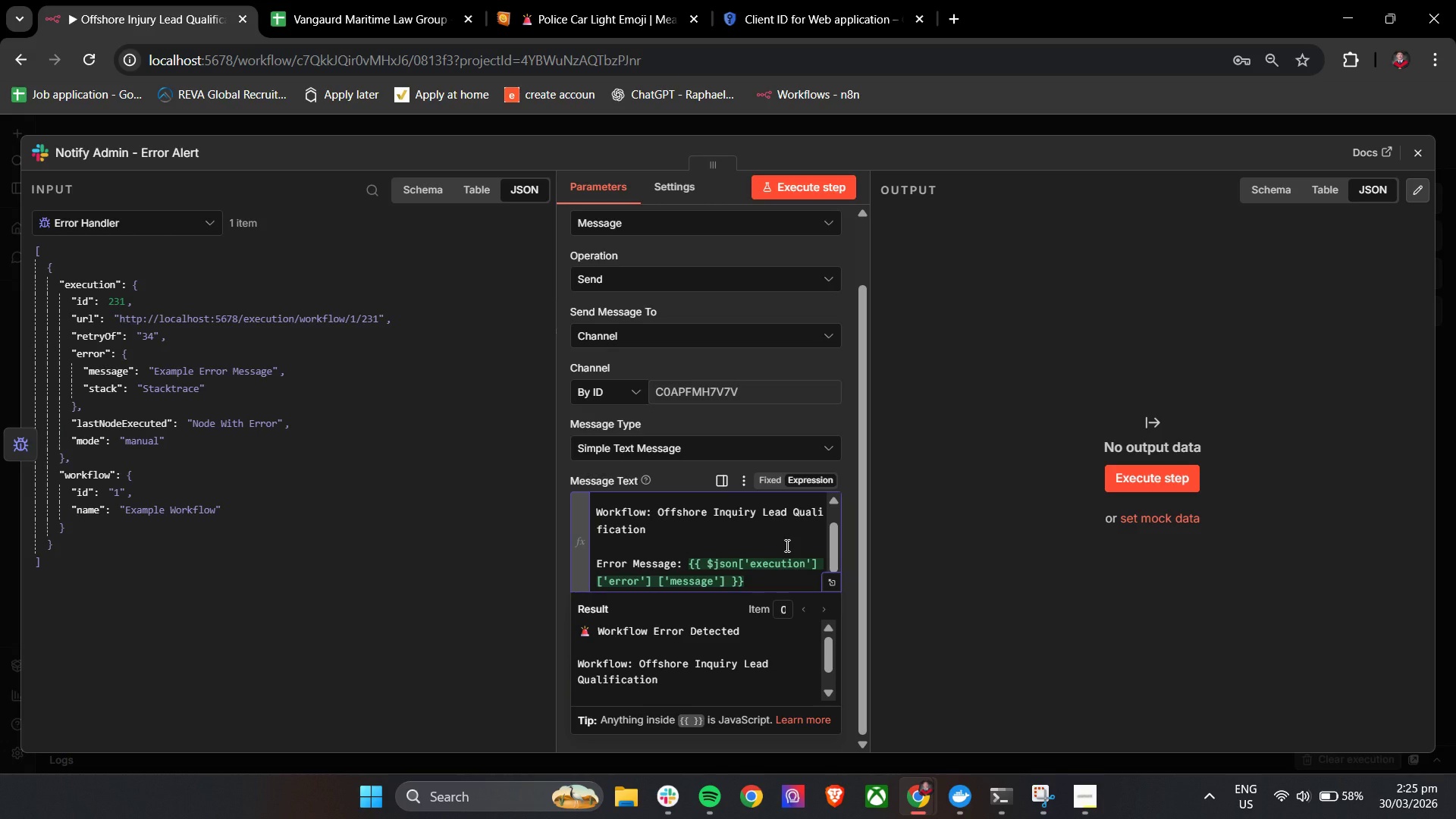 
key(Enter)
 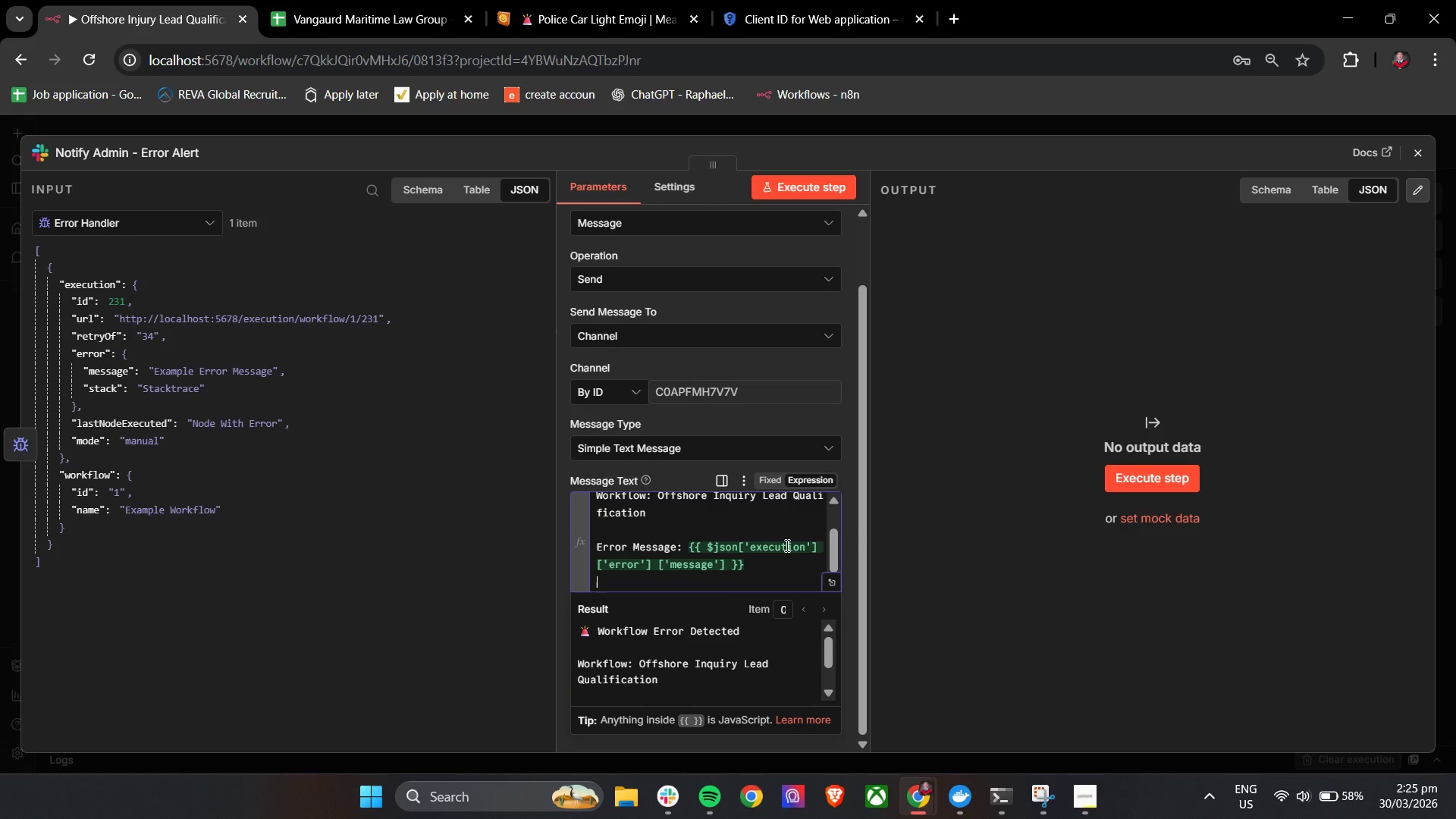 
type(Last Node: {{)
 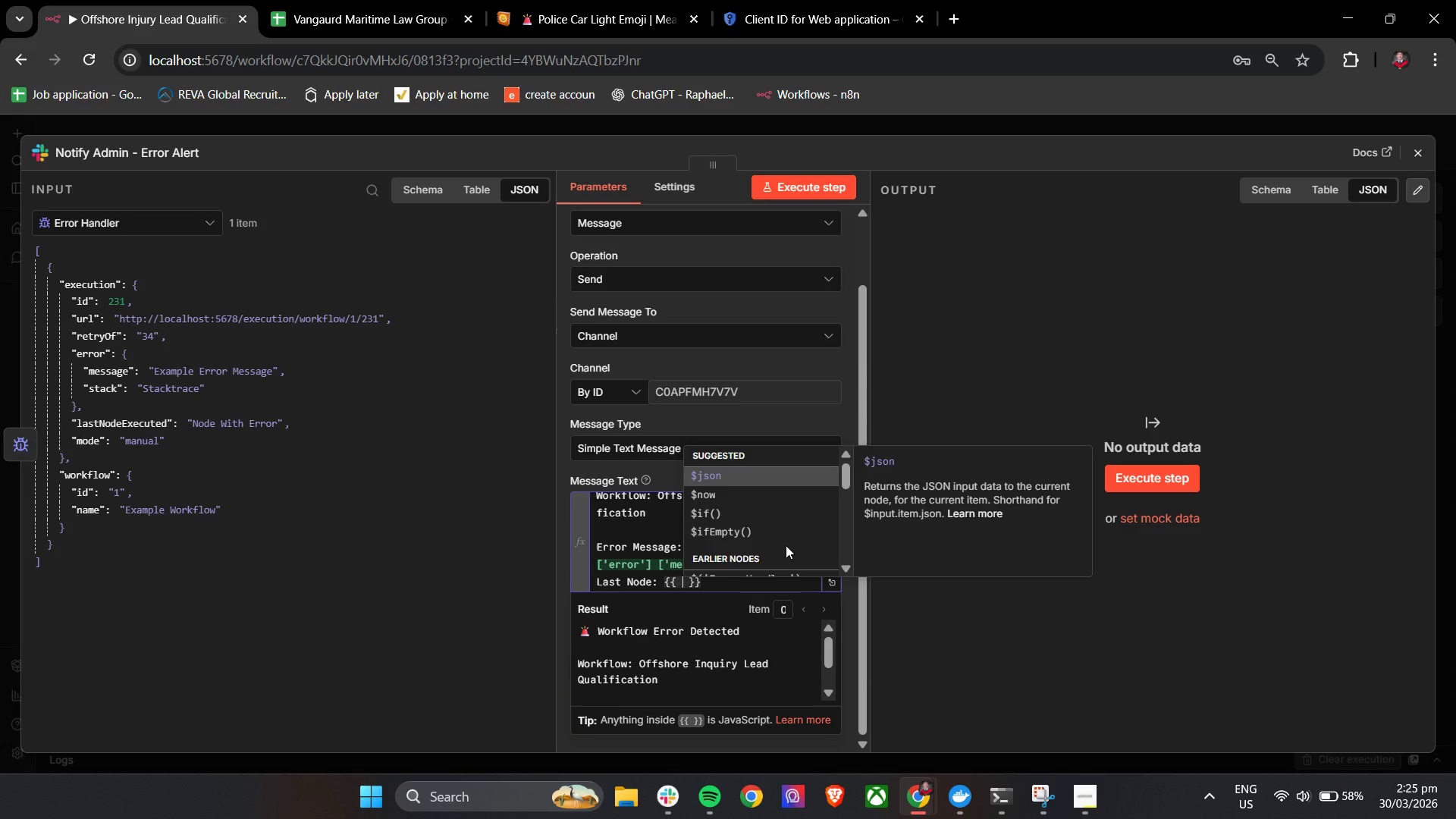 
key(Enter)
 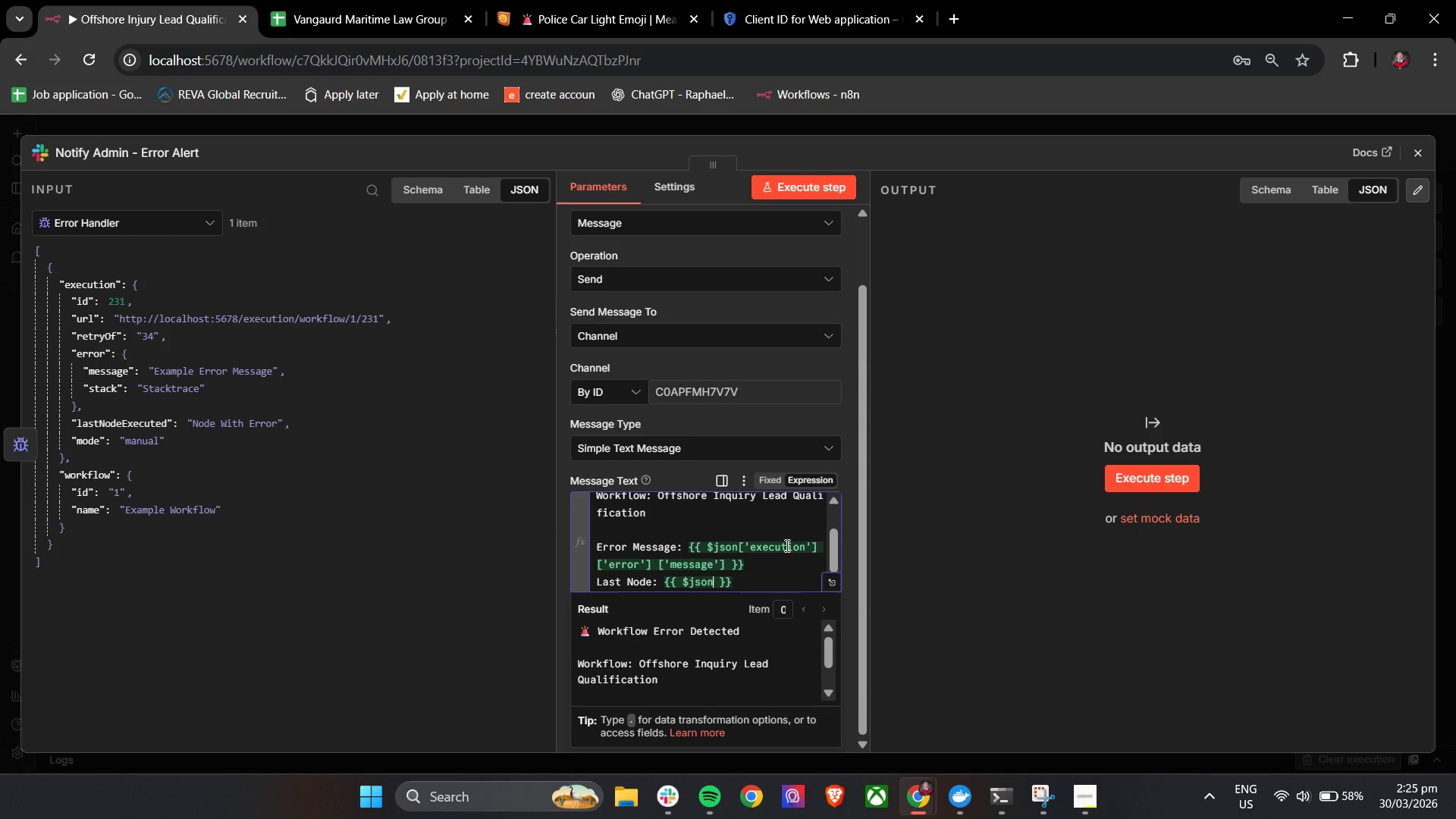 
key(BracketLeft)
 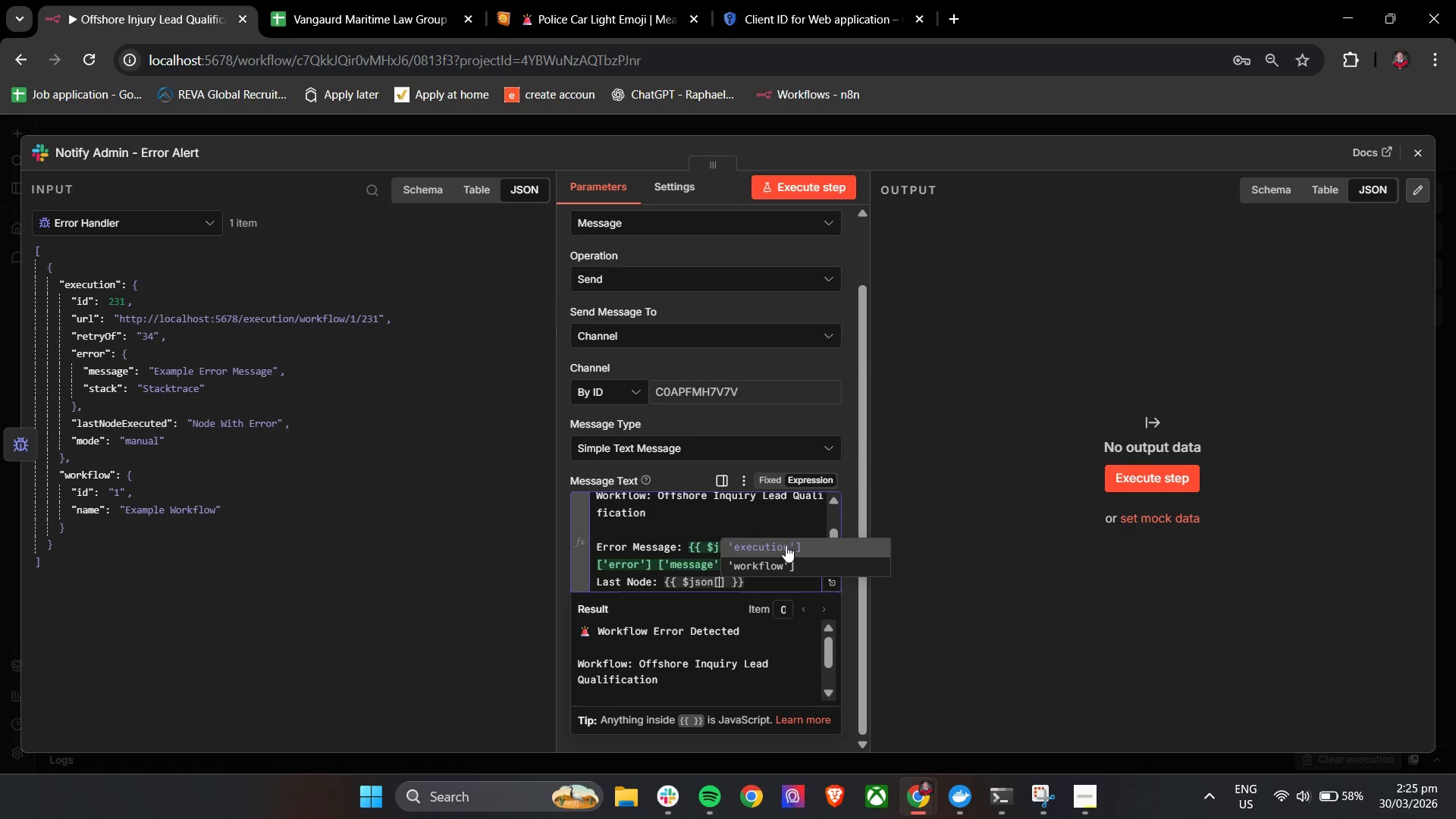 
key(Enter)
 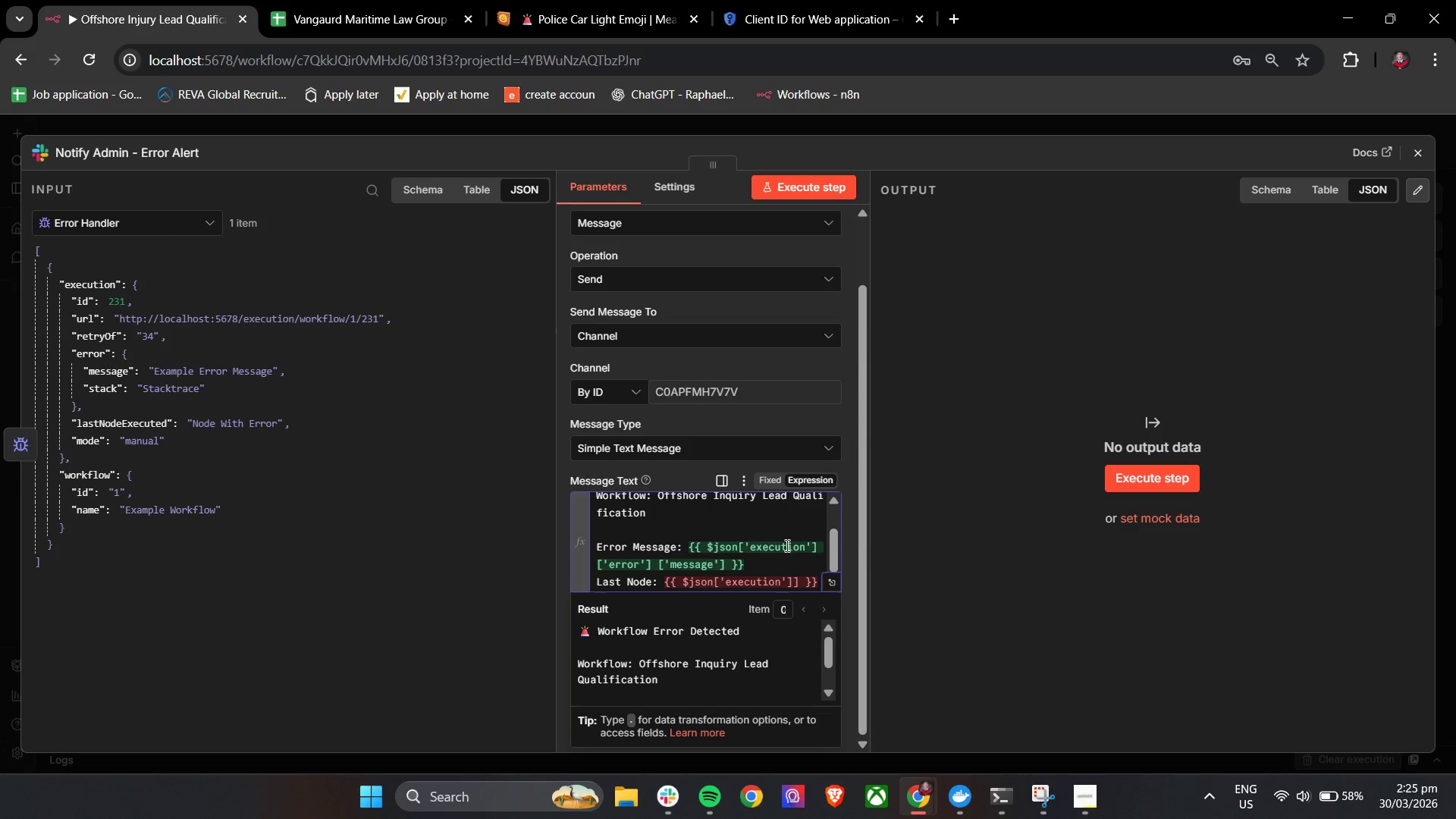 
key(Backspace)
 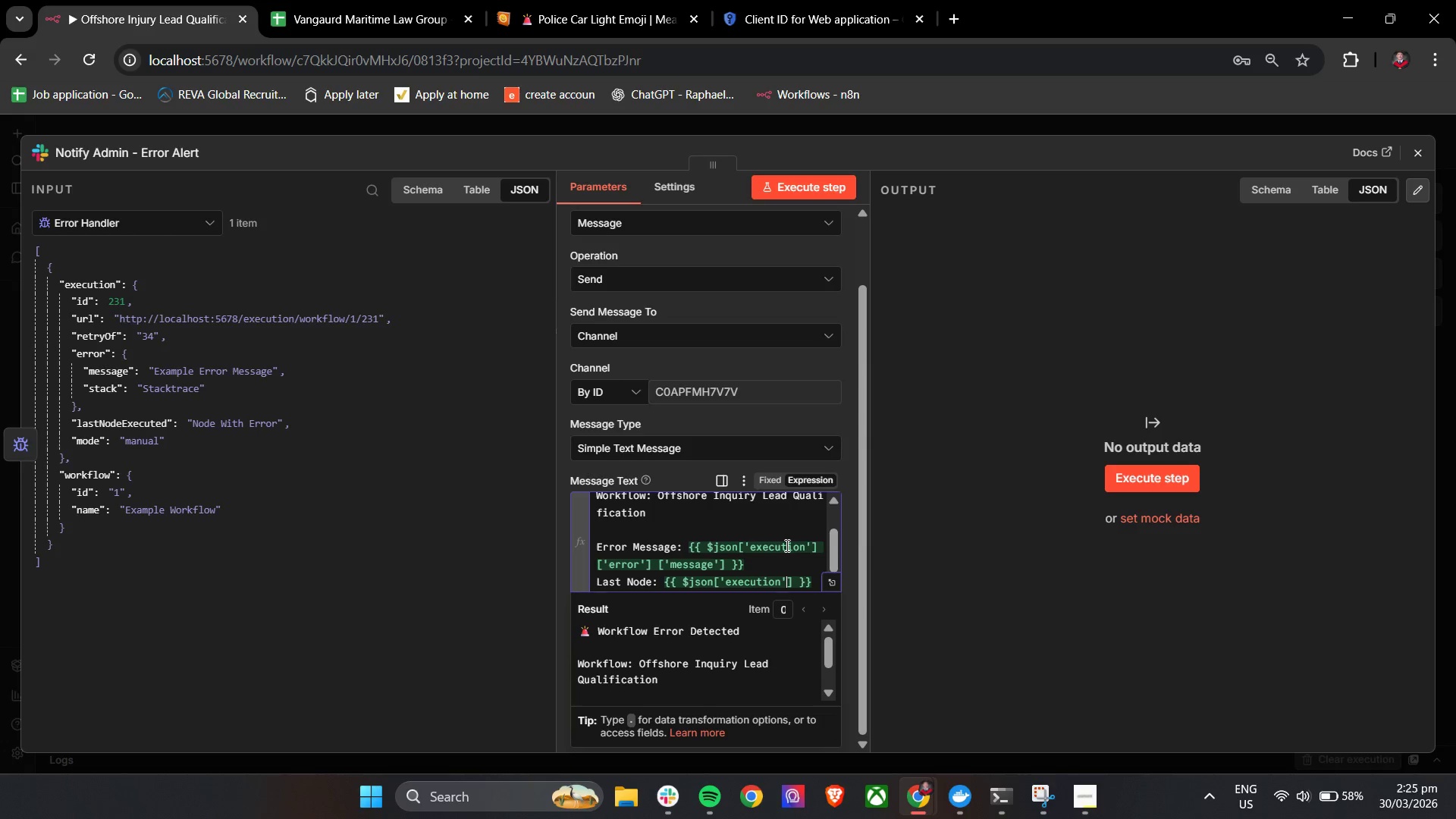 
key(Space)
 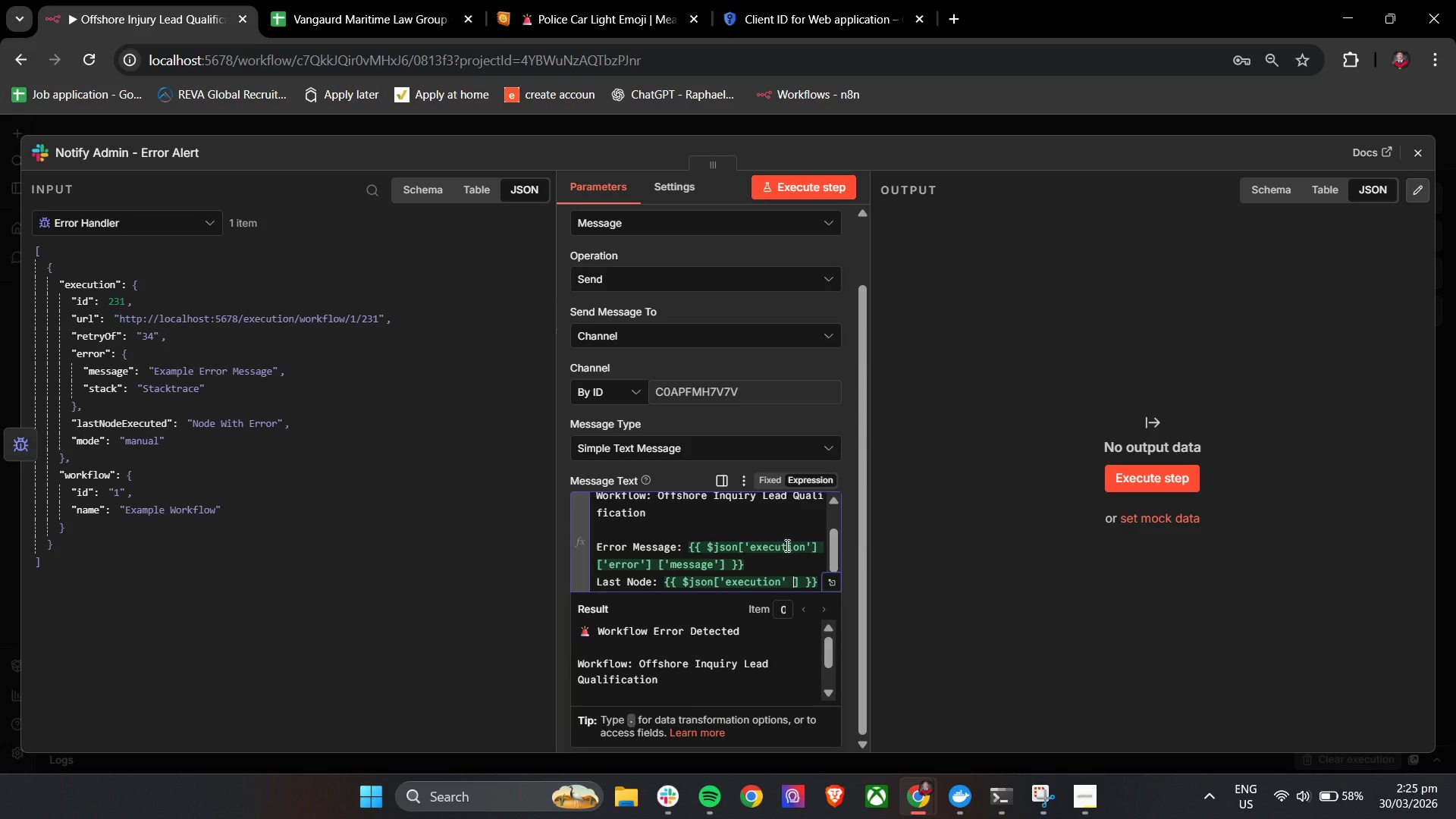 
key(Backspace)
 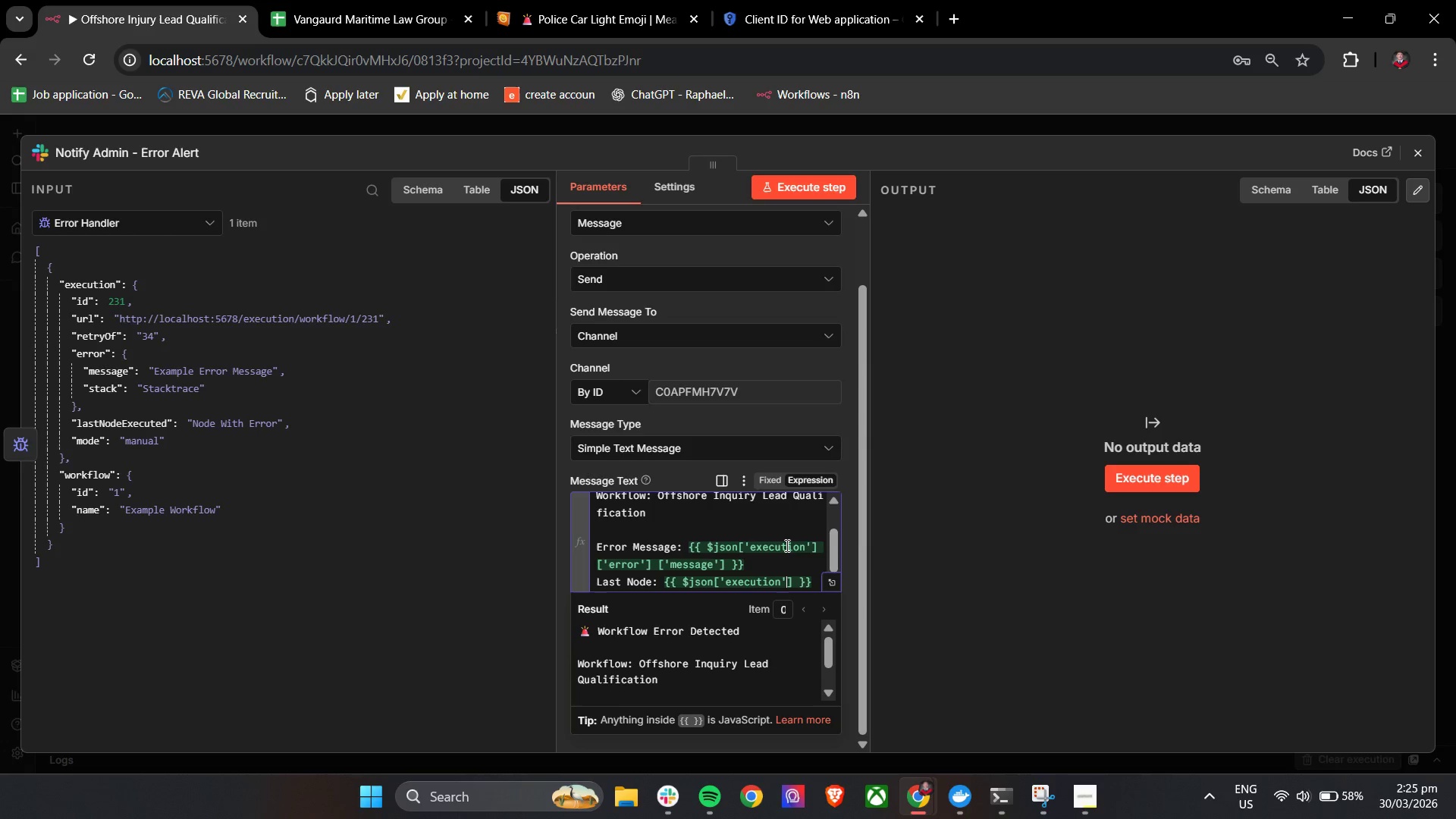 
key(ArrowRight)
 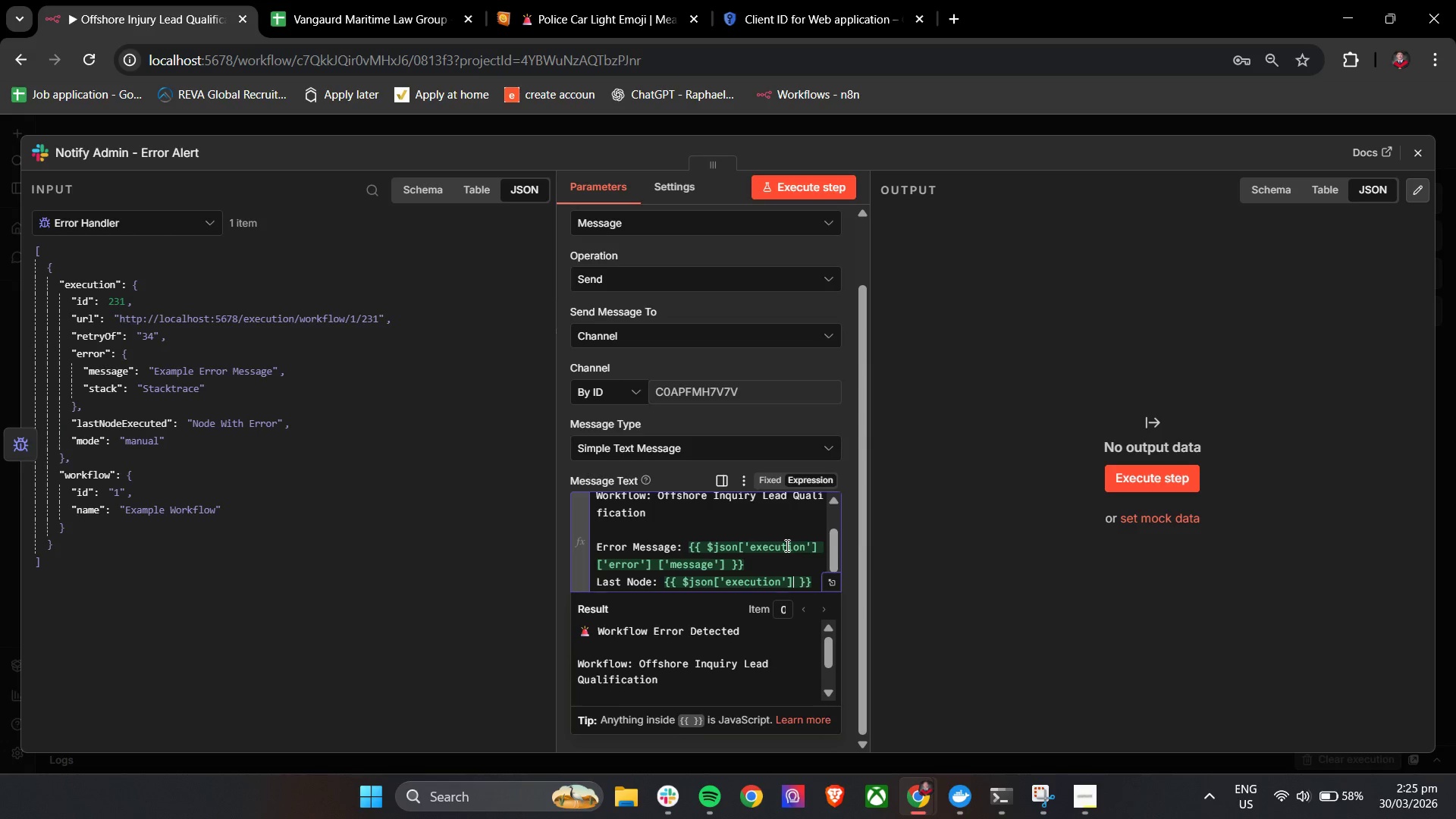 
key(Space)
 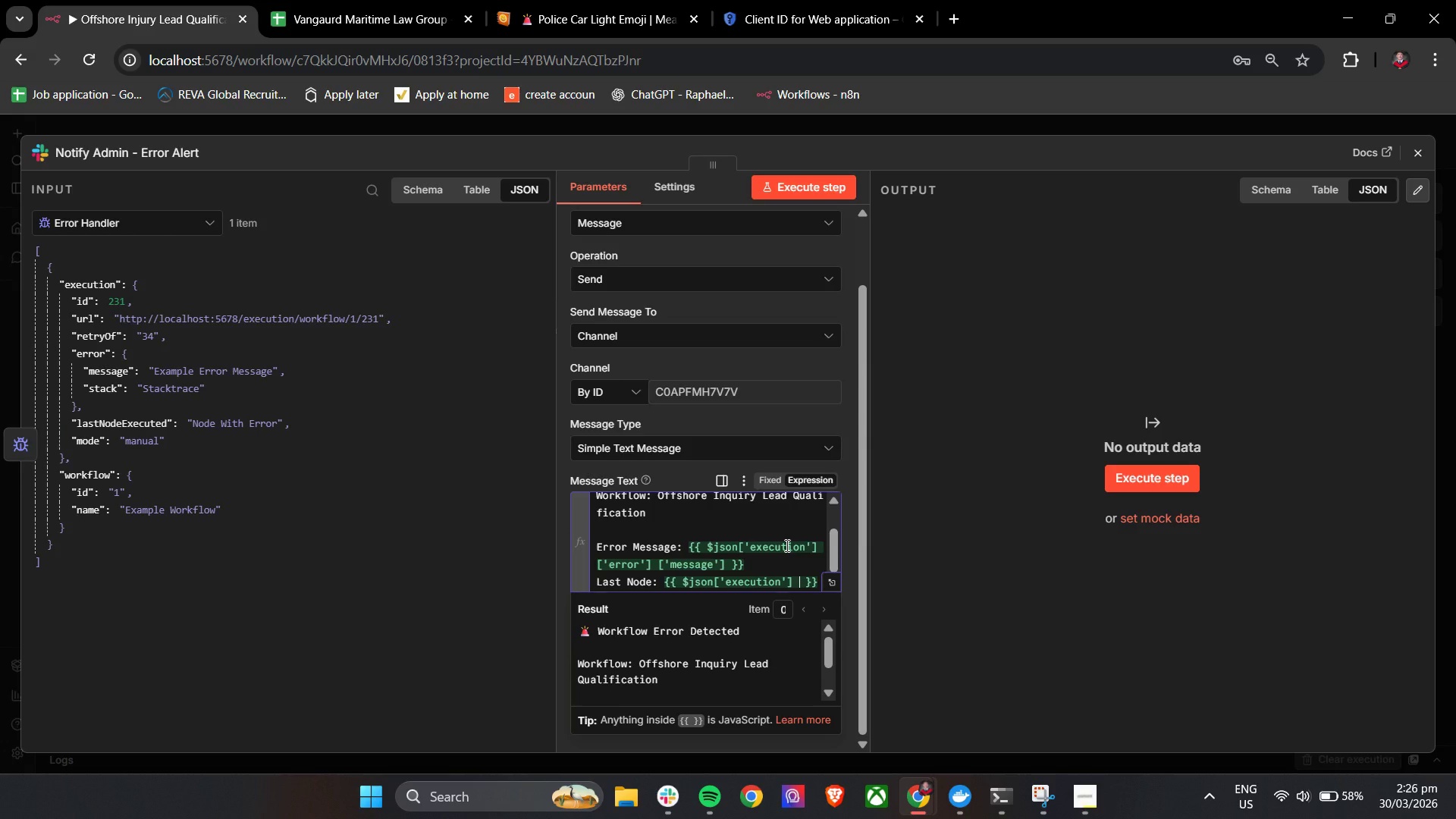 
wait(6.17)
 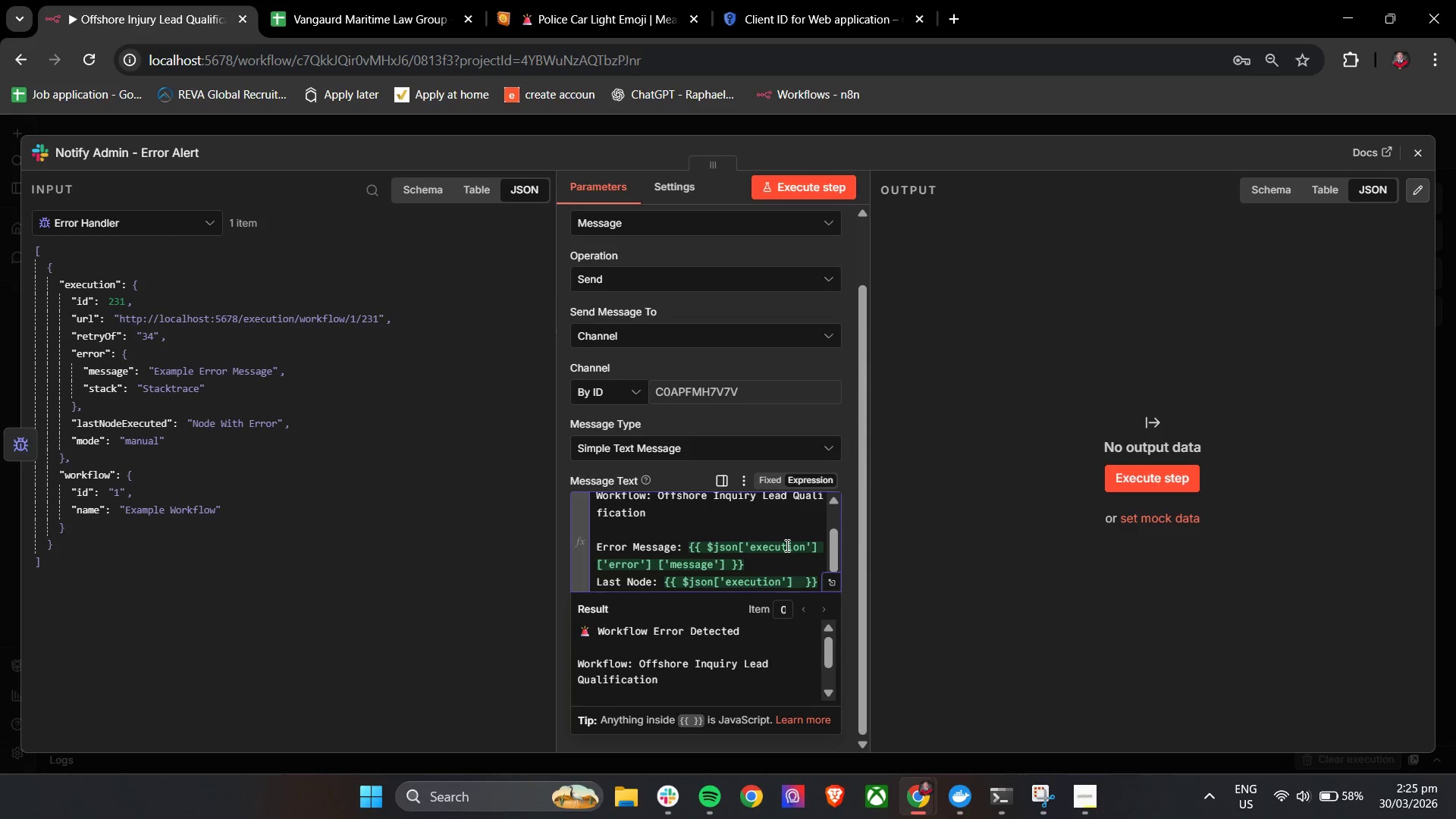 
key(BracketLeft)
 